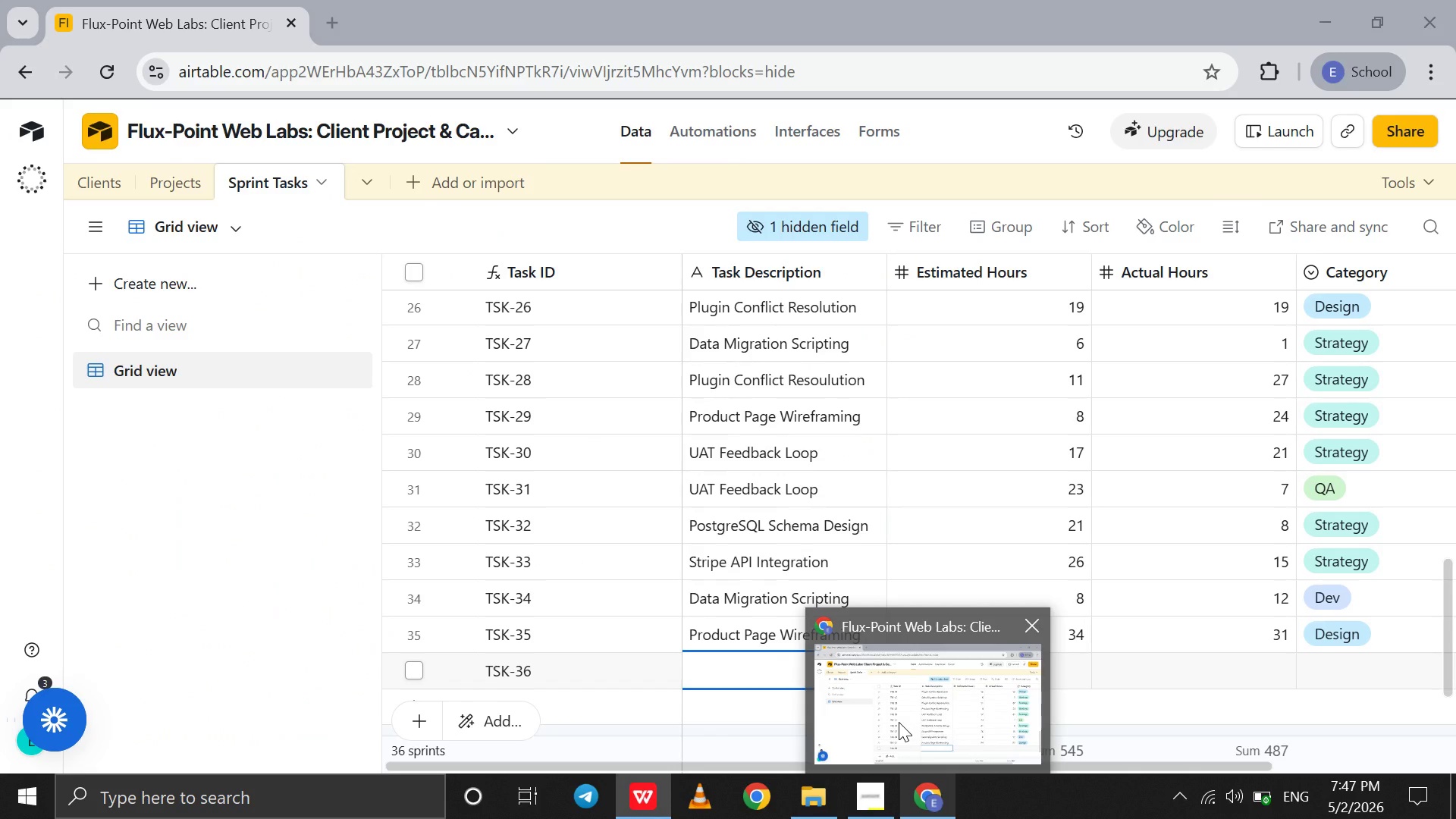 
left_click([899, 722])
 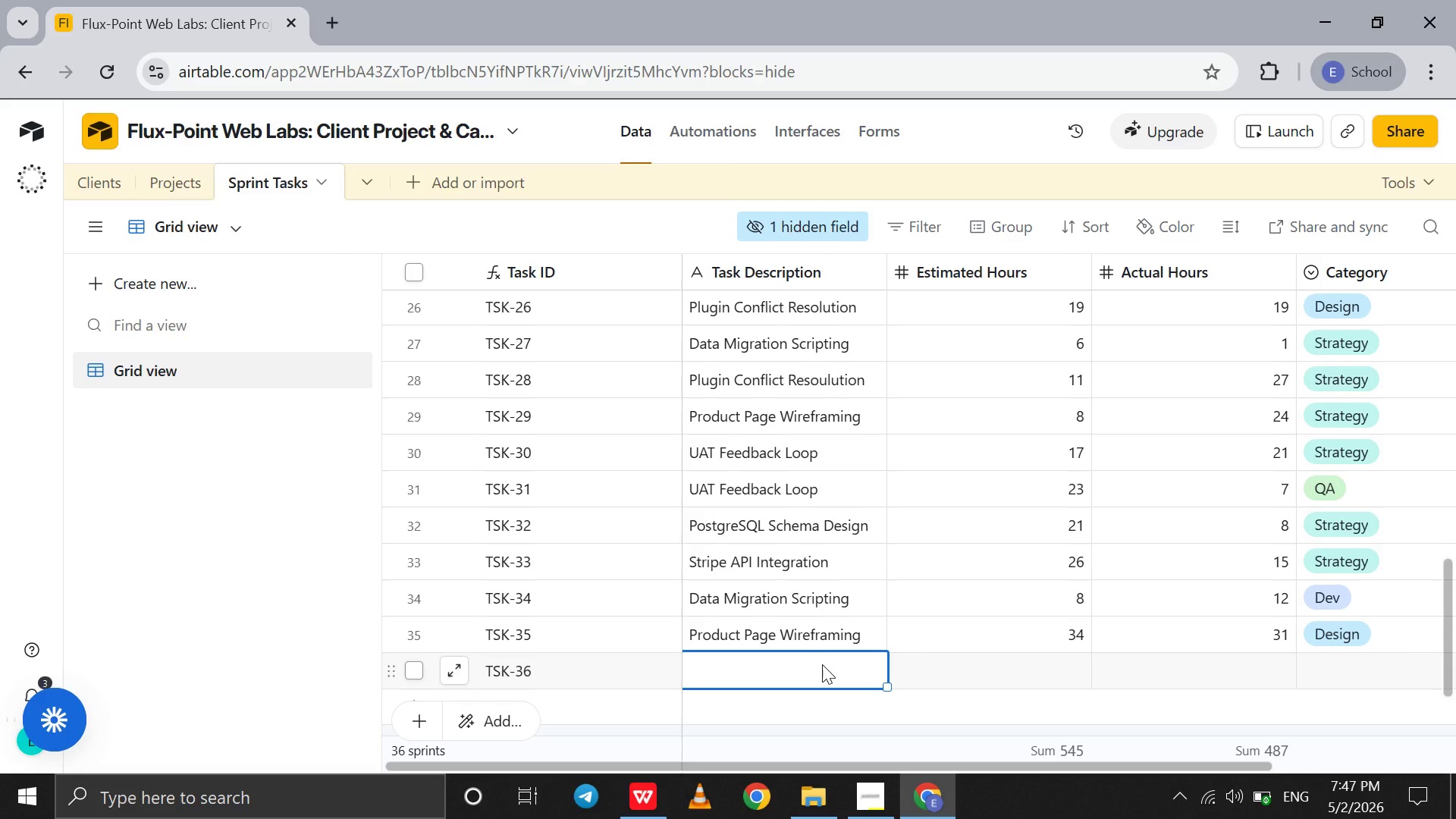 
type(Data Migration Scripting)
 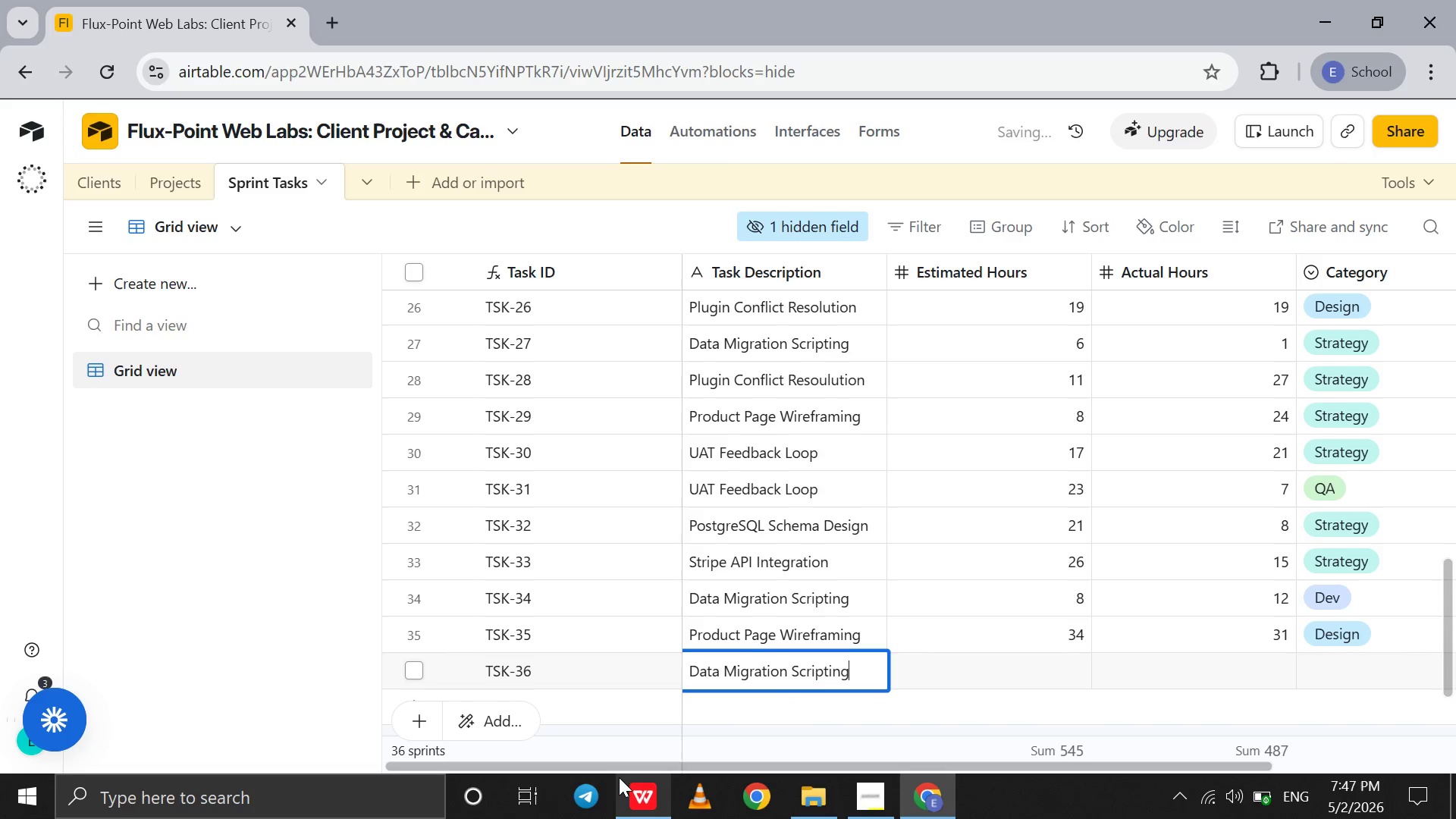 
mouse_move([623, 761])
 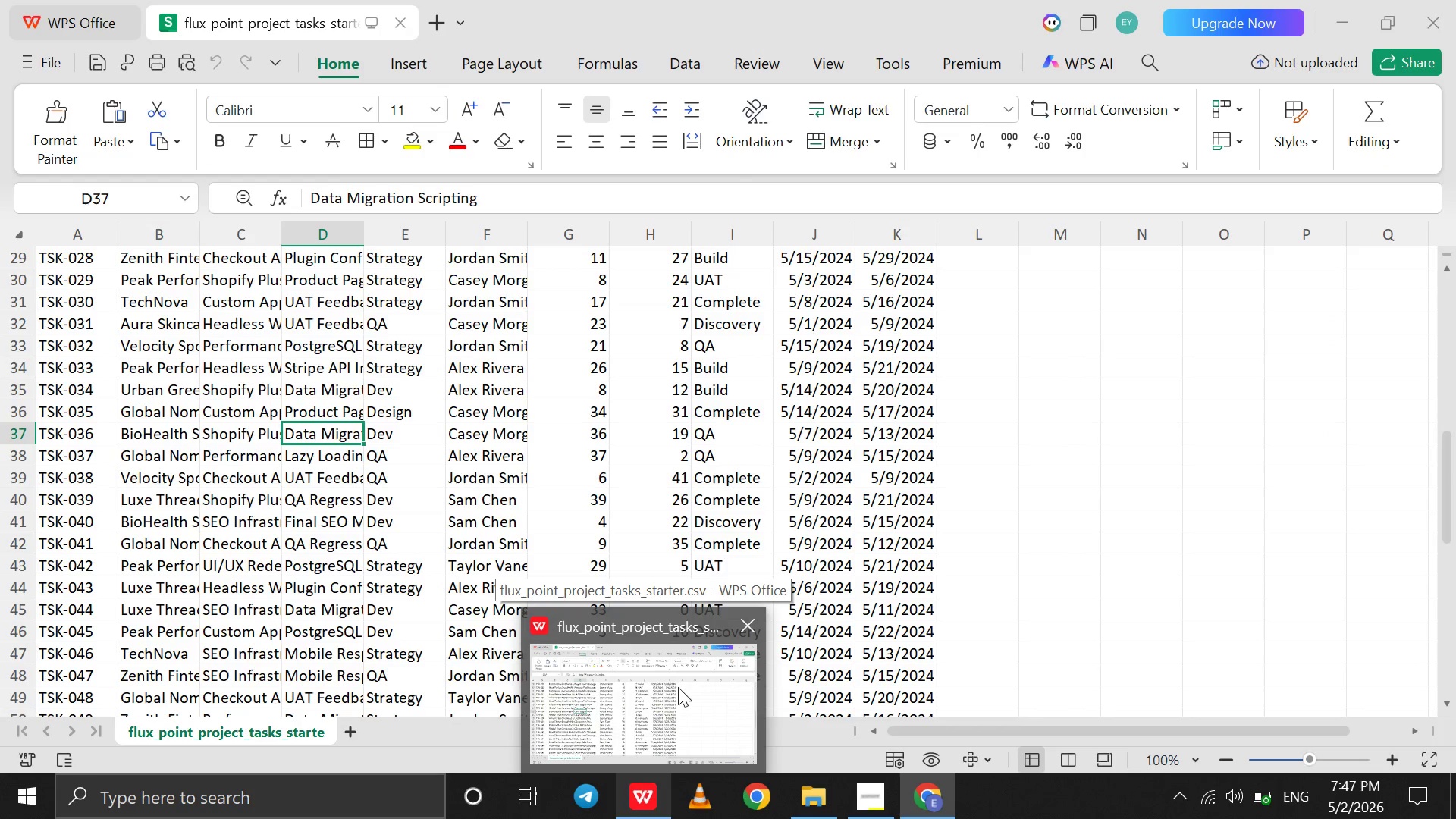 
wait(5.06)
 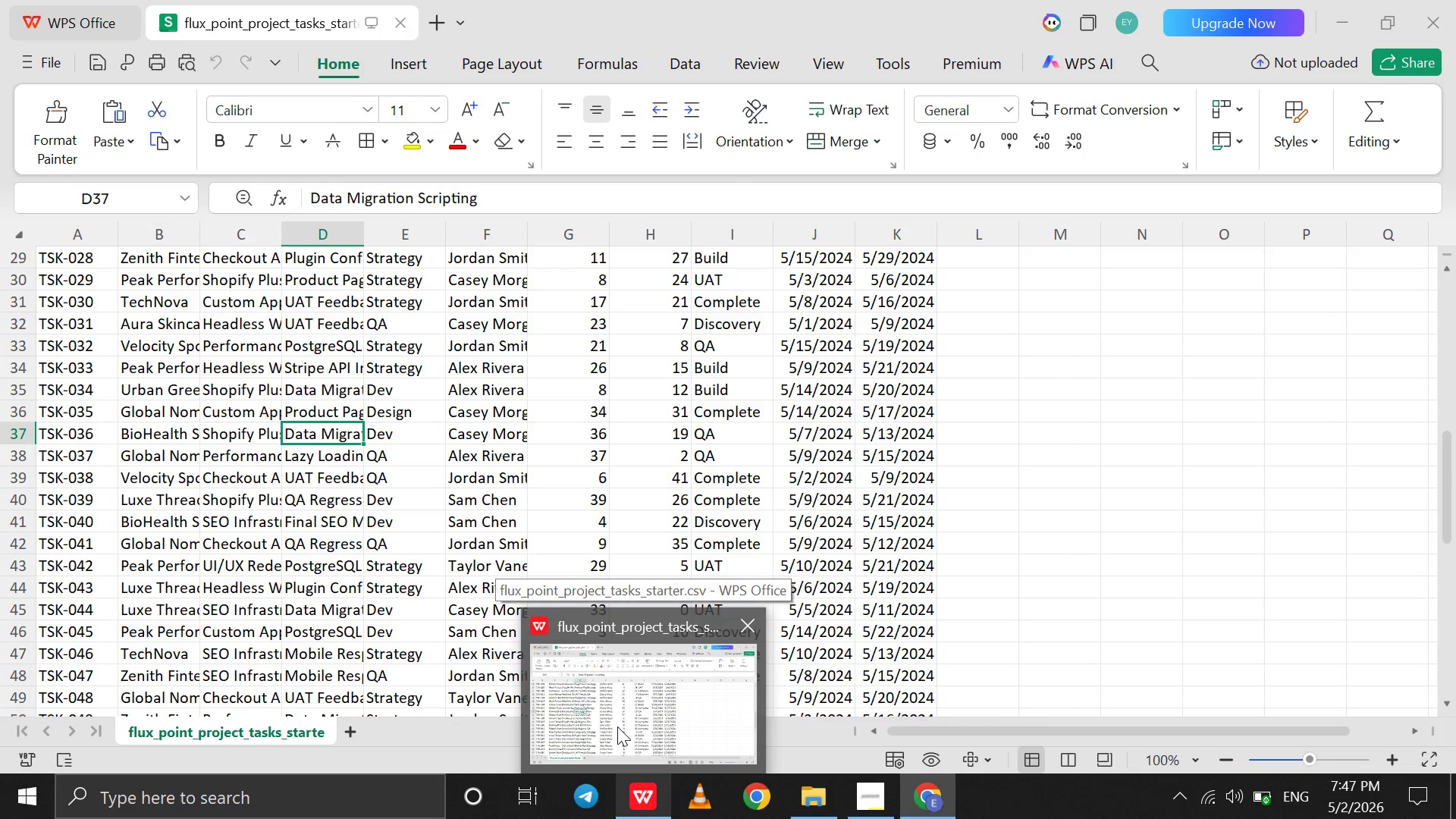 
left_click([1043, 675])
 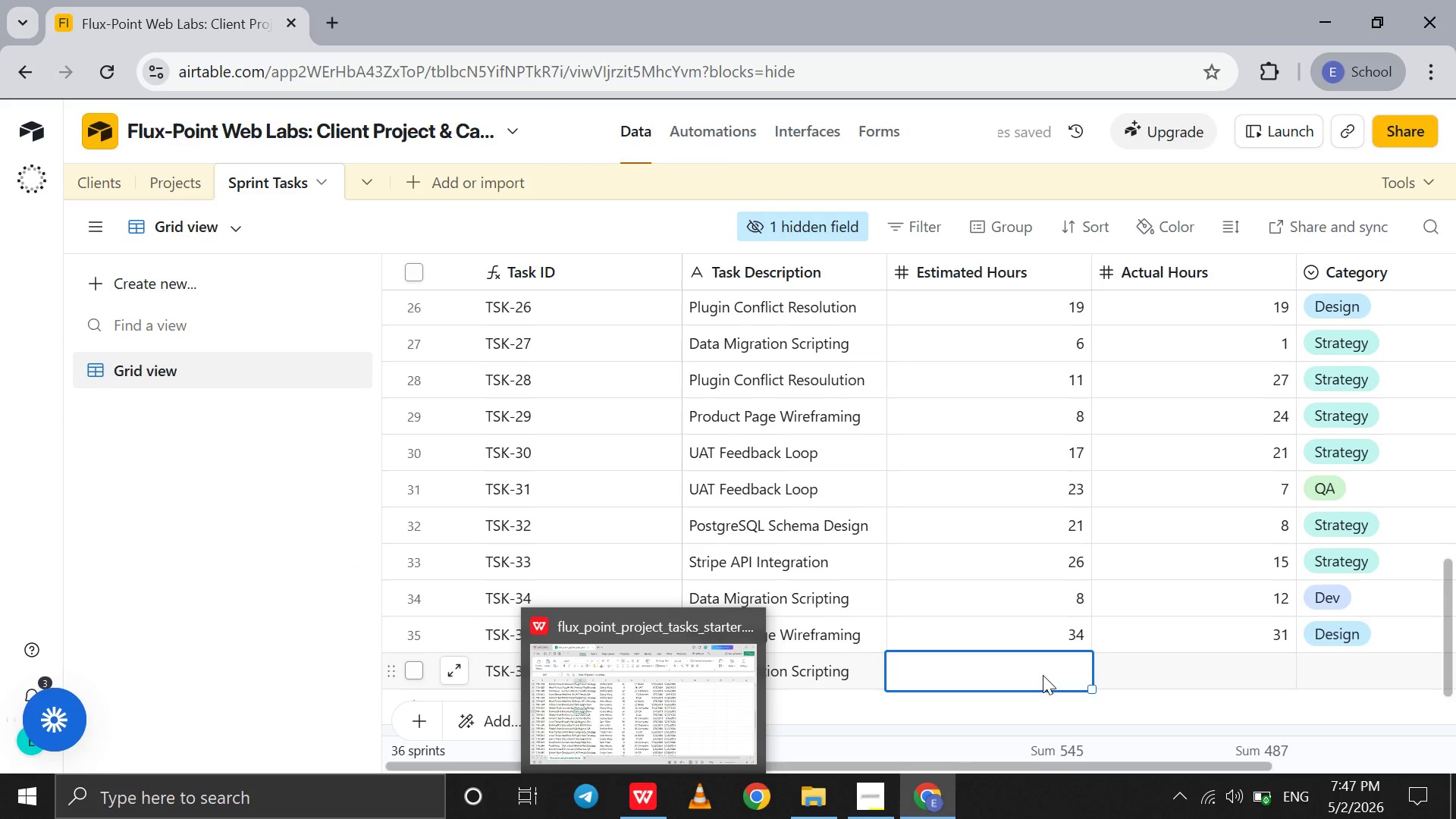 
type(36)
 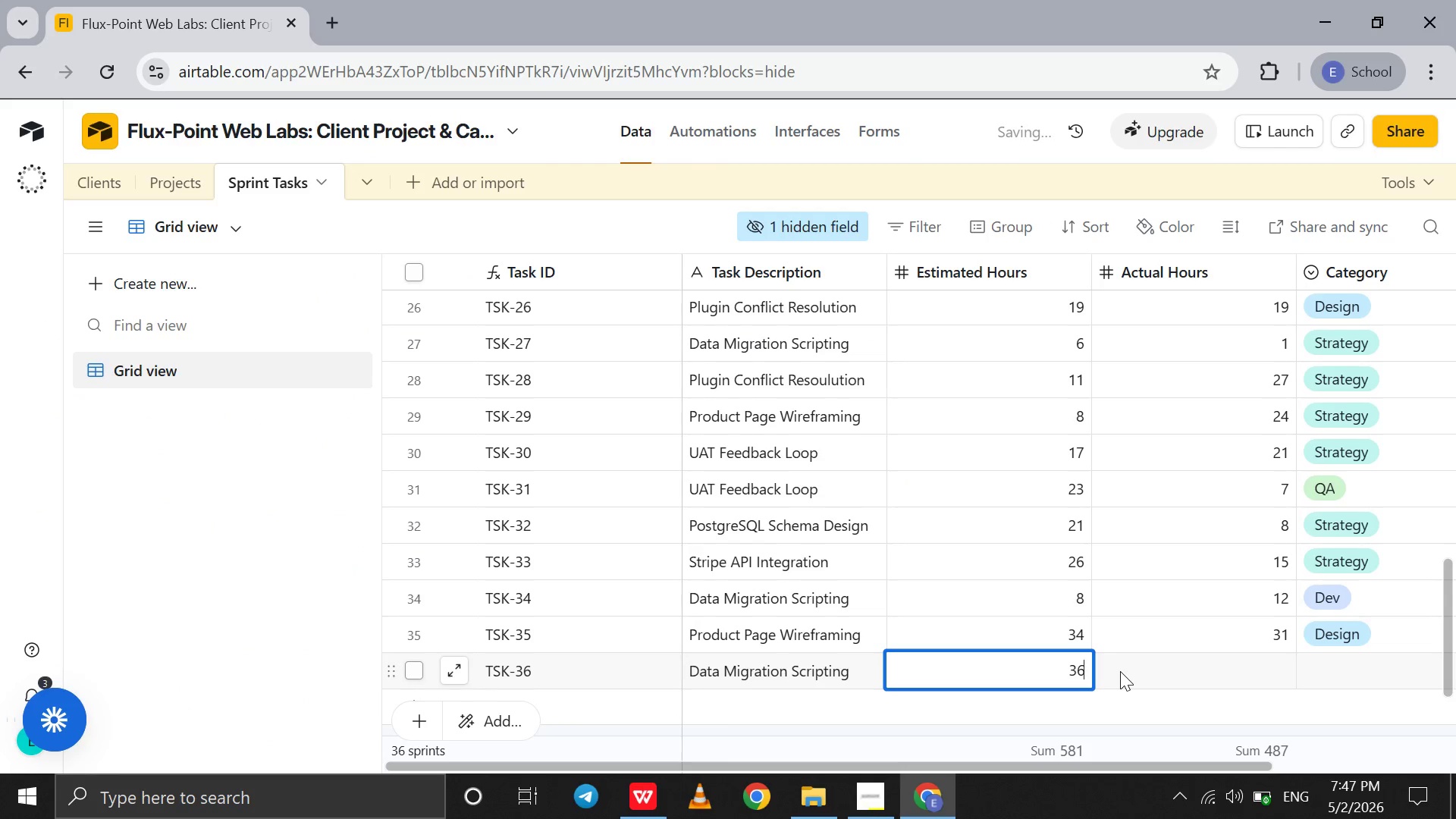 
left_click([1120, 671])
 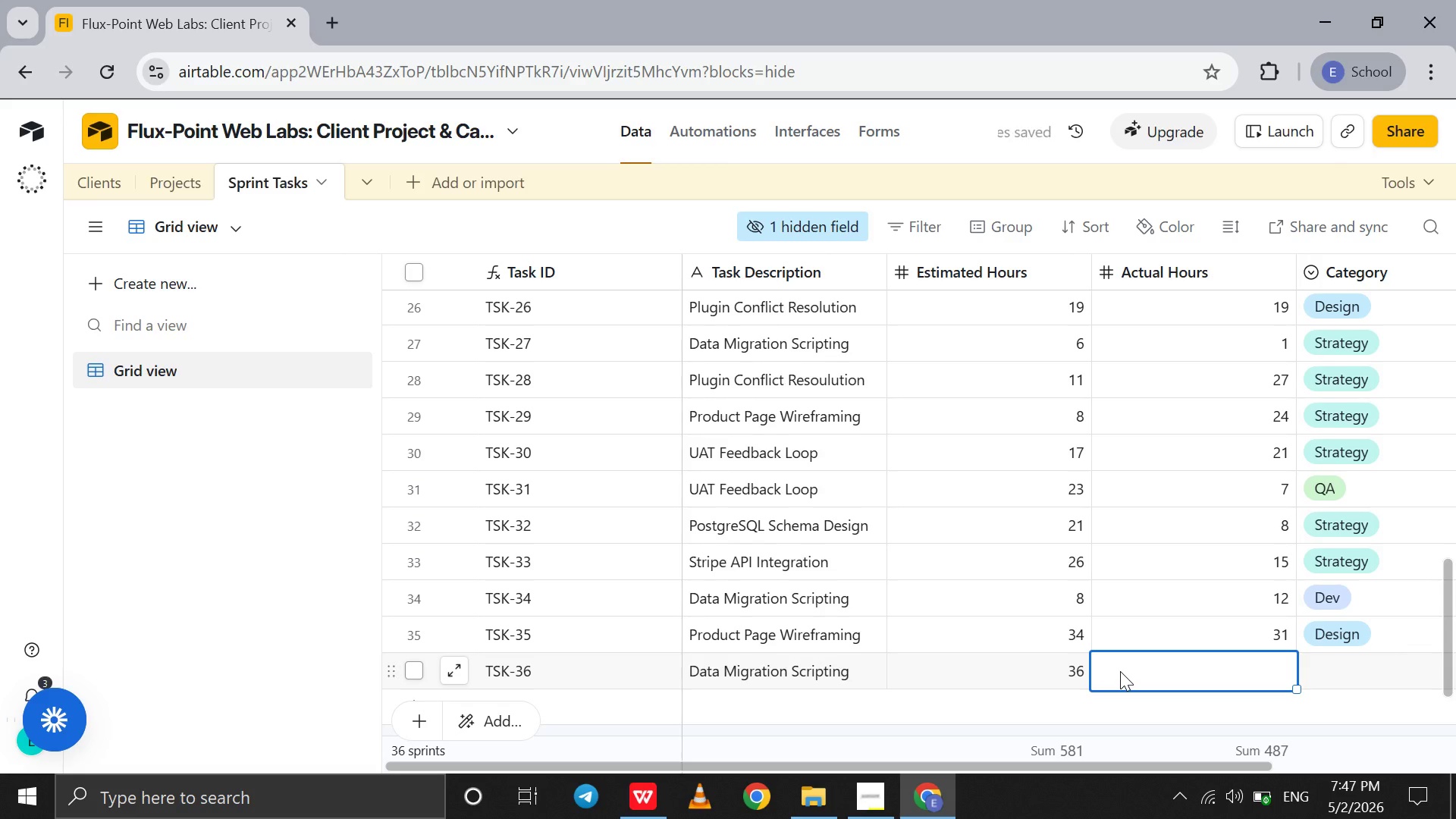 
type(19)
 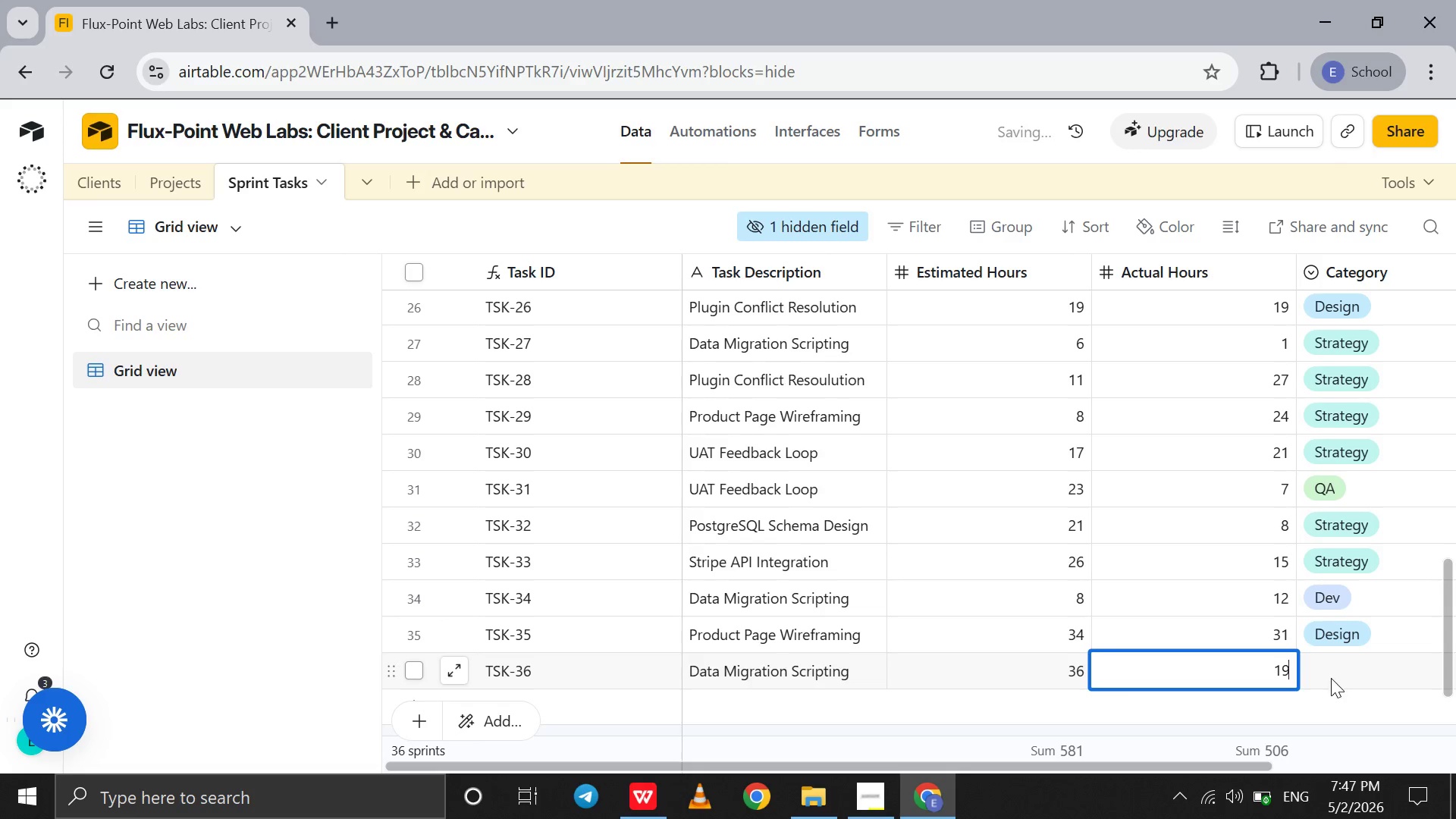 
left_click([1331, 678])
 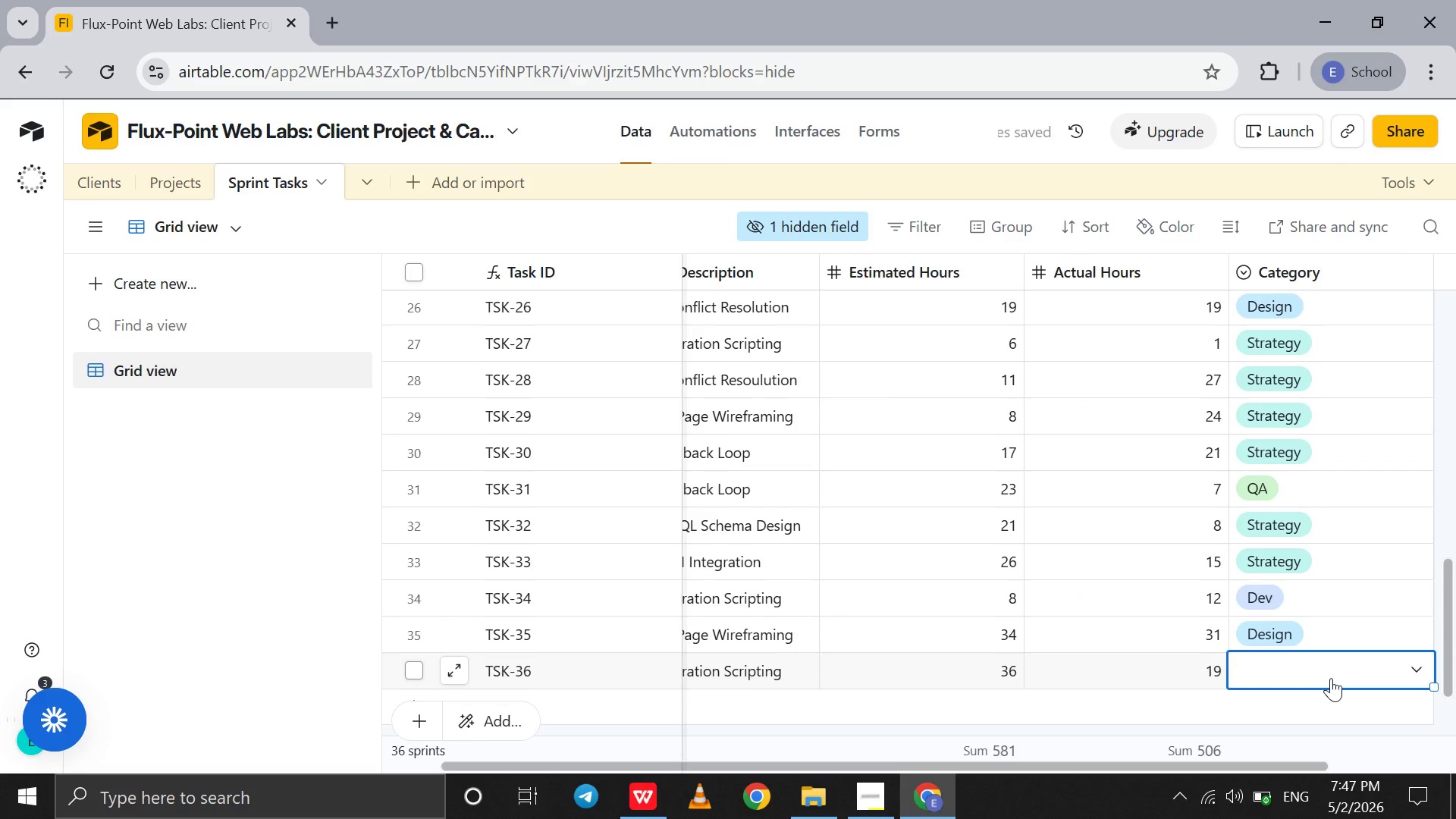 
left_click([1331, 678])
 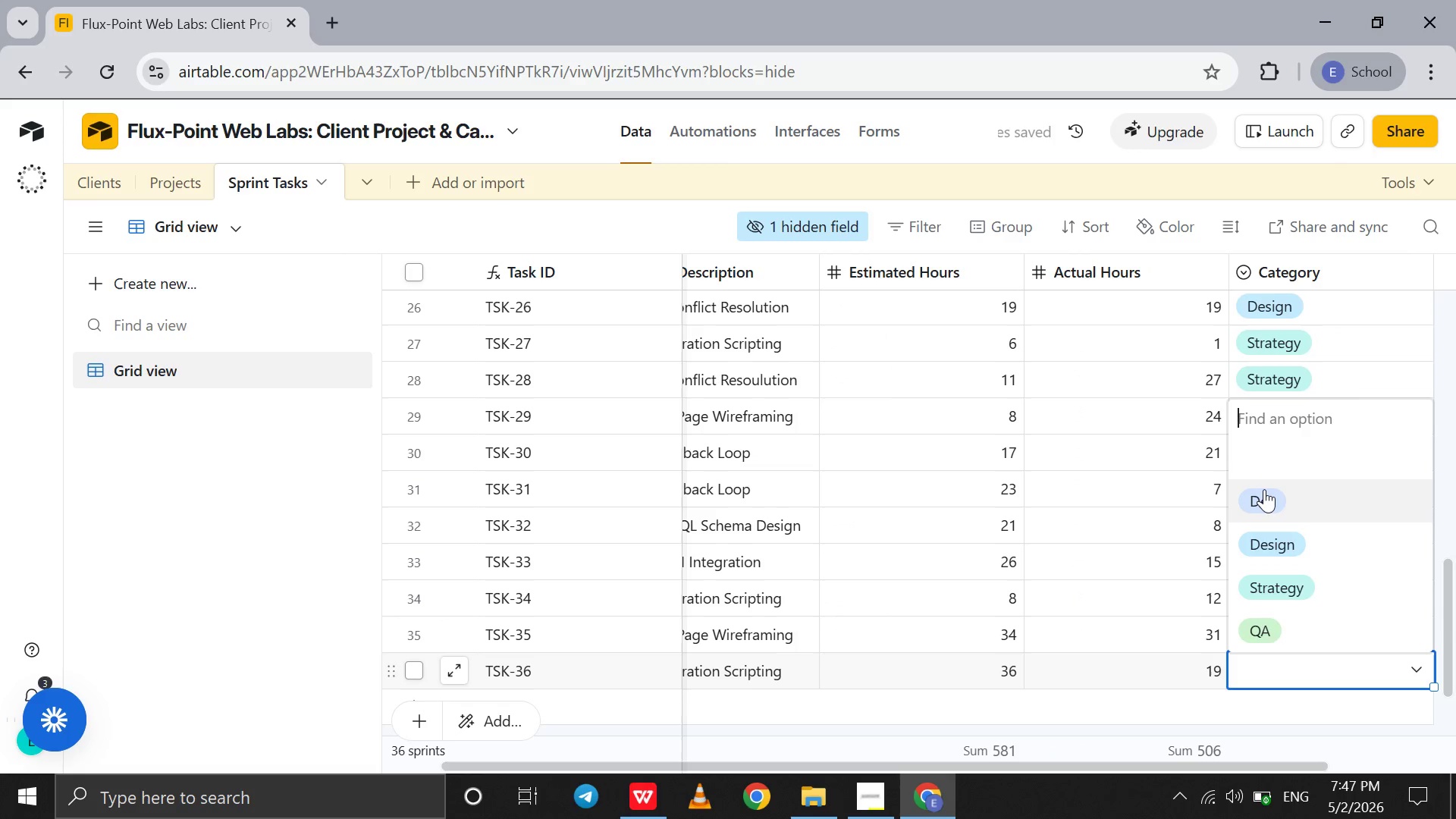 
left_click([1264, 489])
 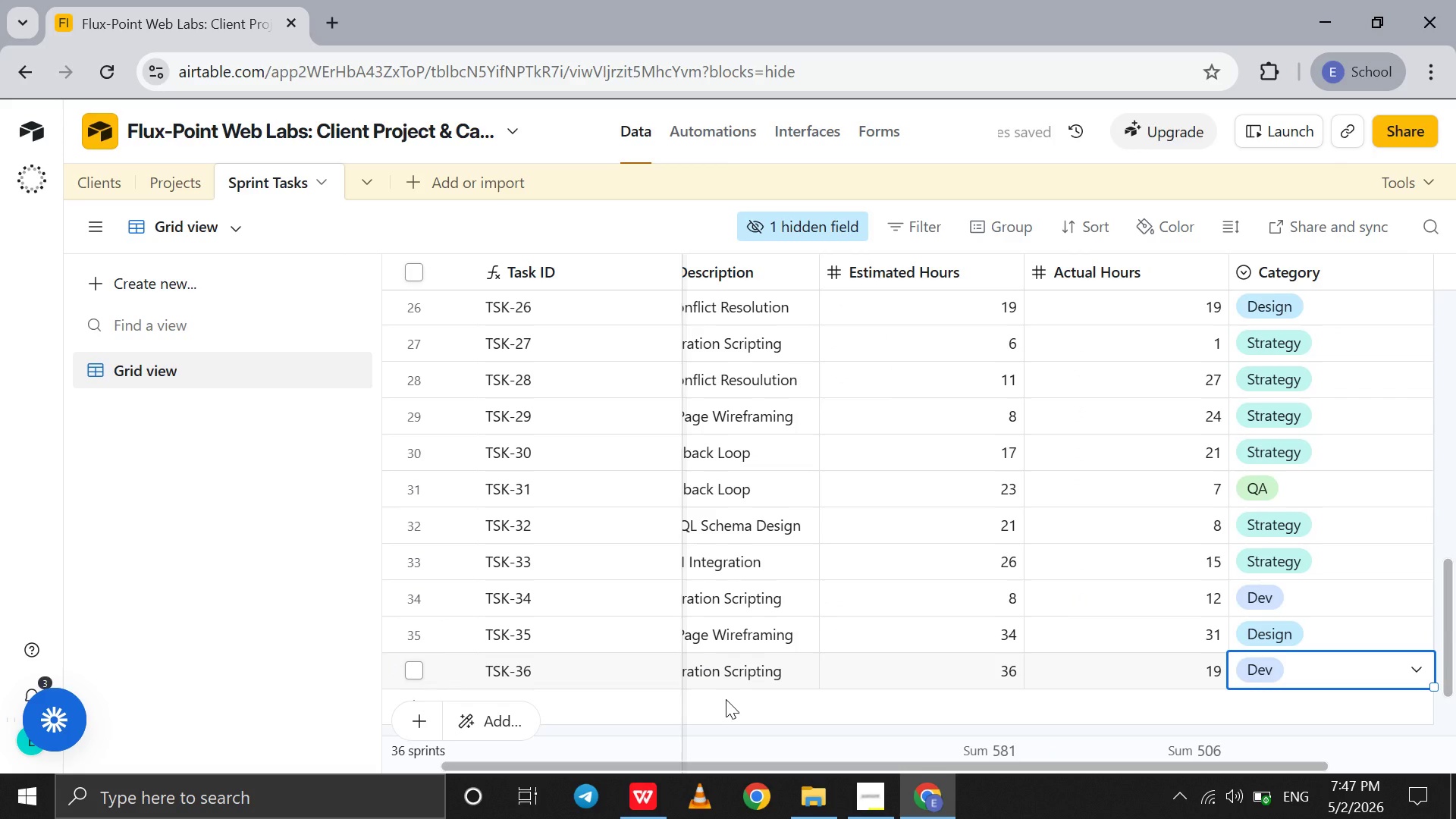 
left_click([726, 699])
 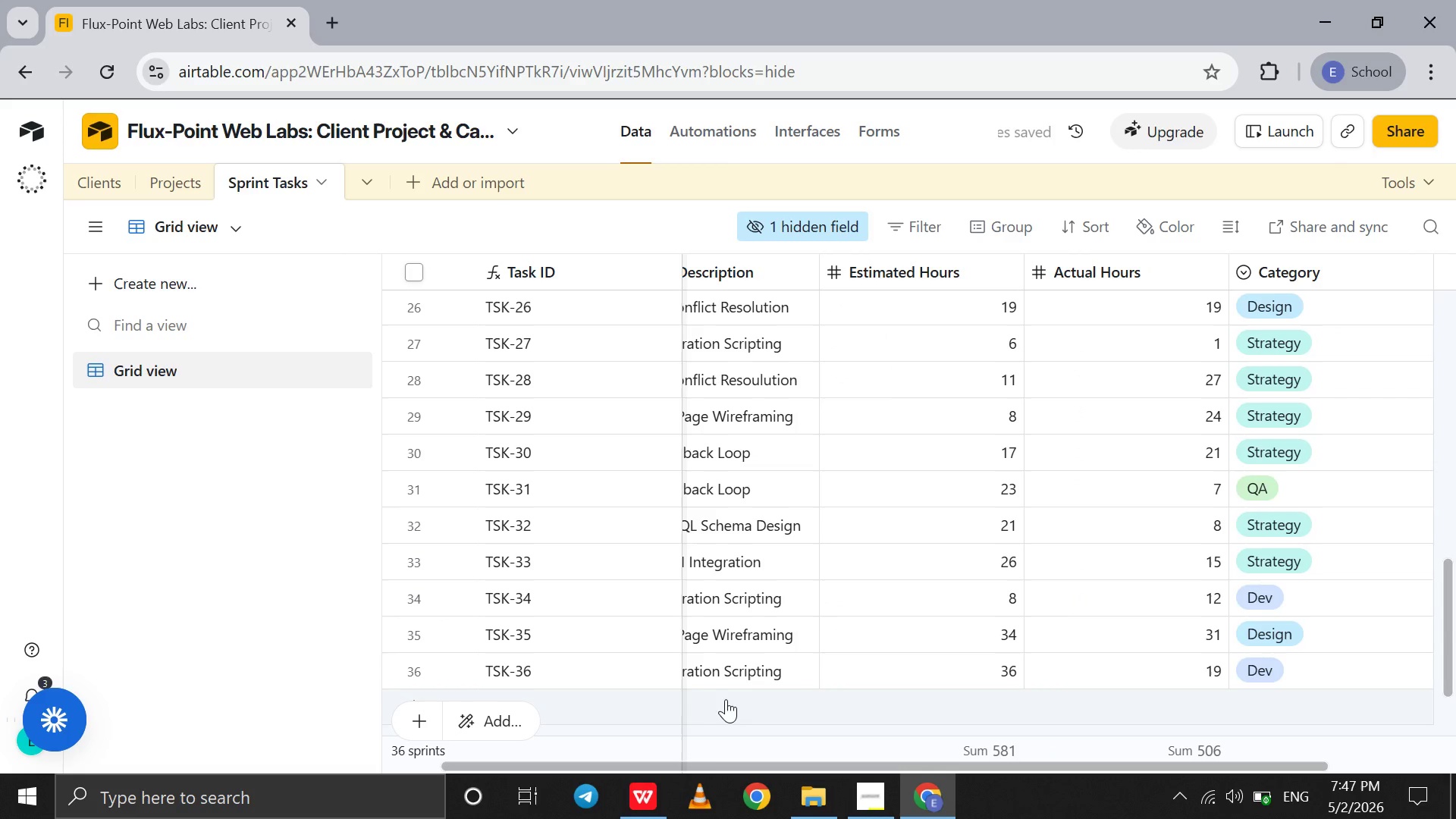 
left_click([726, 699])
 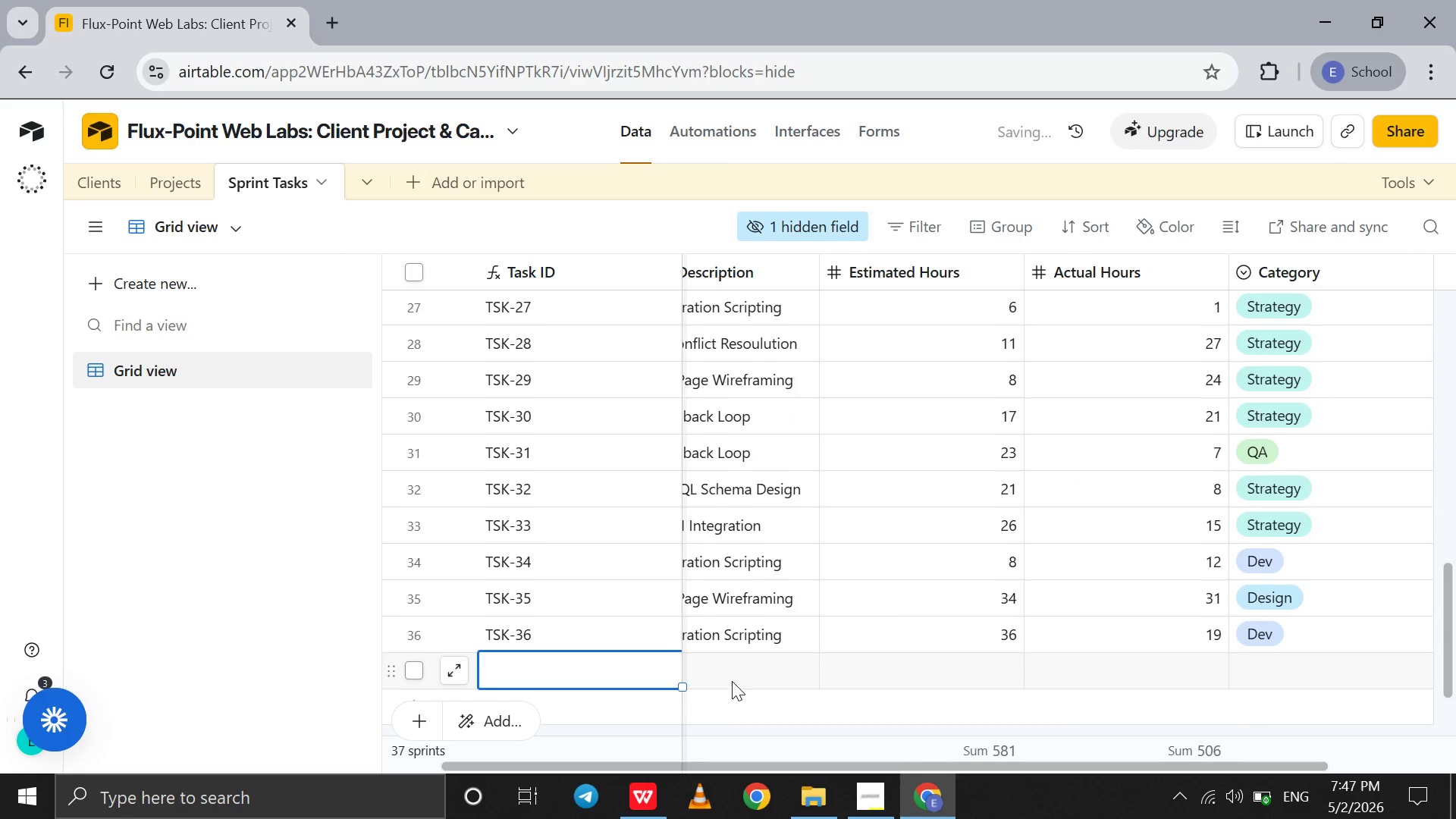 
left_click([733, 679])
 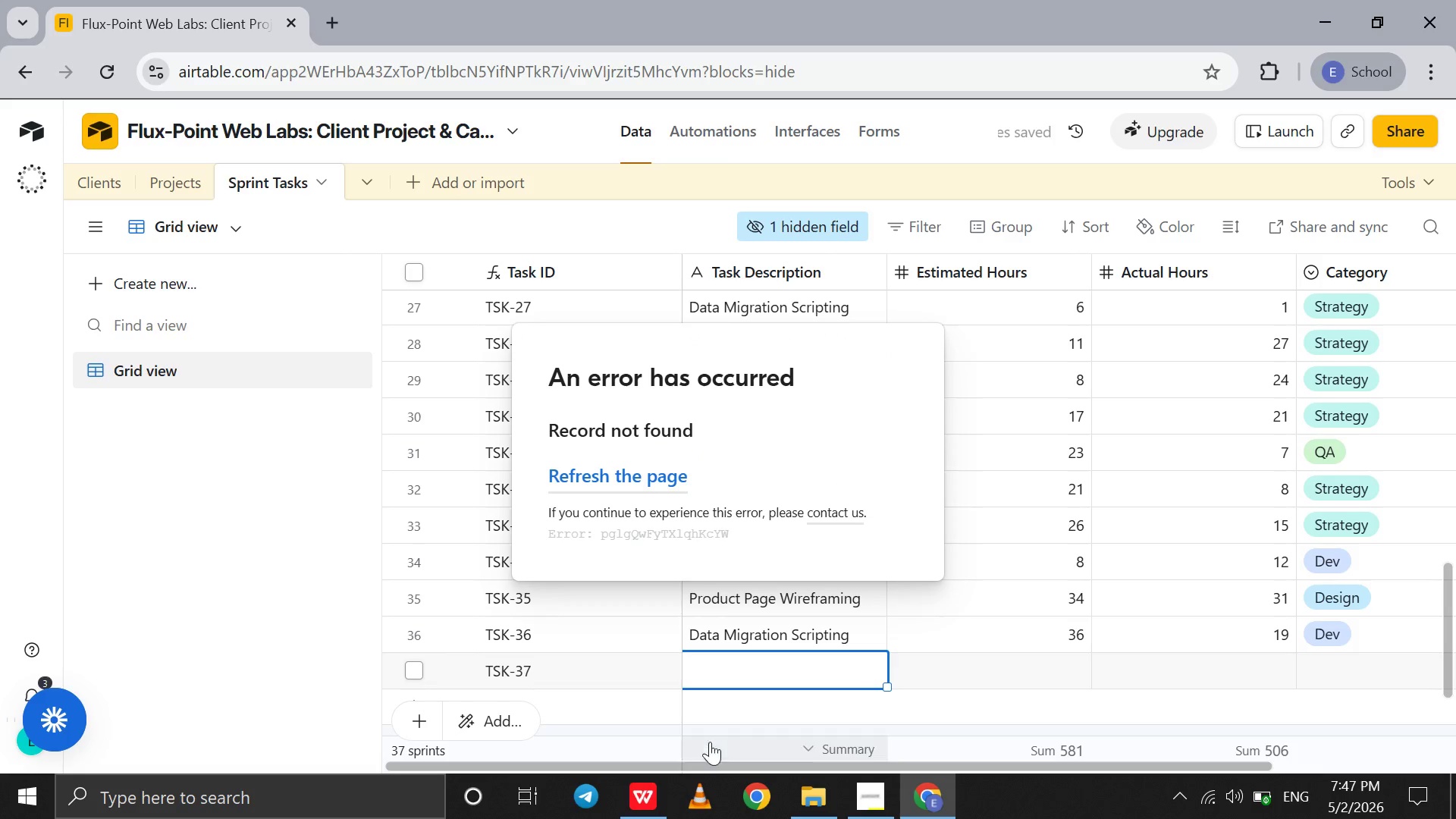 
mouse_move([661, 761])
 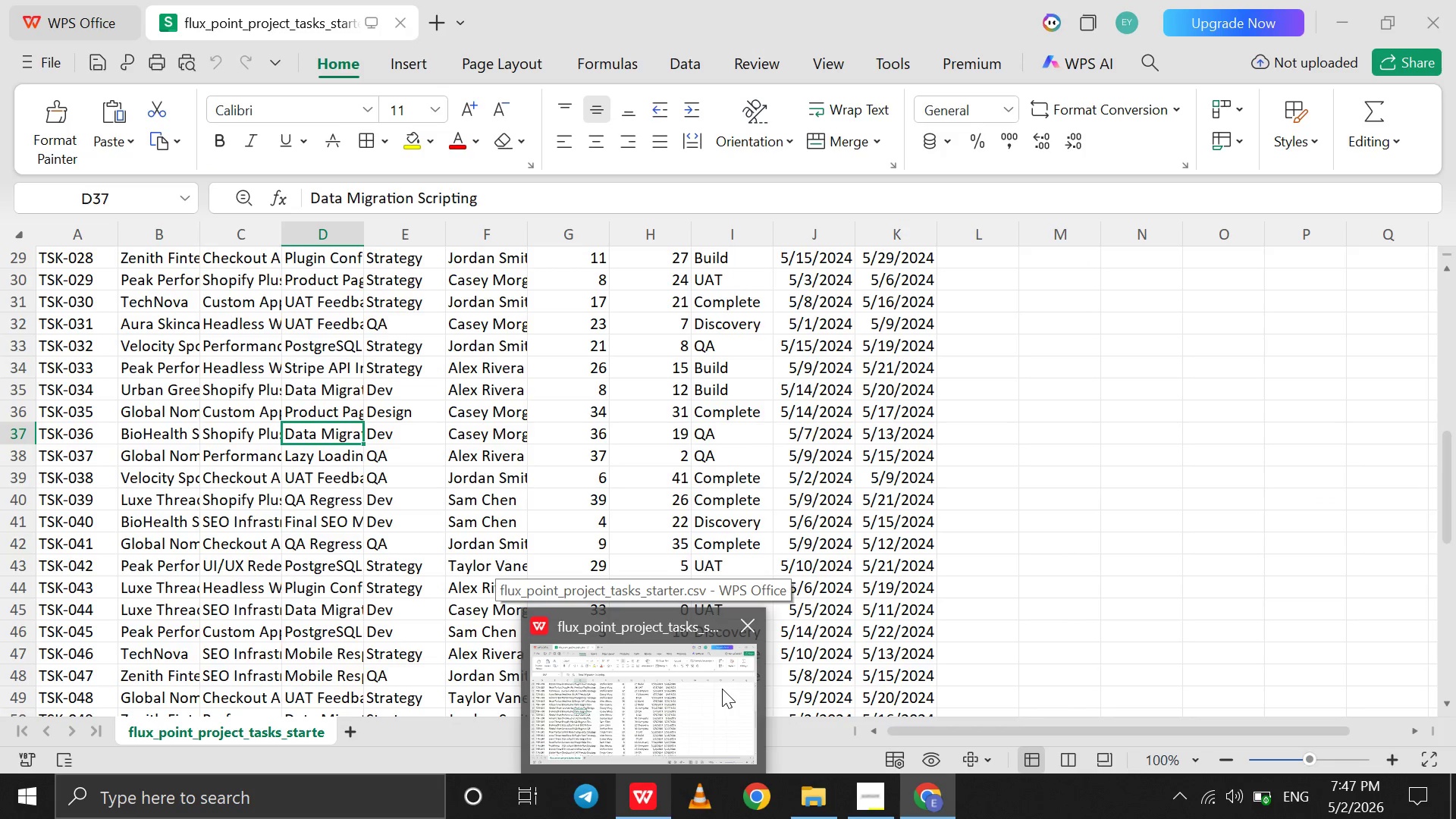 
left_click([722, 689])
 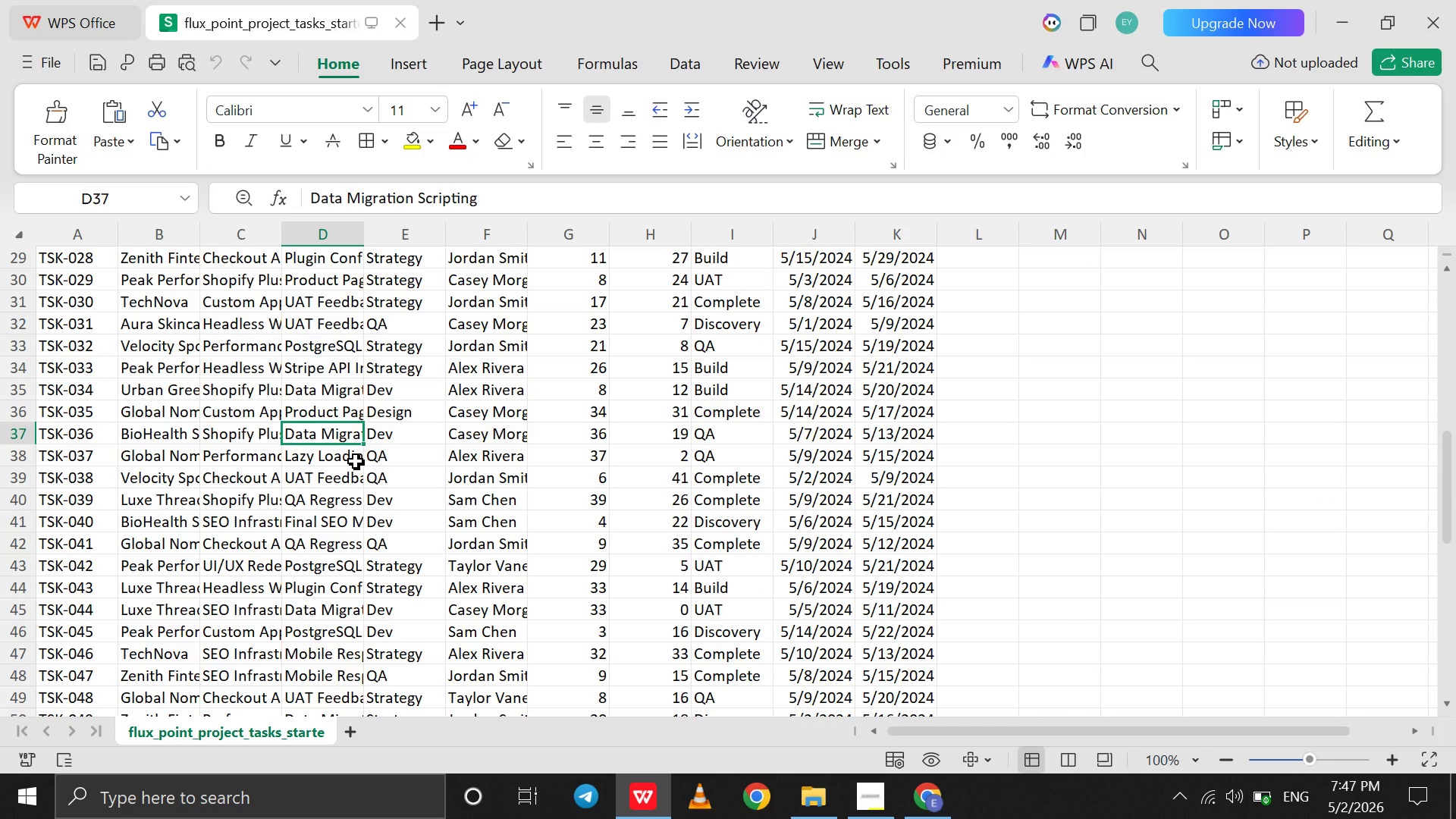 
left_click([356, 461])
 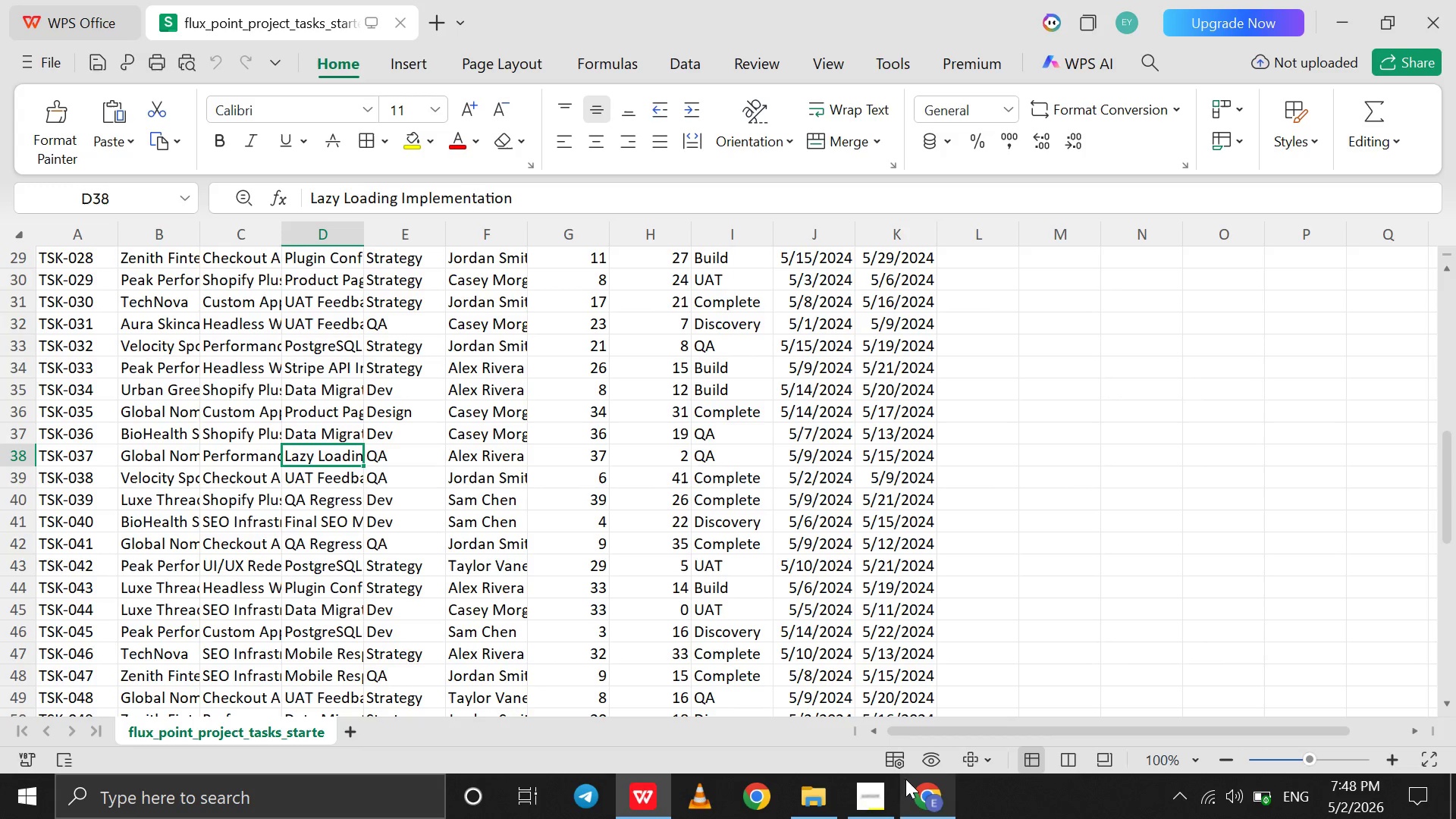 
wait(7.39)
 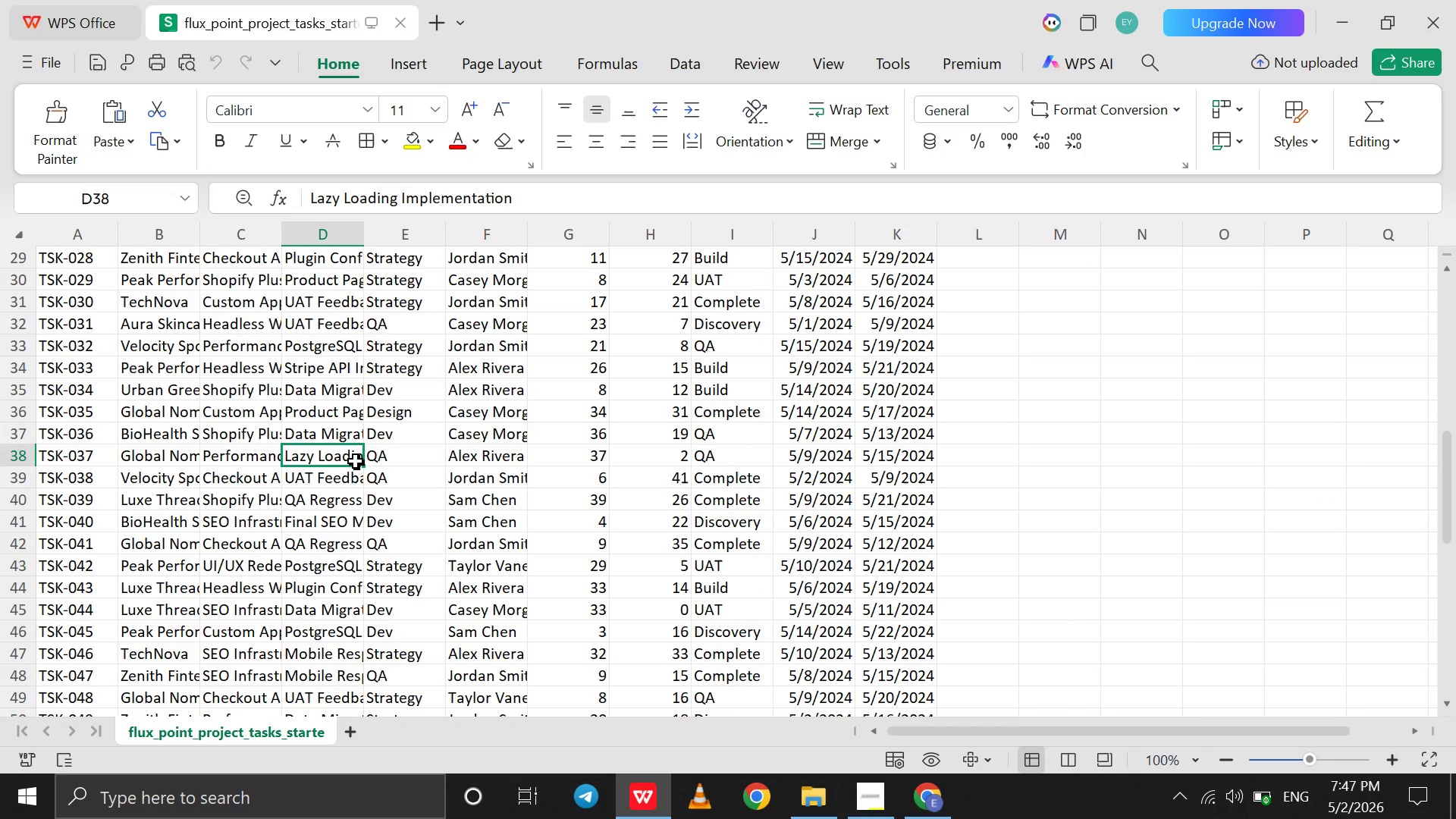 
left_click([914, 786])
 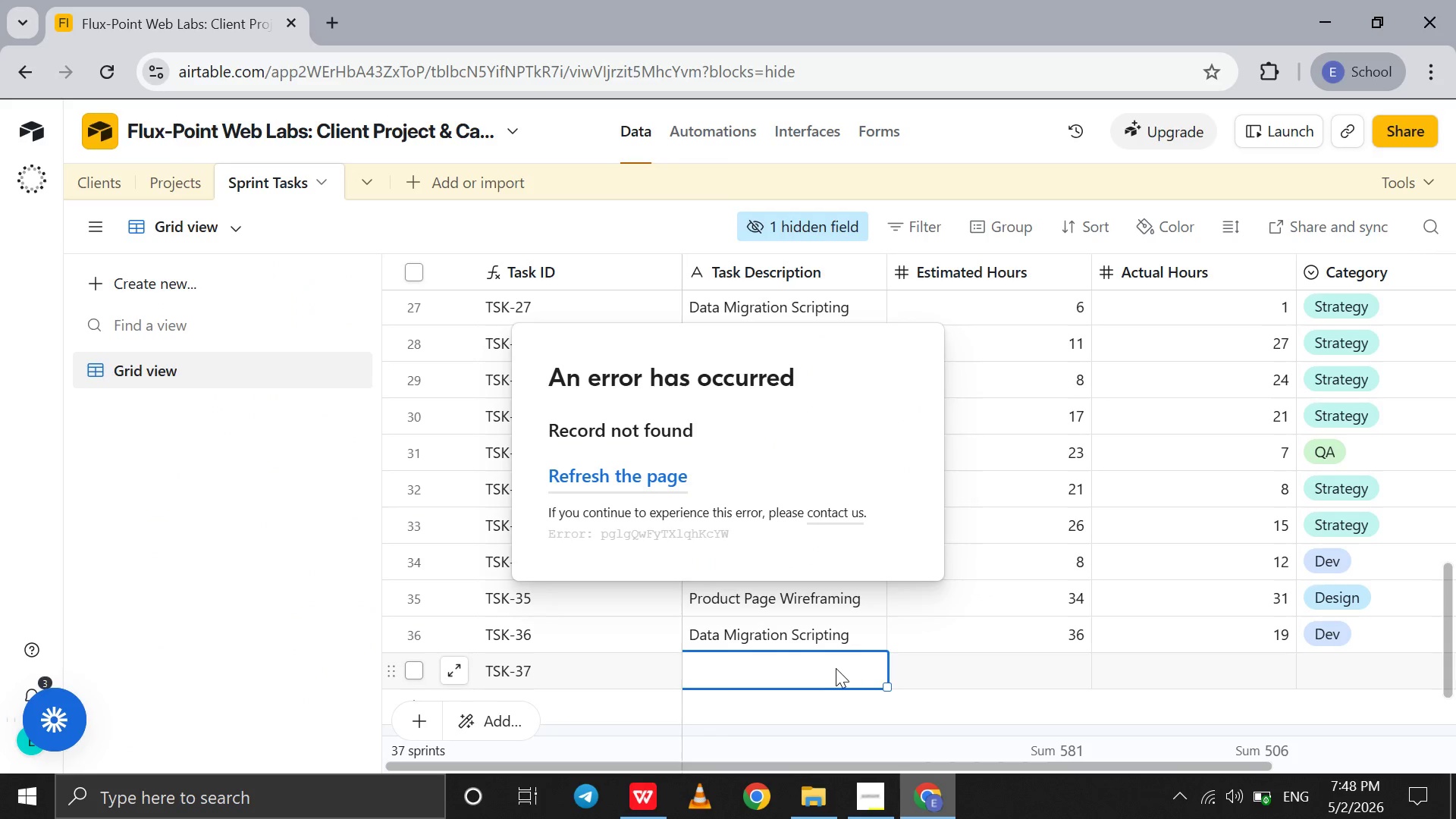 
left_click([836, 668])
 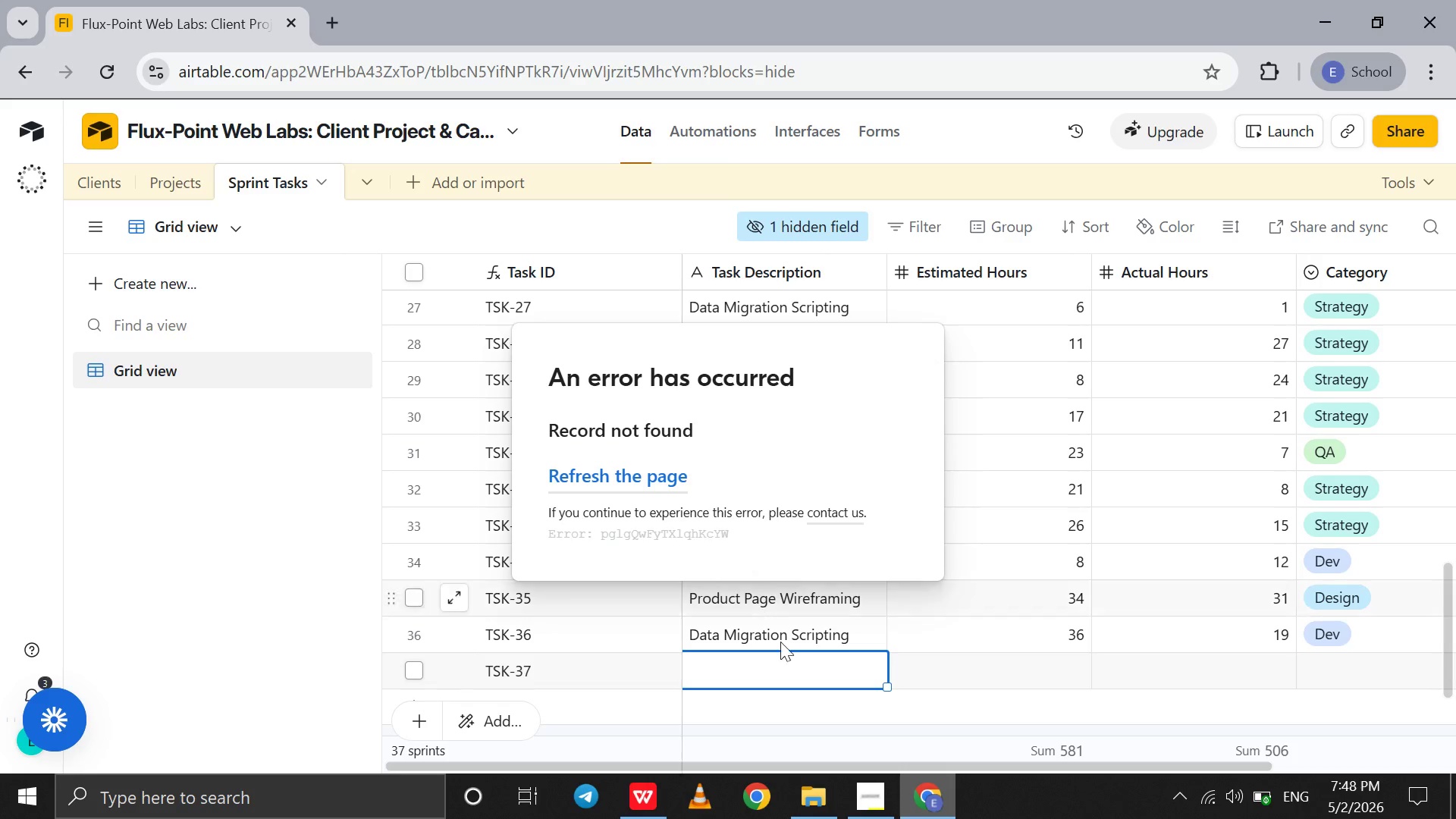 
left_click([938, 673])
 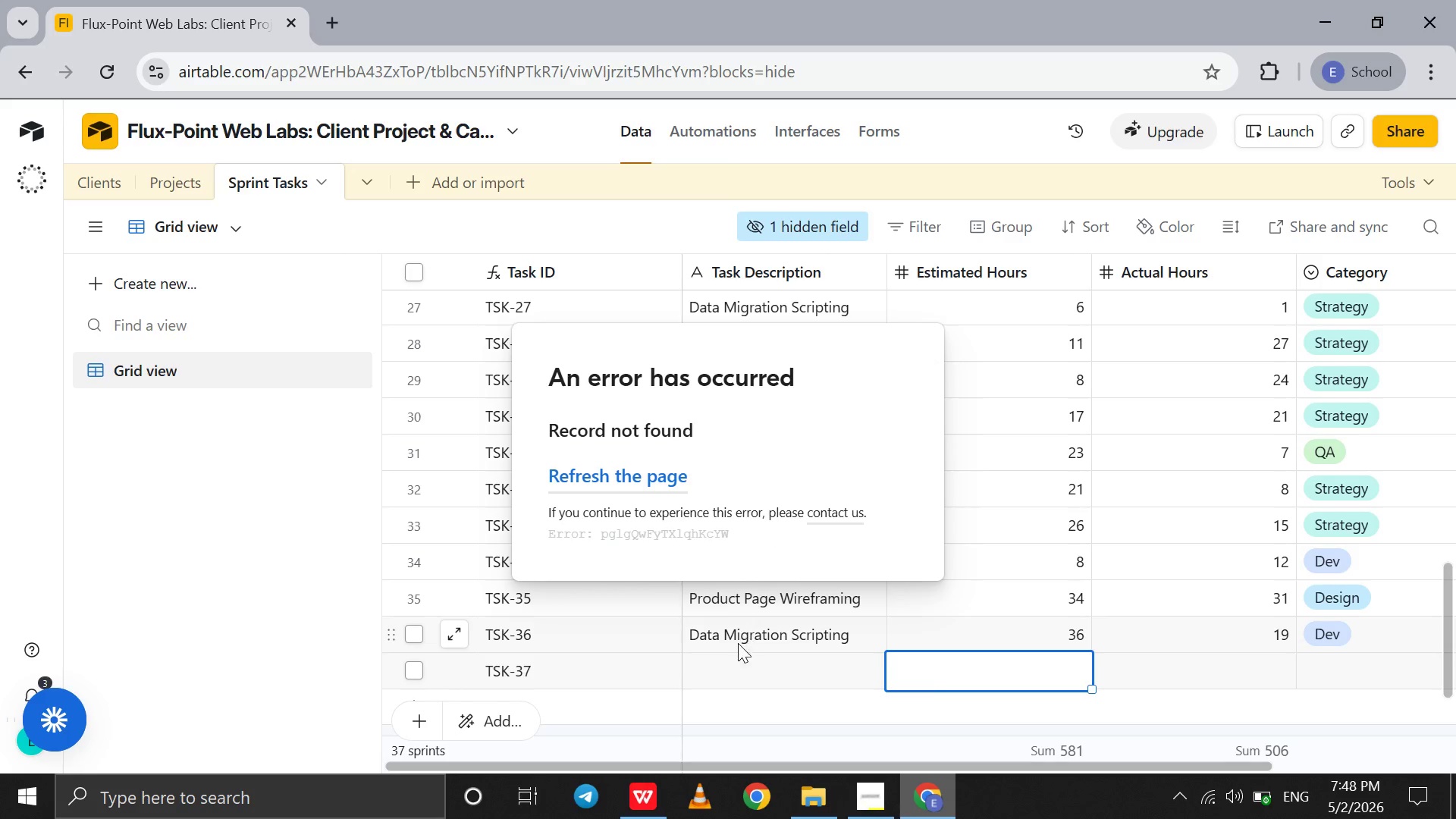 
left_click([734, 654])
 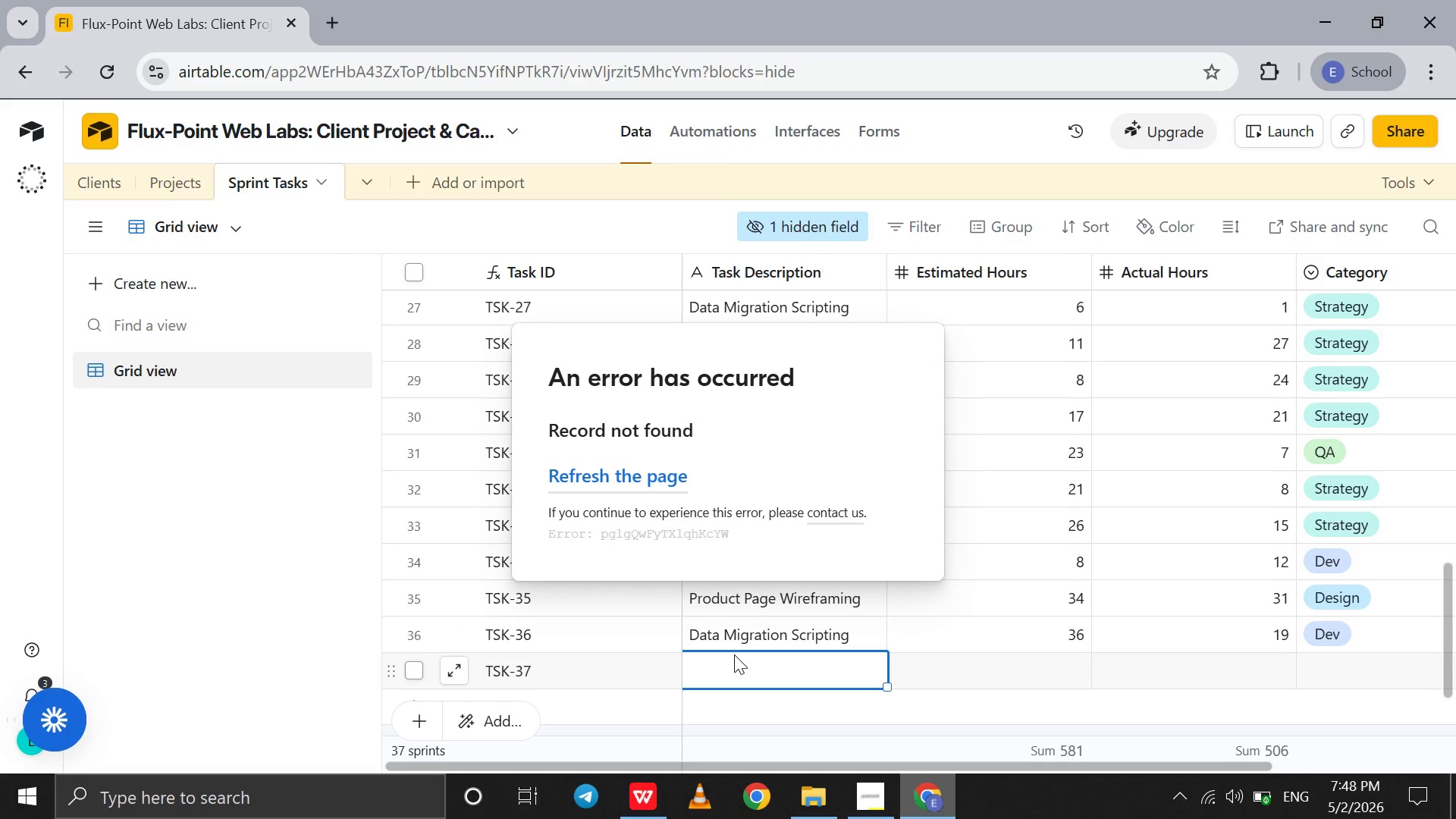 
type(Lazy )
 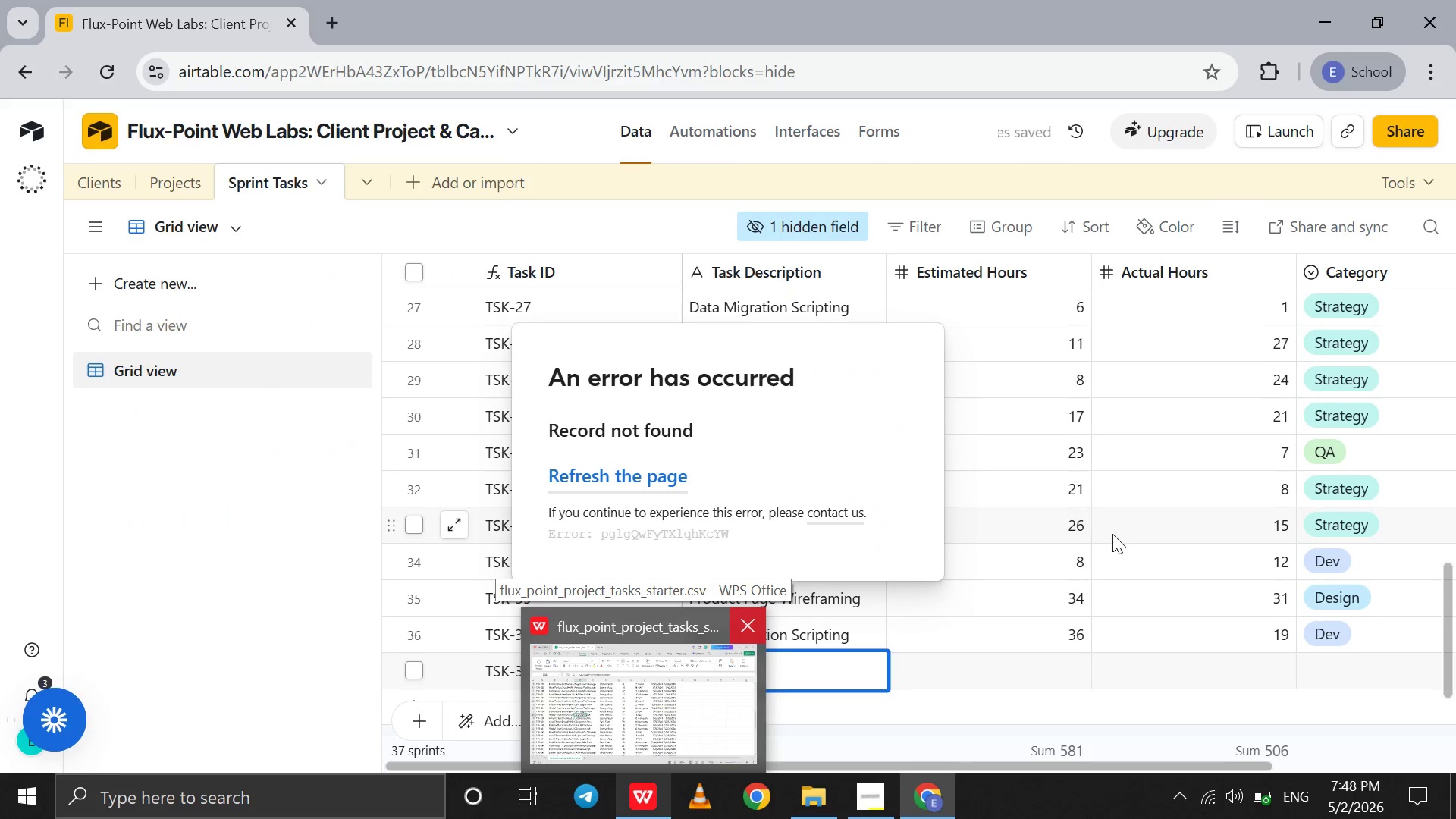 
wait(7.45)
 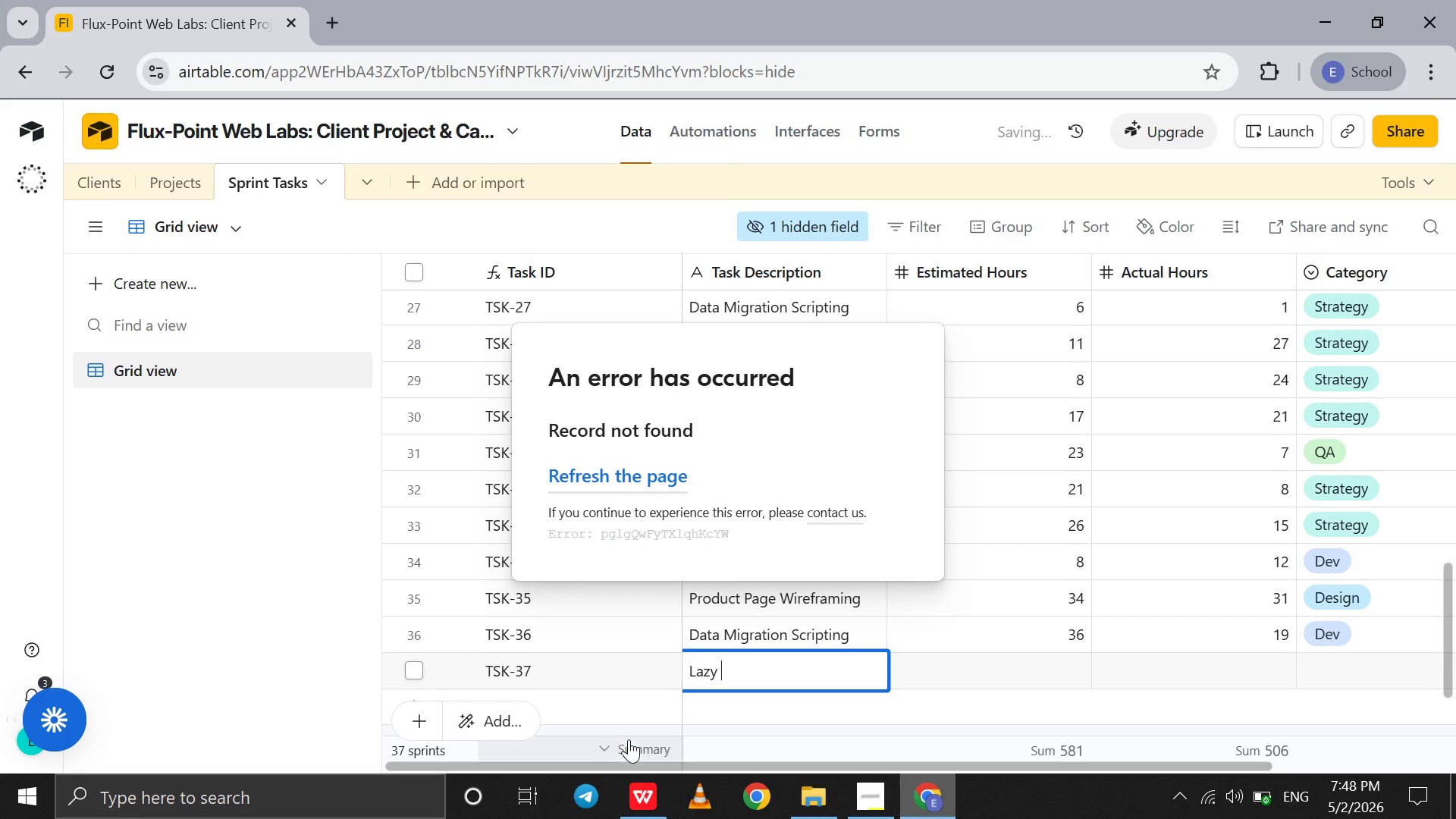 
type(Loading Implementation)
 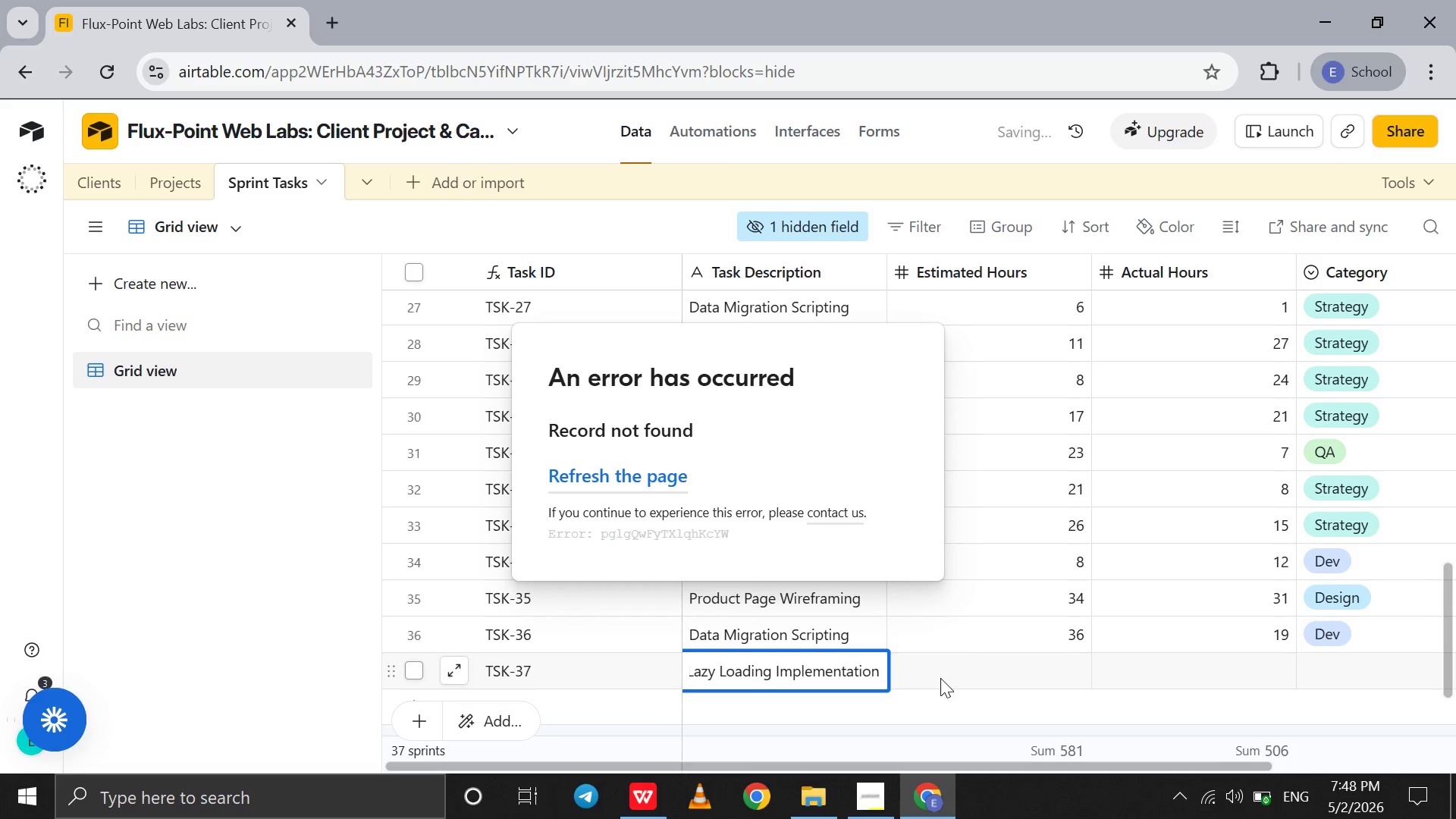 
left_click([943, 678])
 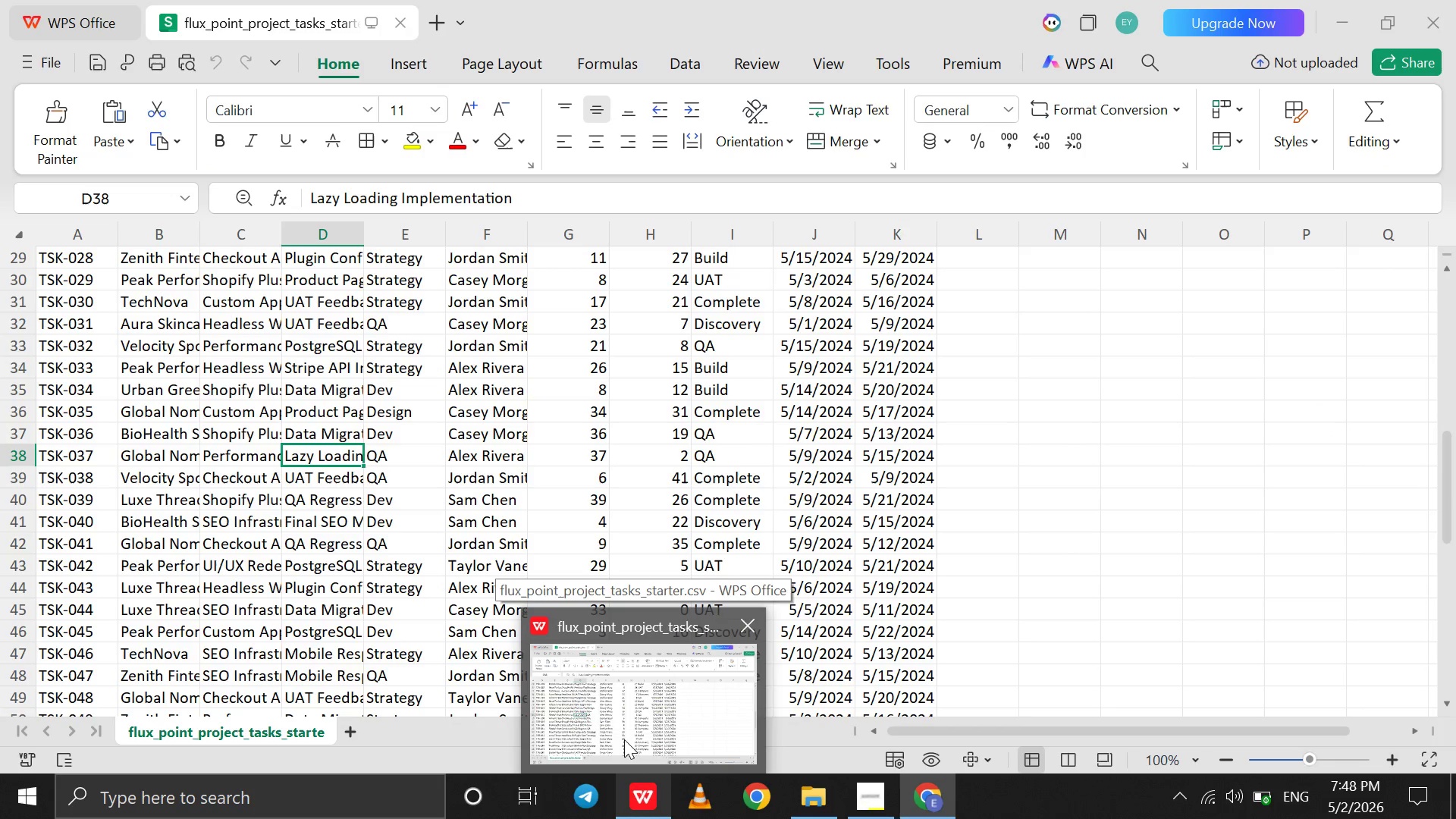 
wait(9.44)
 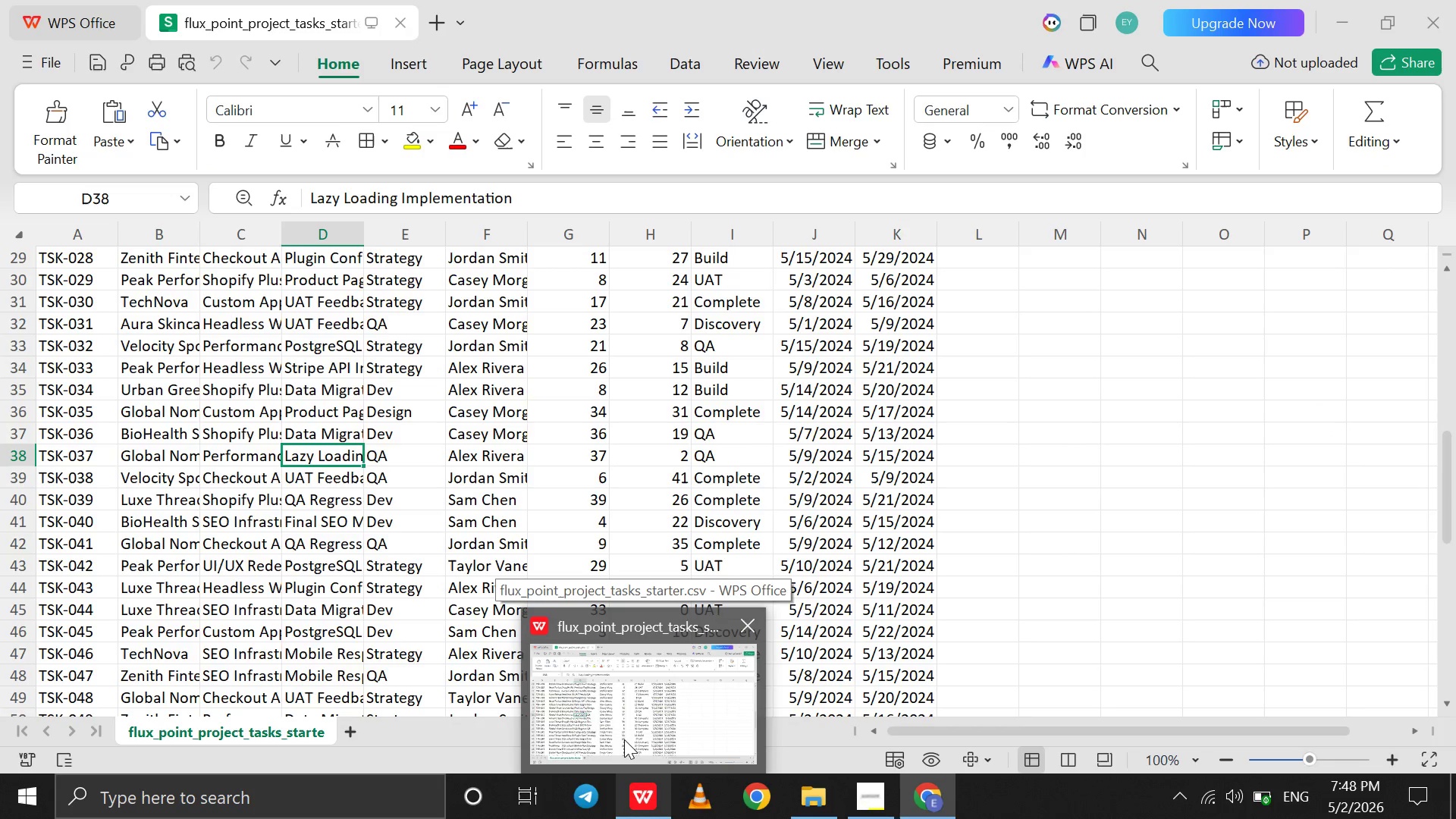 
type(37)
 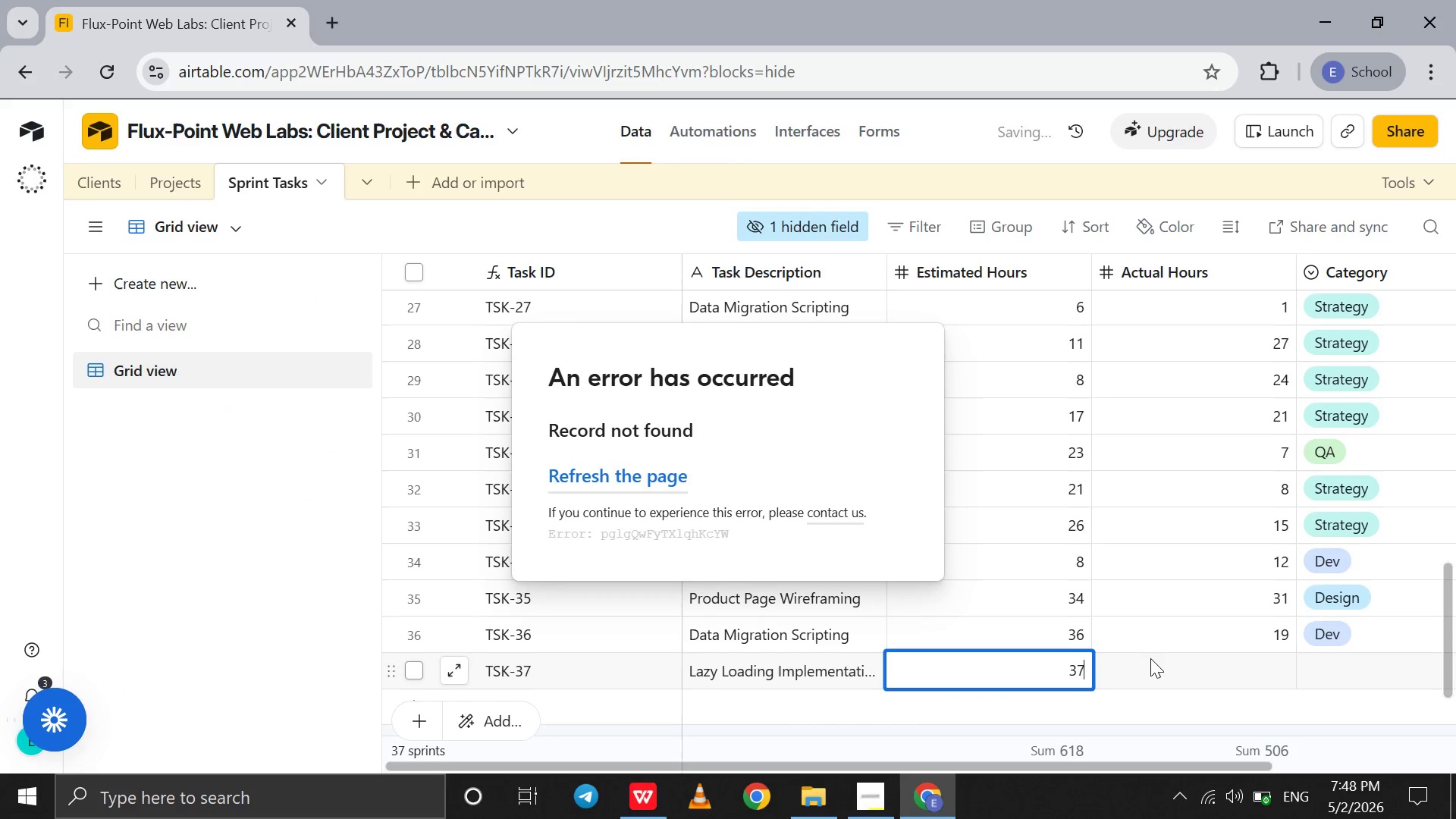 
left_click([1150, 658])
 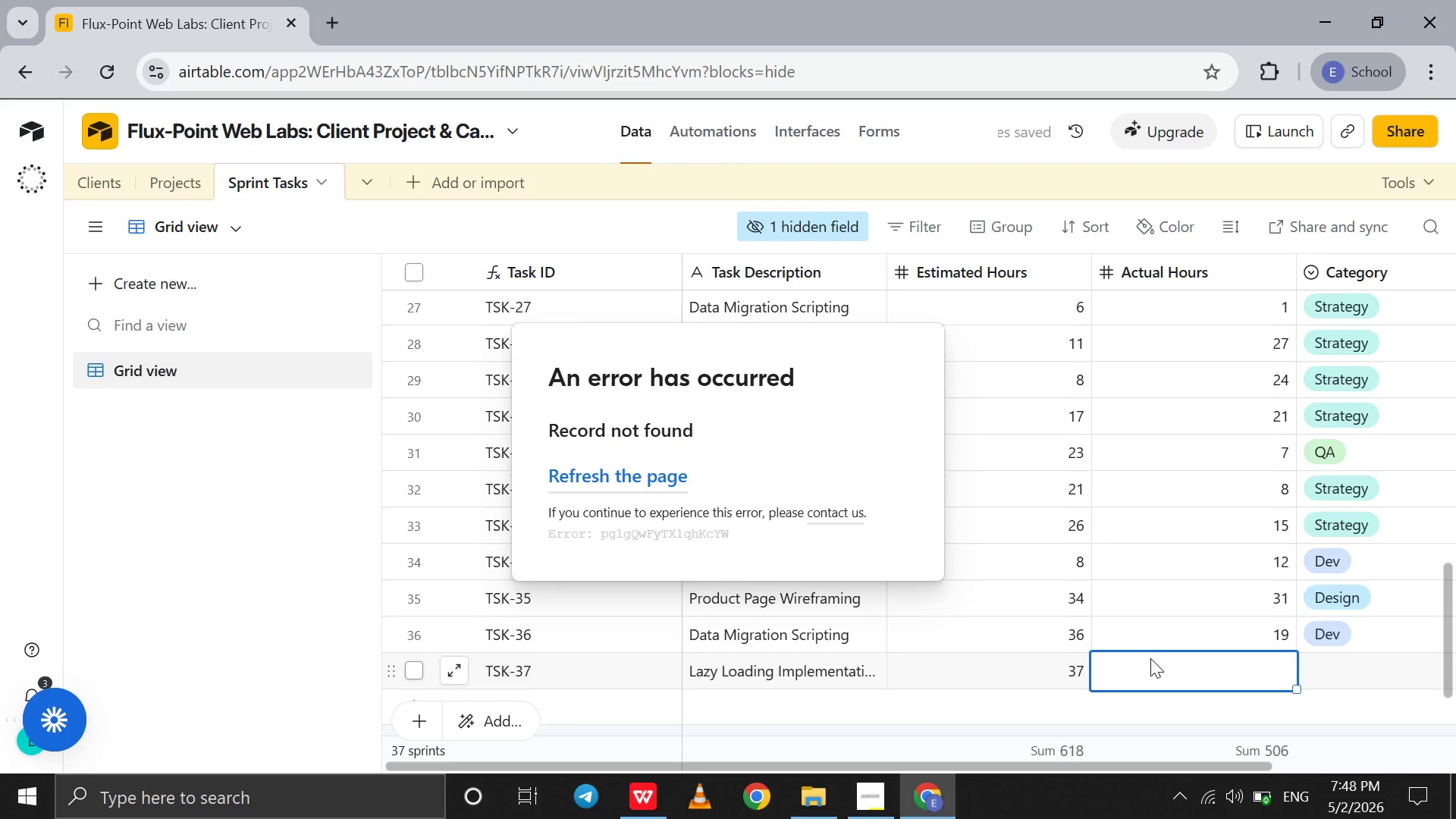 
key(2)
 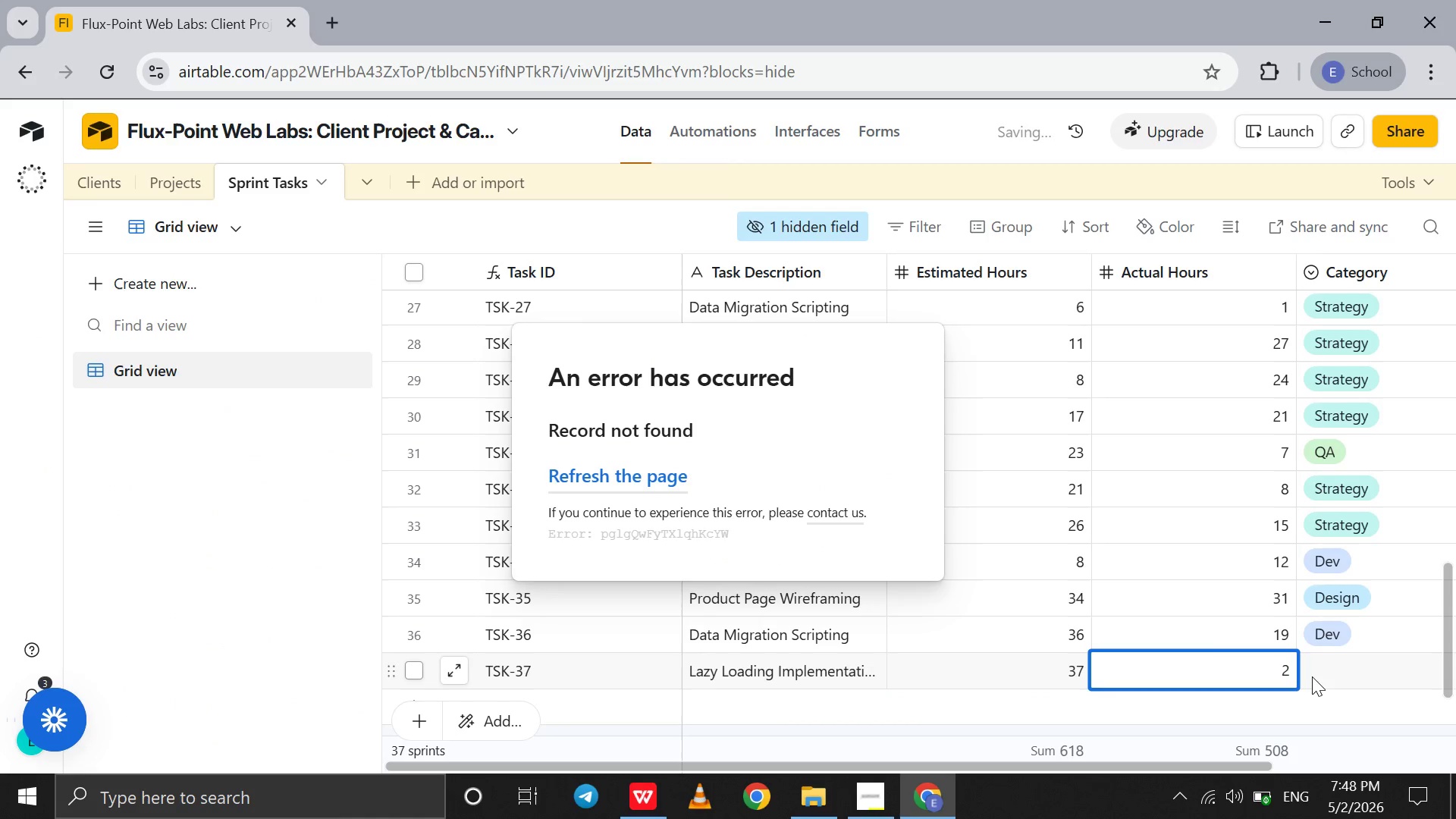 
left_click([1312, 676])
 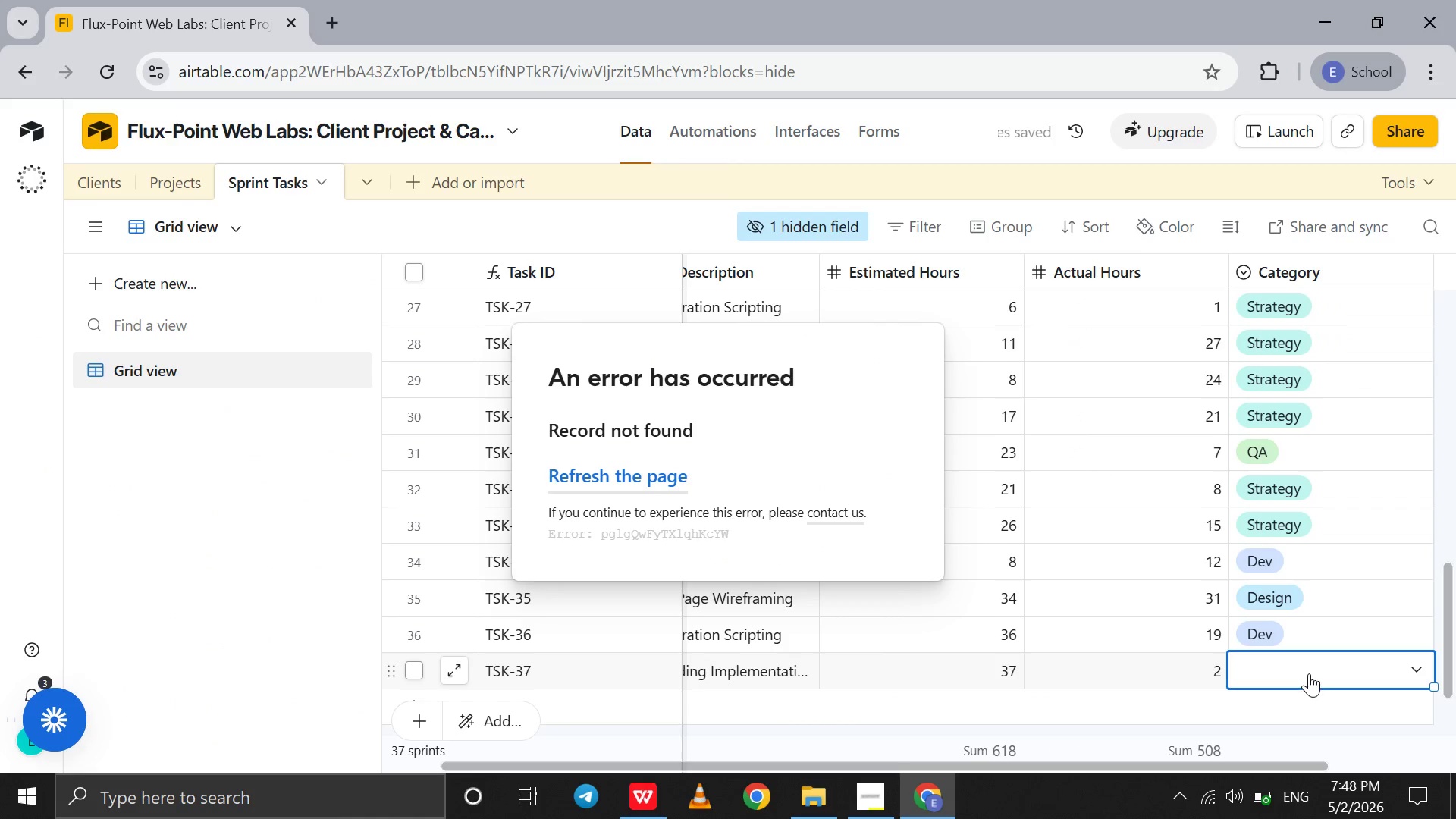 
left_click([1309, 673])
 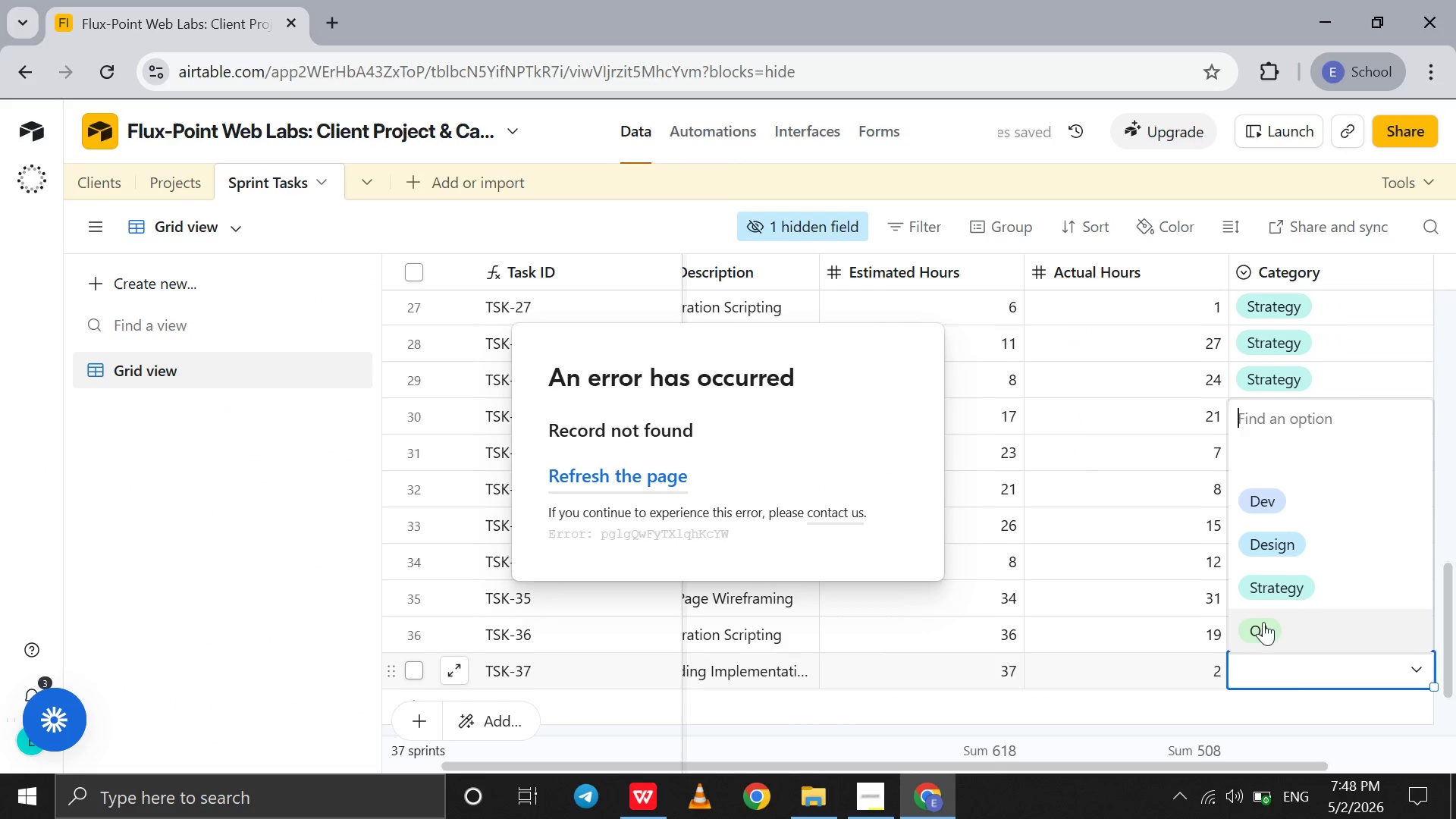 
left_click([1262, 623])
 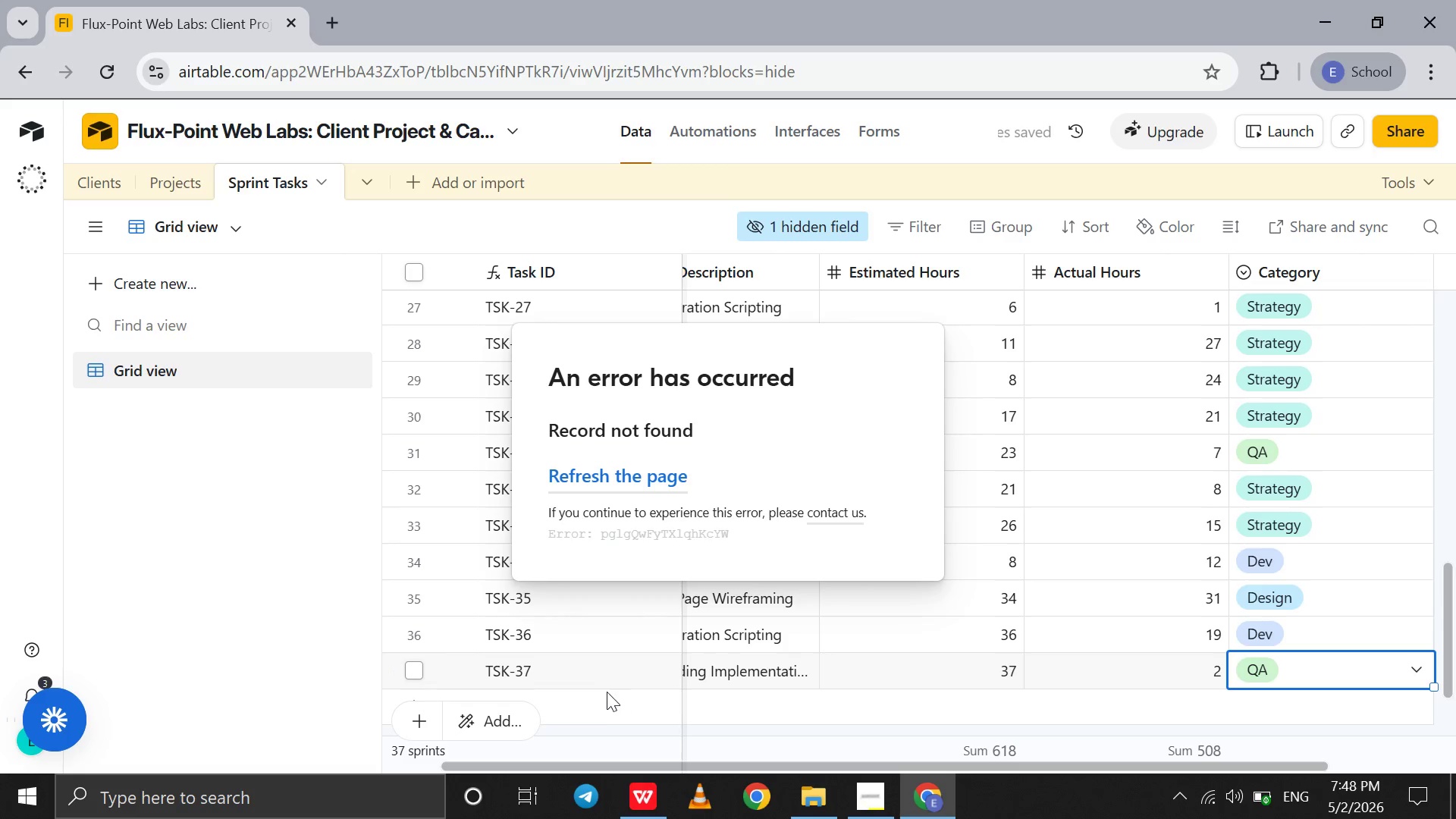 
left_click([590, 701])
 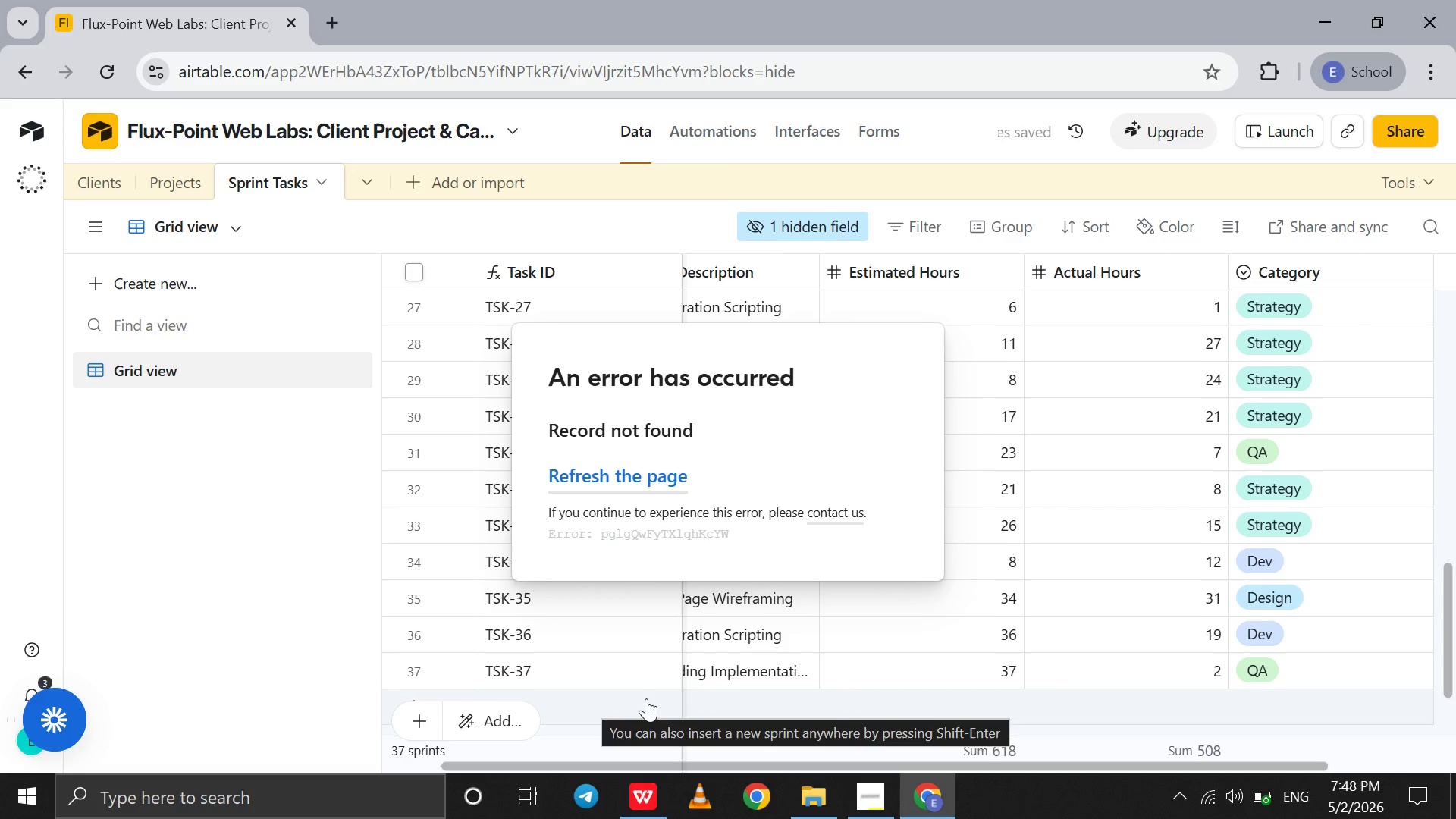 
left_click([645, 698])
 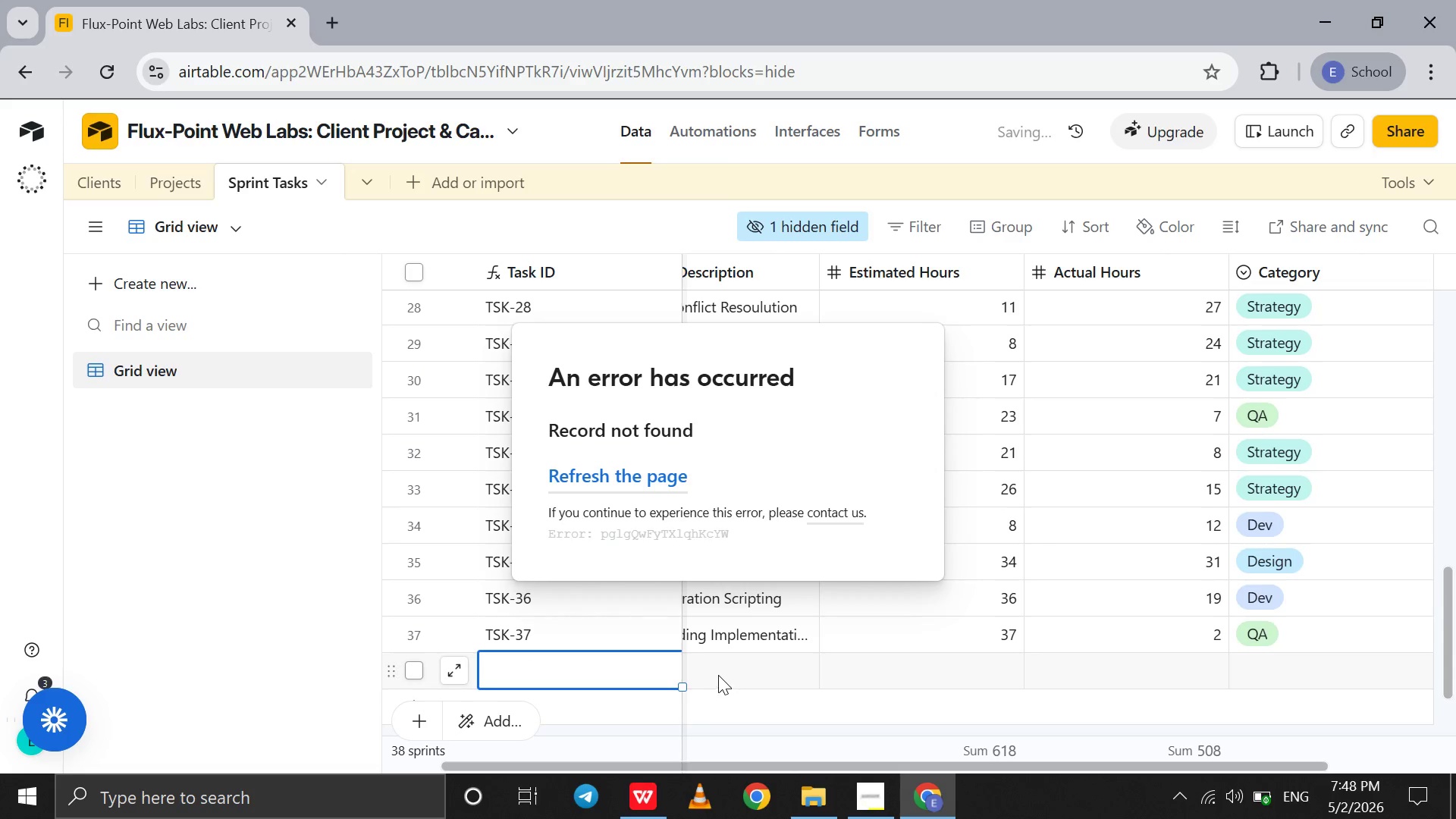 
left_click([718, 675])
 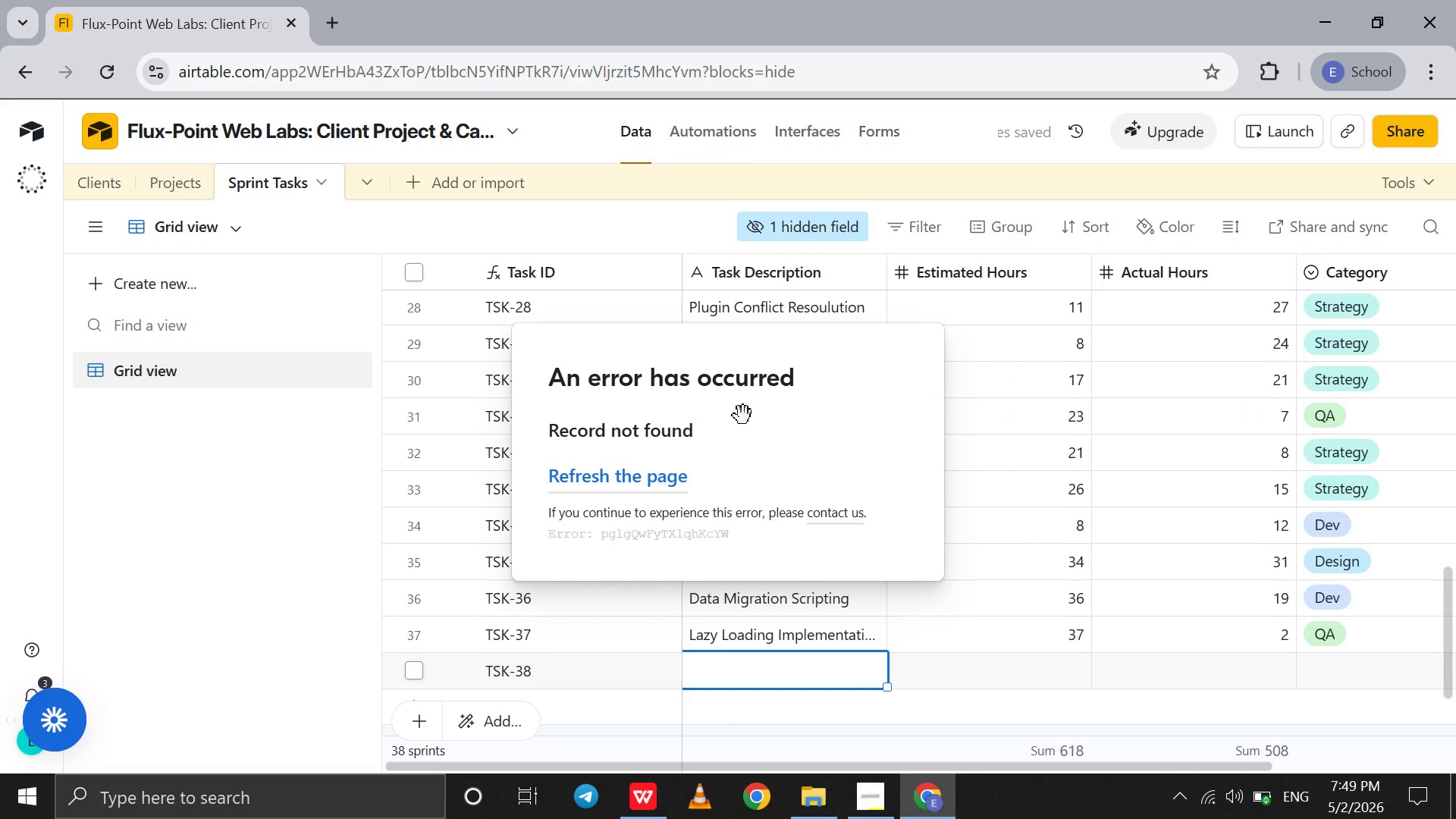 
wait(5.44)
 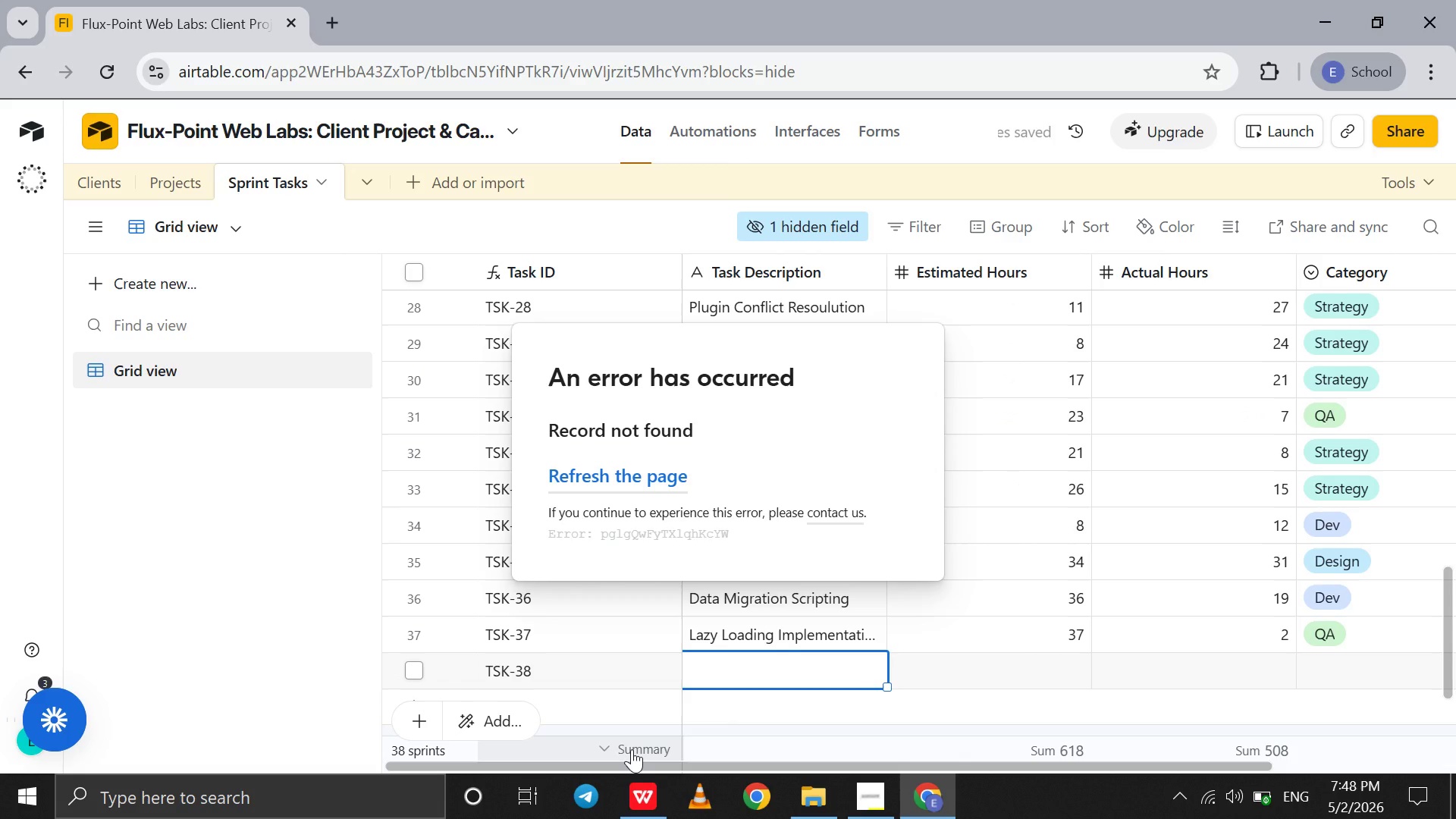 
left_click_drag(start_coordinate=[732, 406], to_coordinate=[522, 267])
 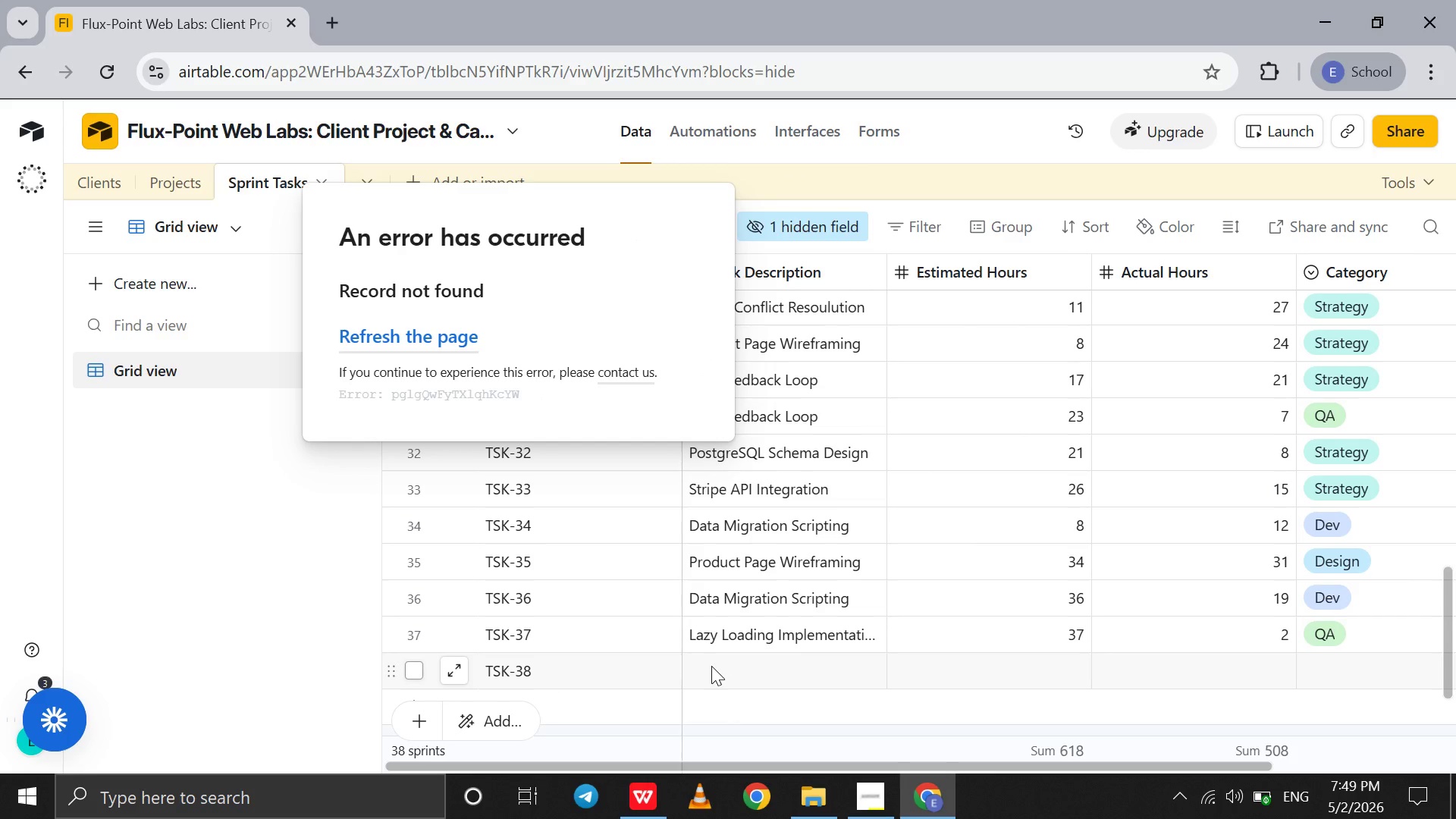 
left_click([711, 666])
 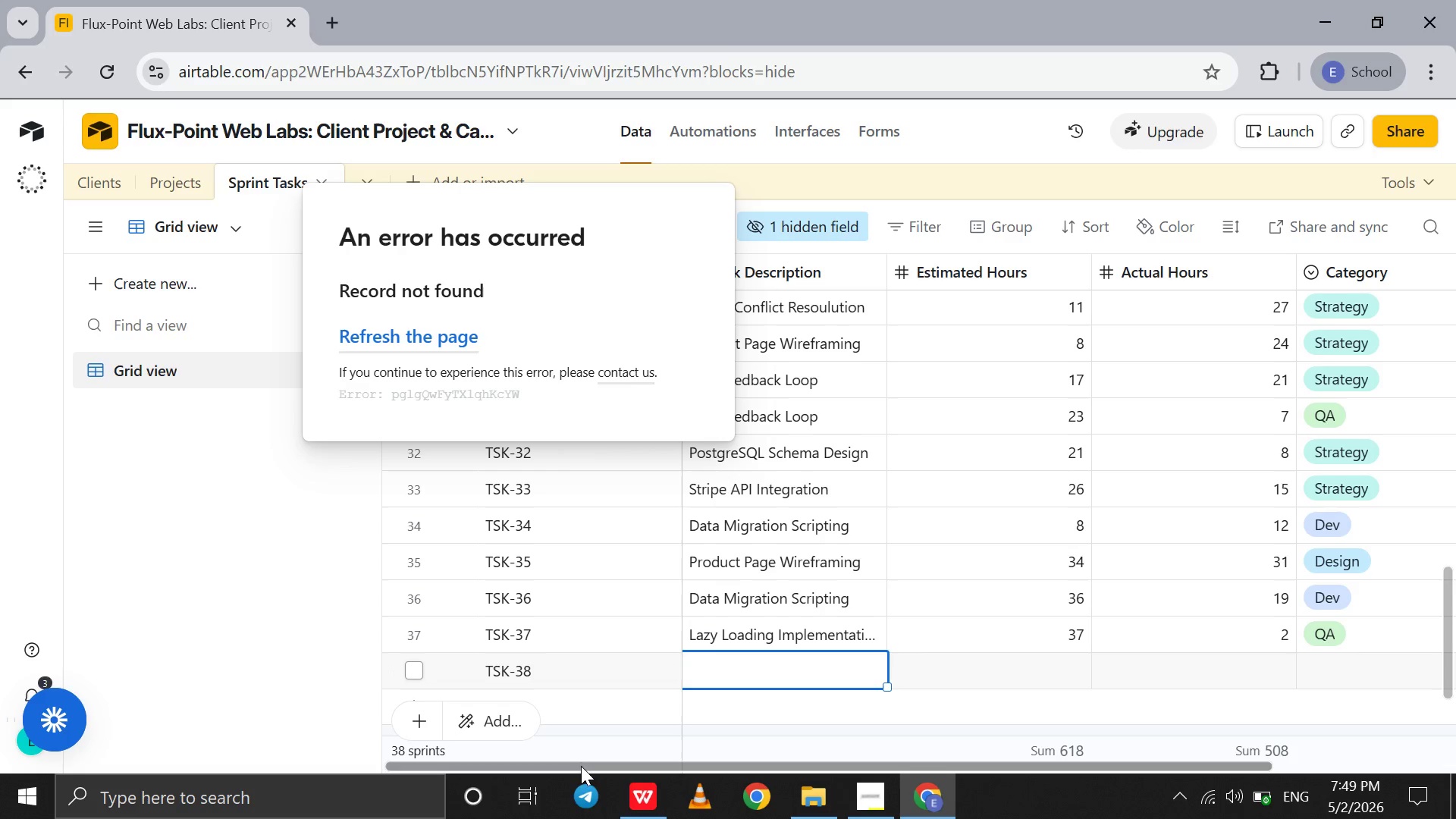 
mouse_move([635, 773])
 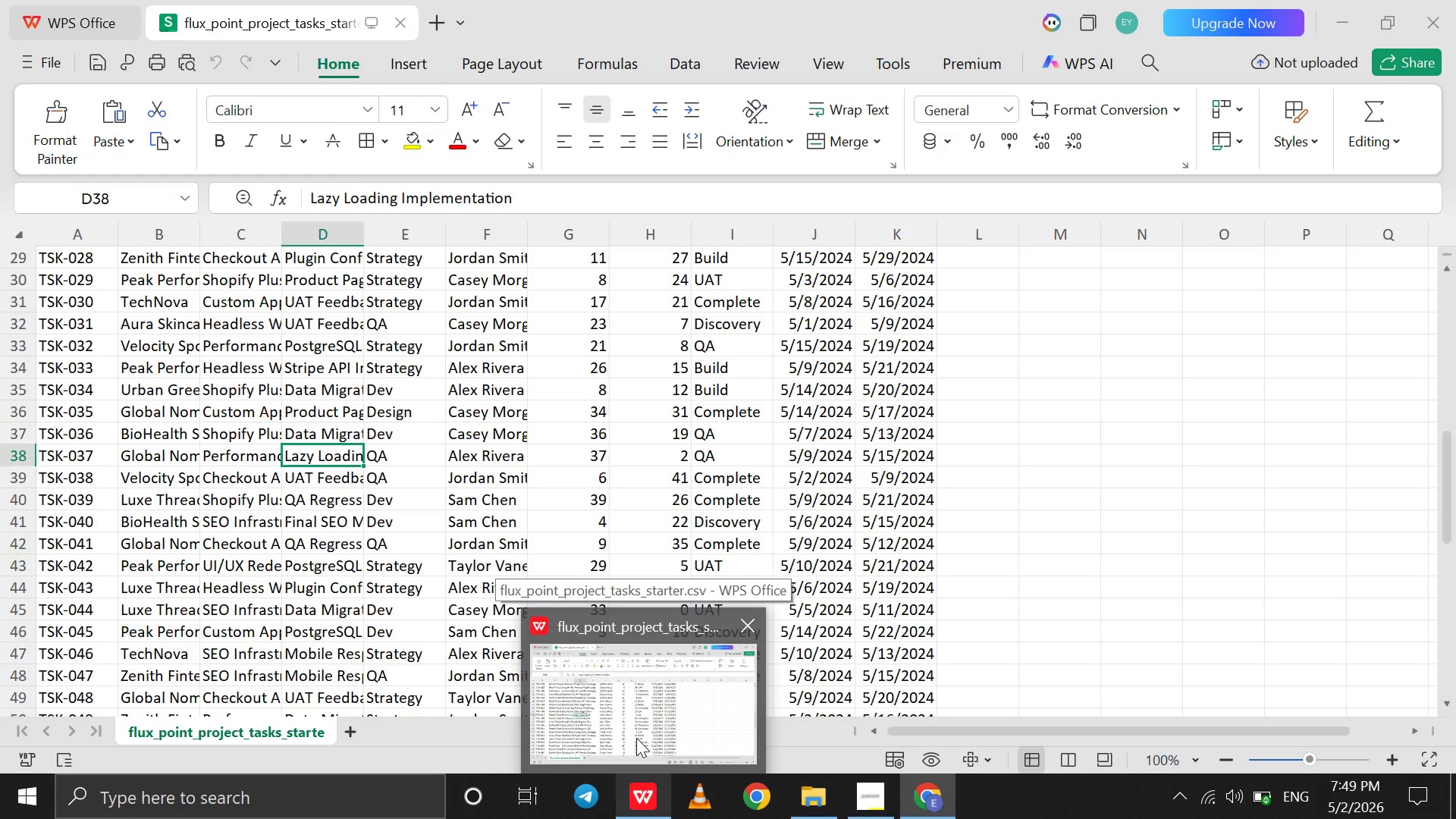 
left_click([636, 738])
 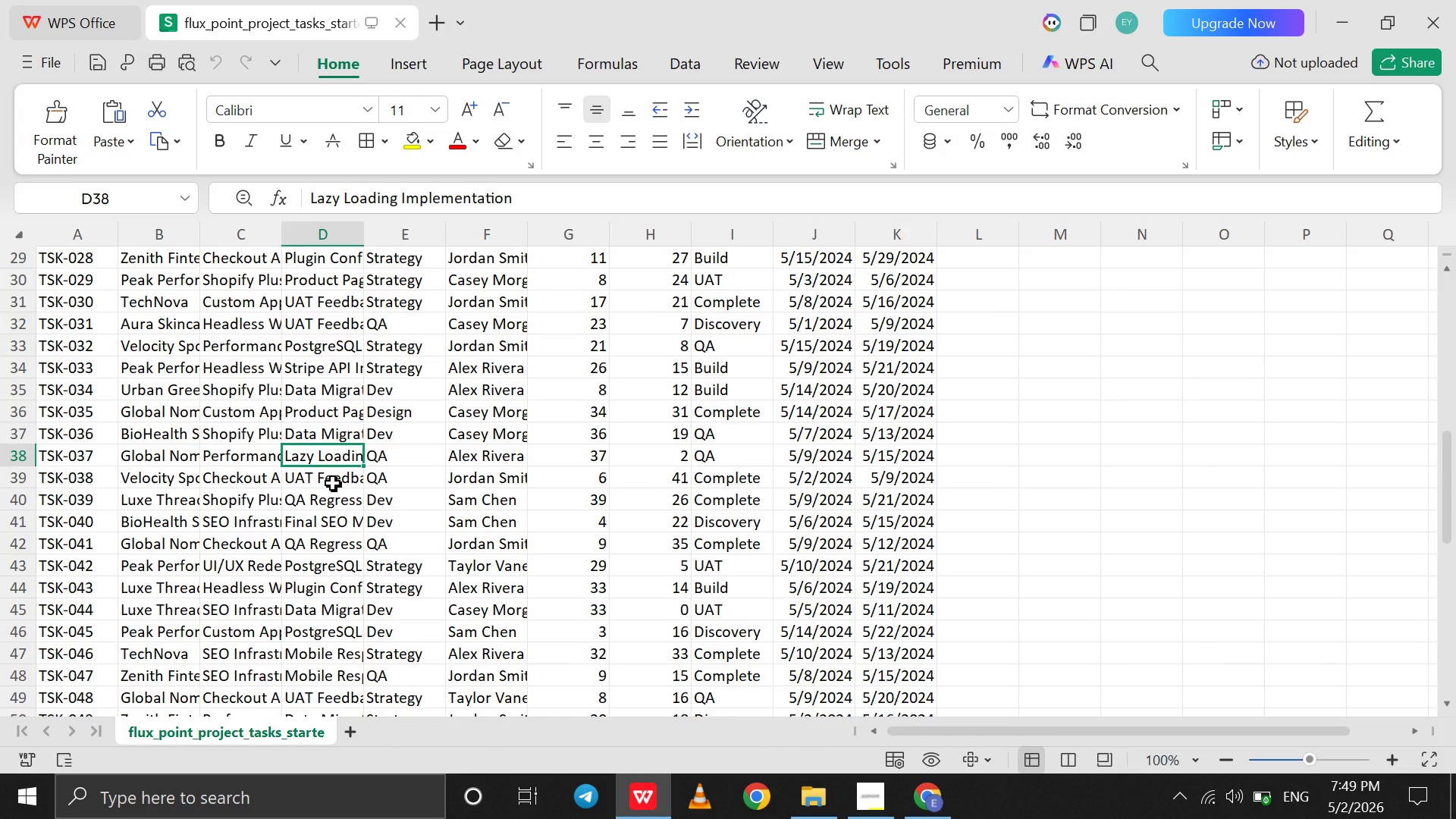 
left_click([333, 483])
 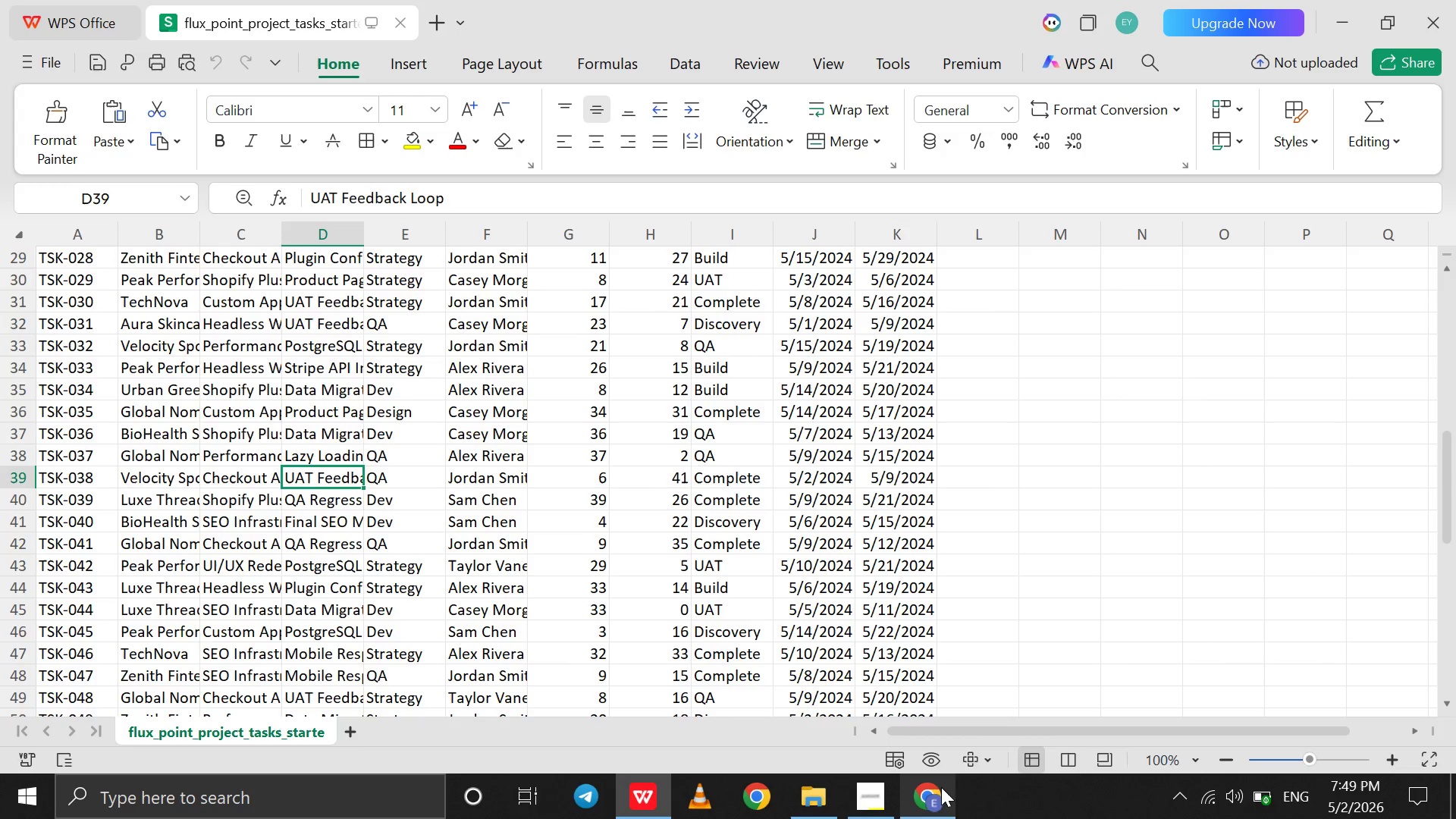 
wait(5.77)
 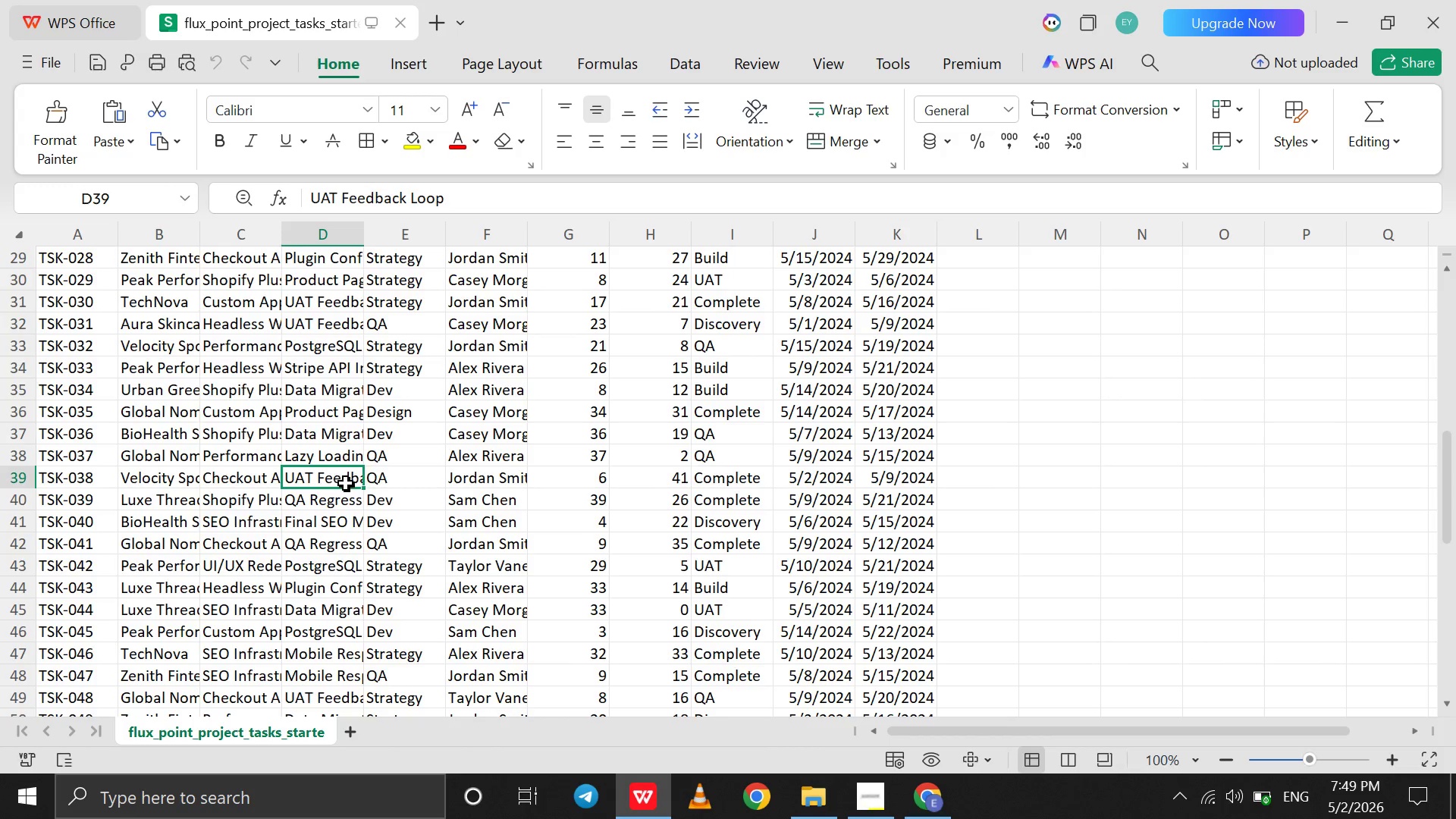 
left_click([917, 729])
 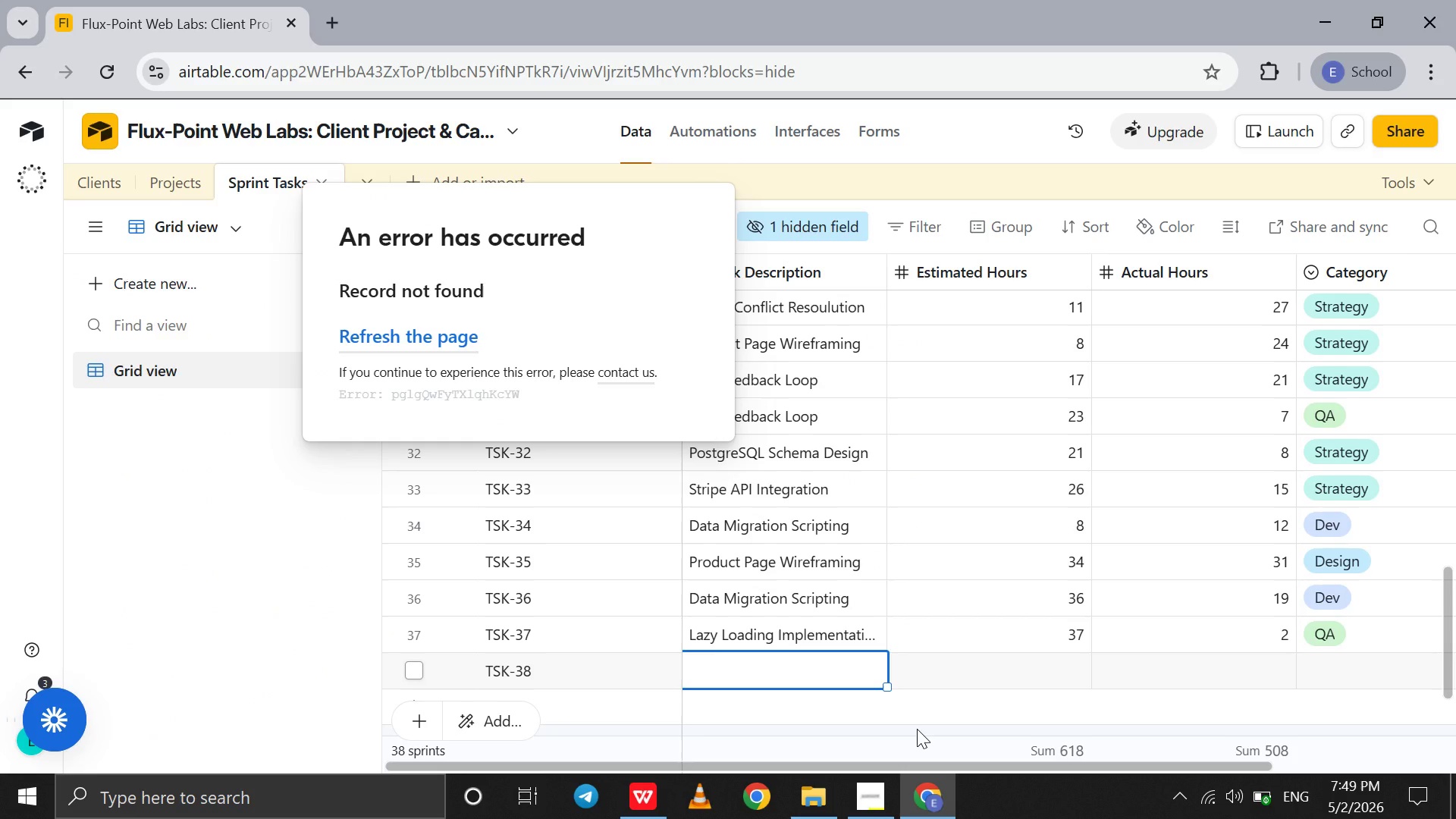 
type(UAT Feedbackl)
key(Backspace)
type( Loop)
 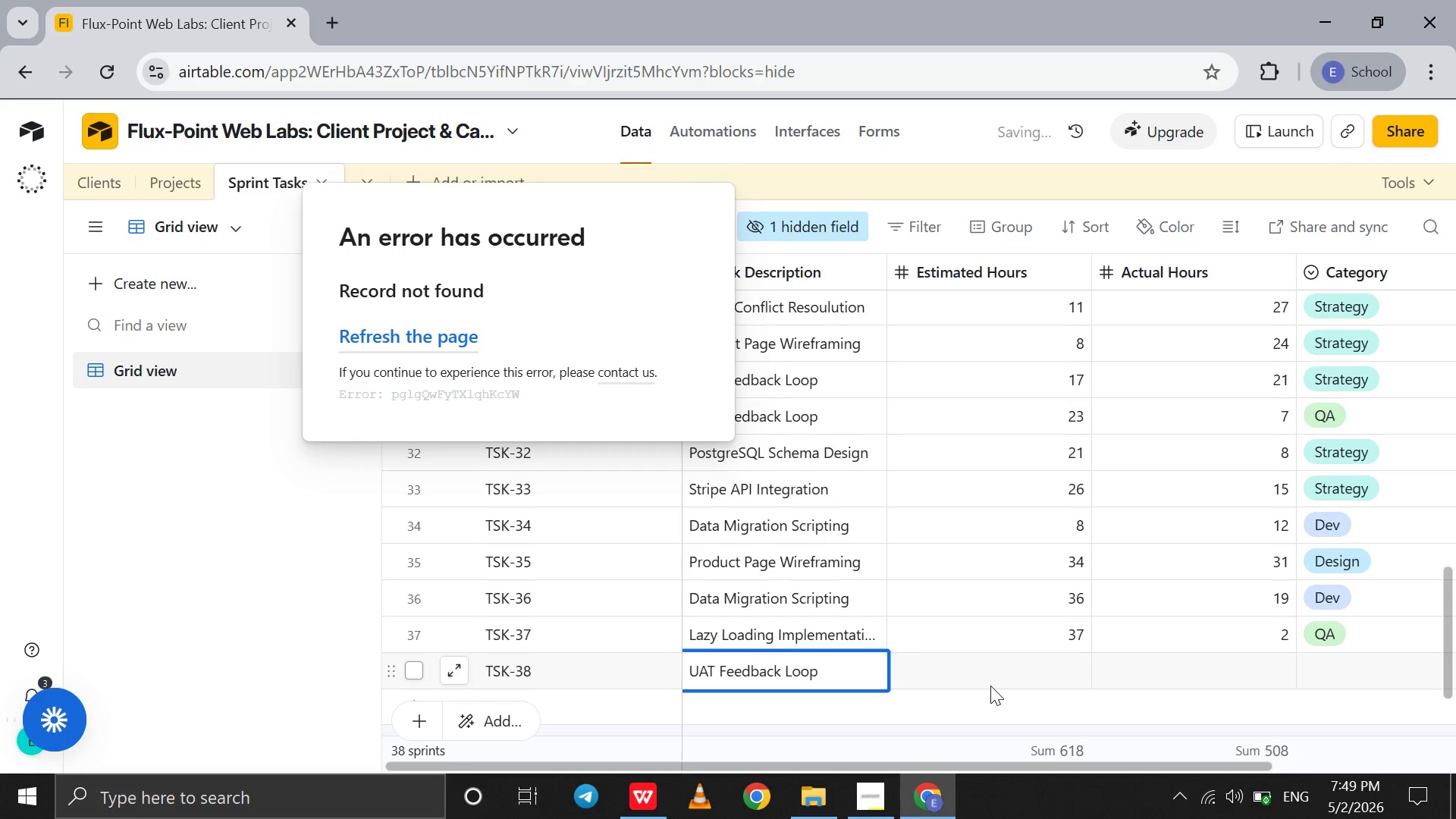 
left_click([995, 675])
 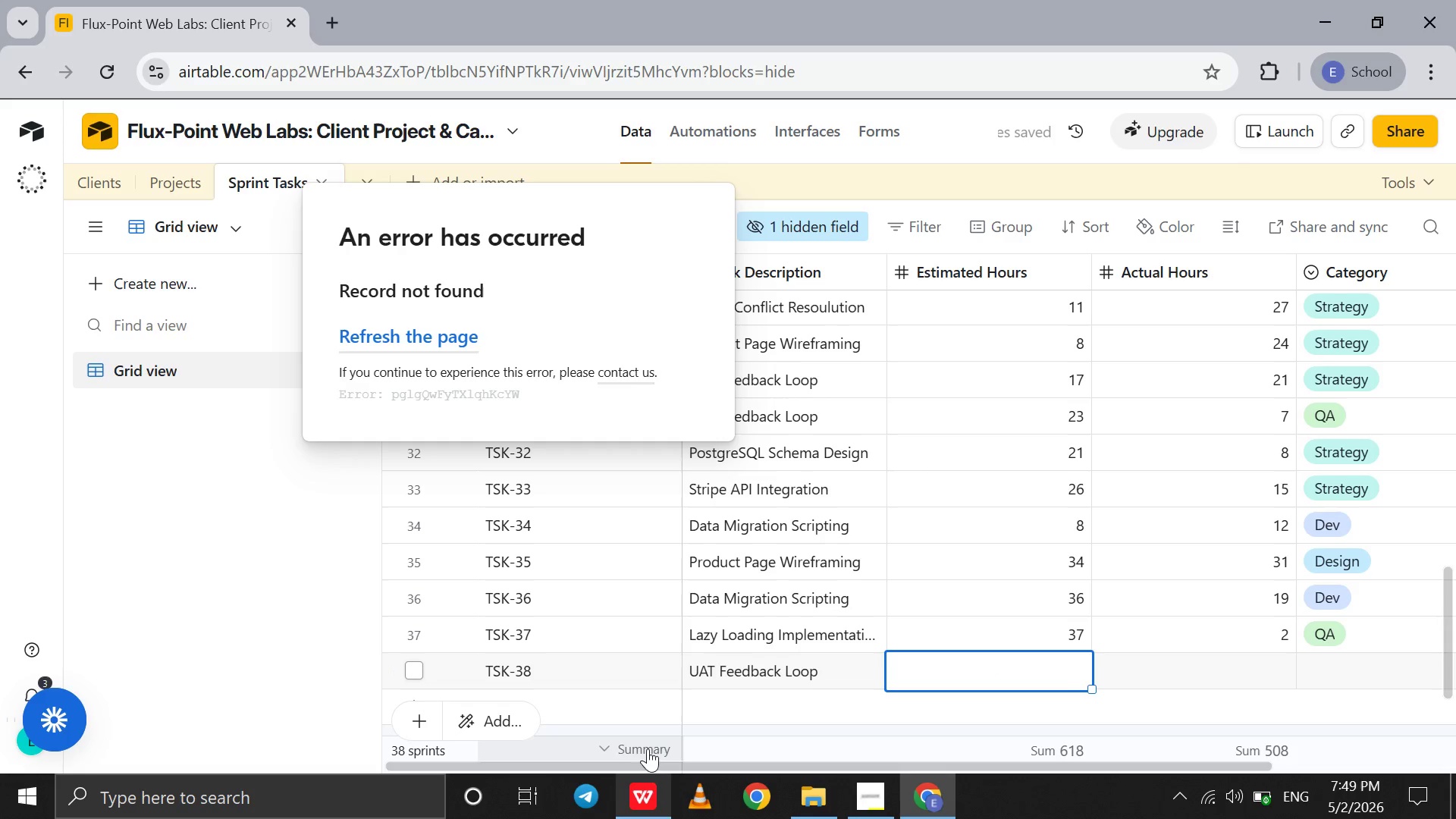 
mouse_move([643, 768])
 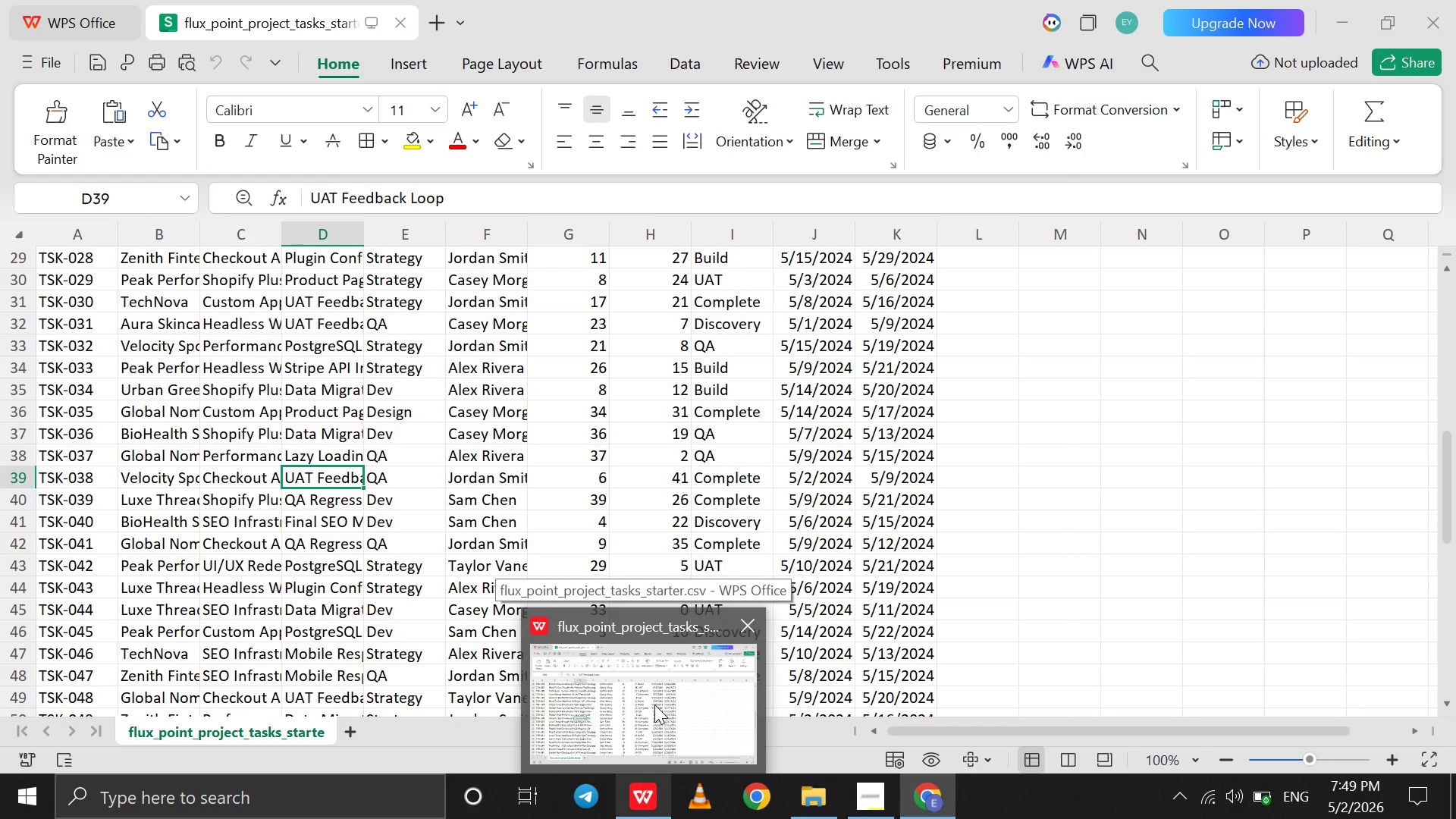 
wait(8.77)
 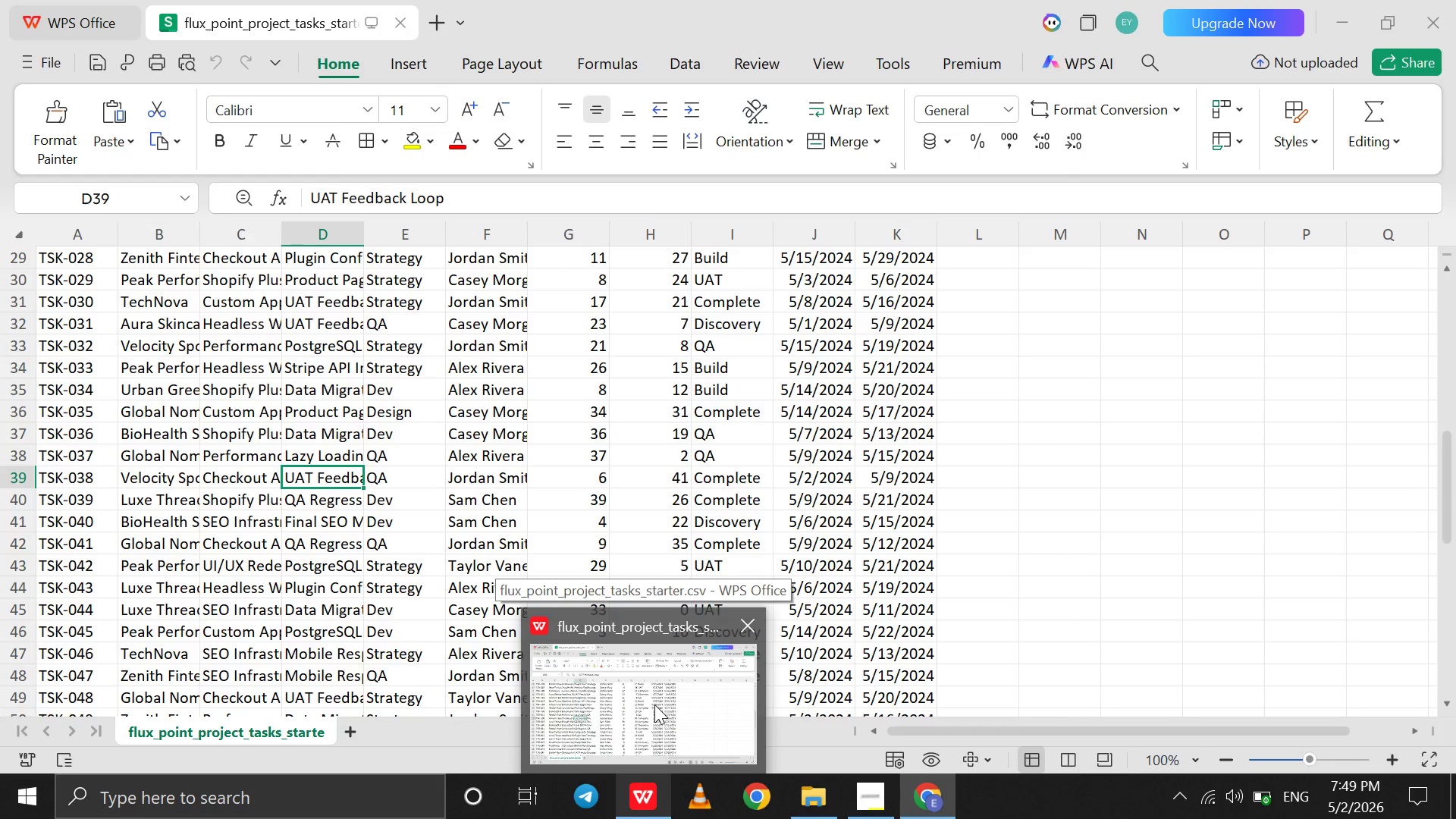 
key(6)
 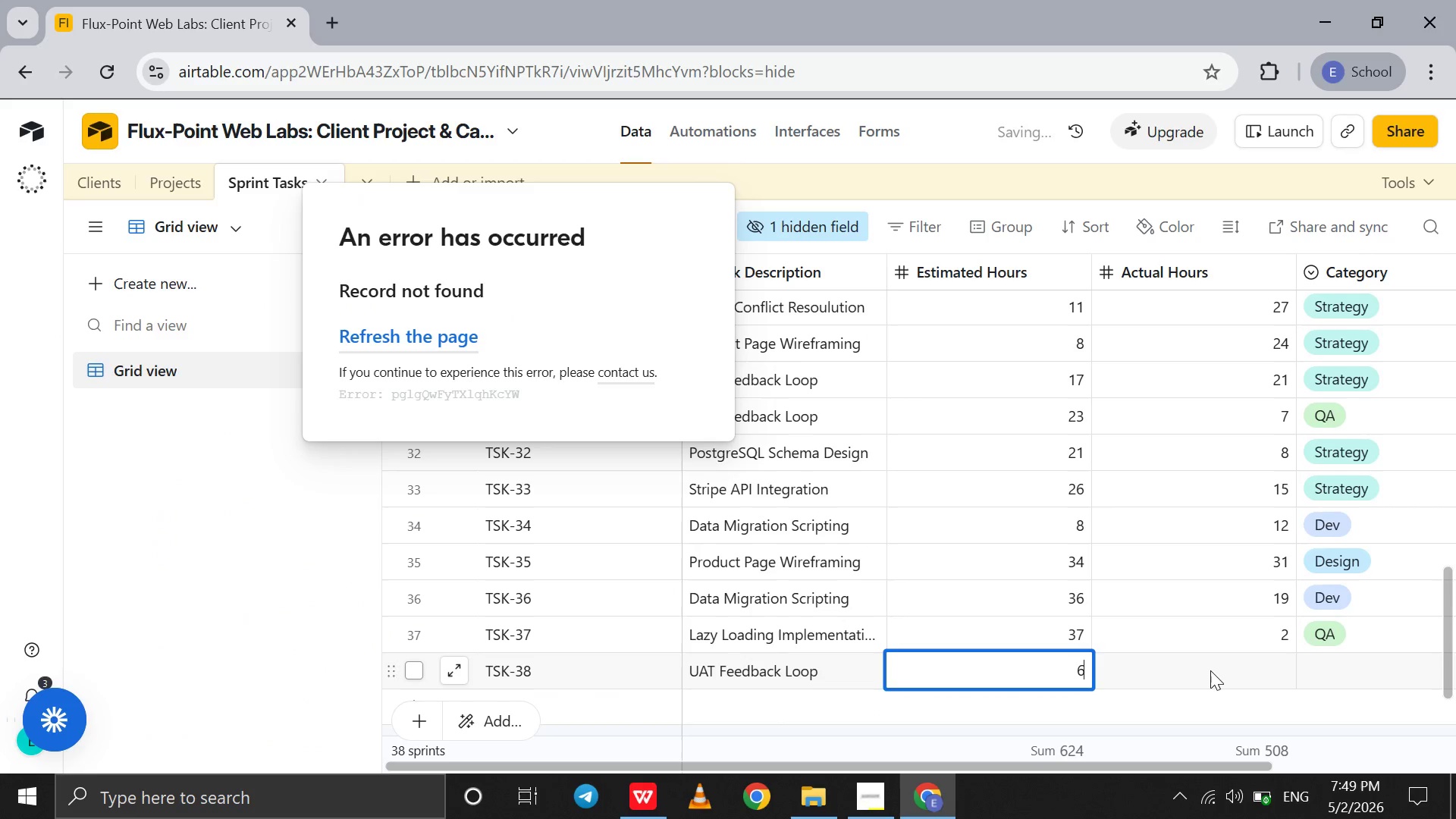 
left_click([1210, 670])
 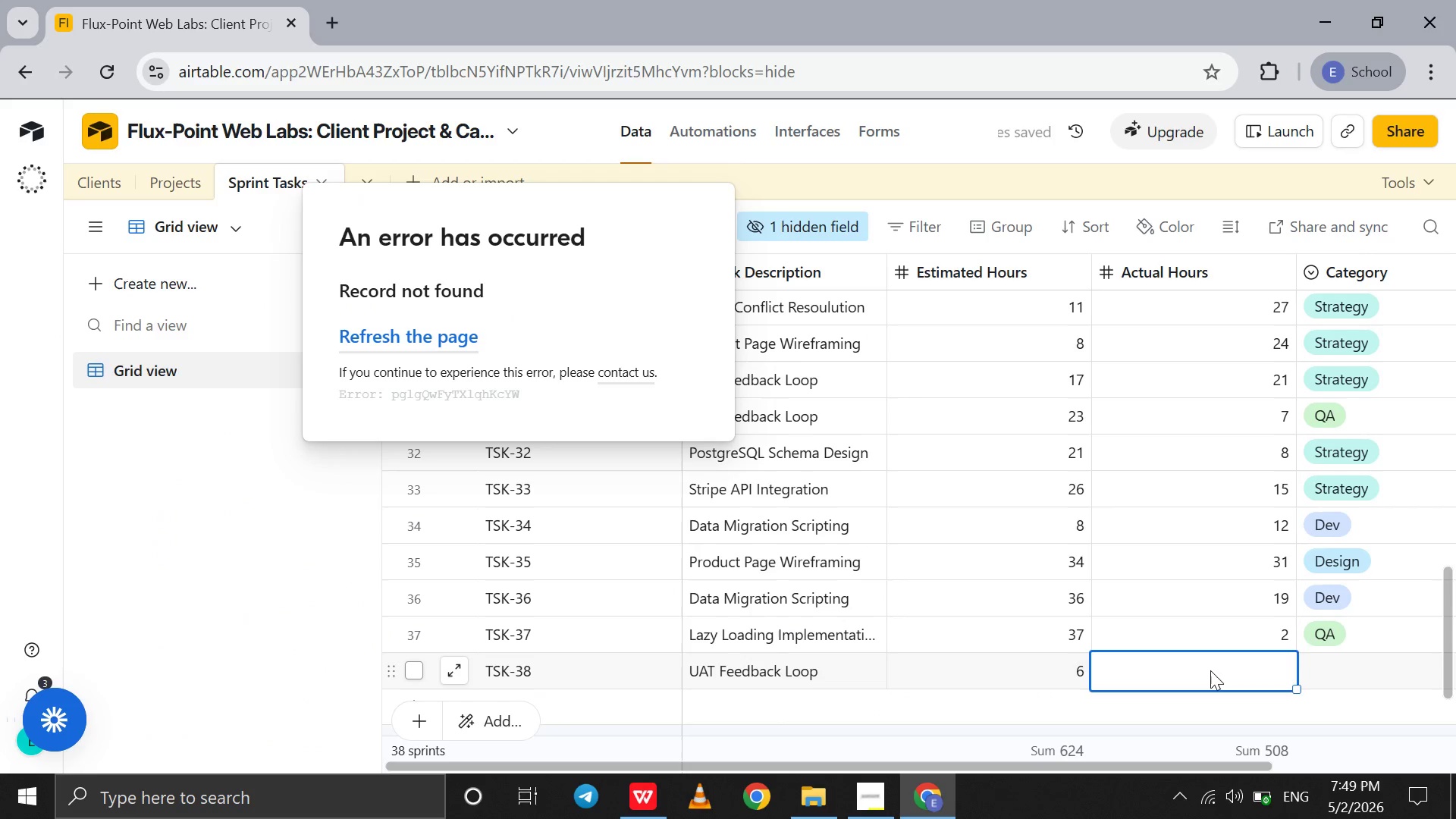 
type(41)
 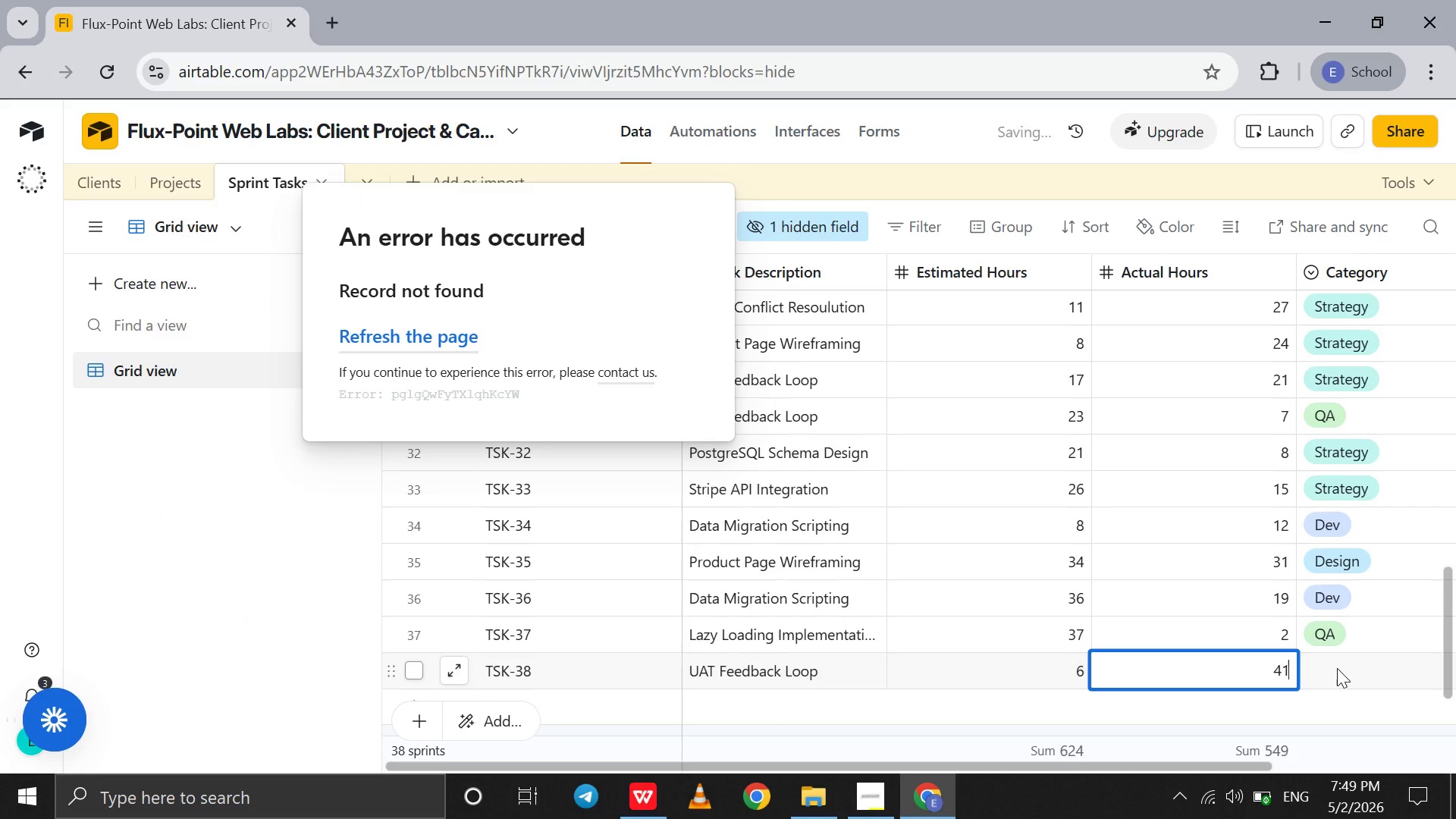 
left_click([1337, 668])
 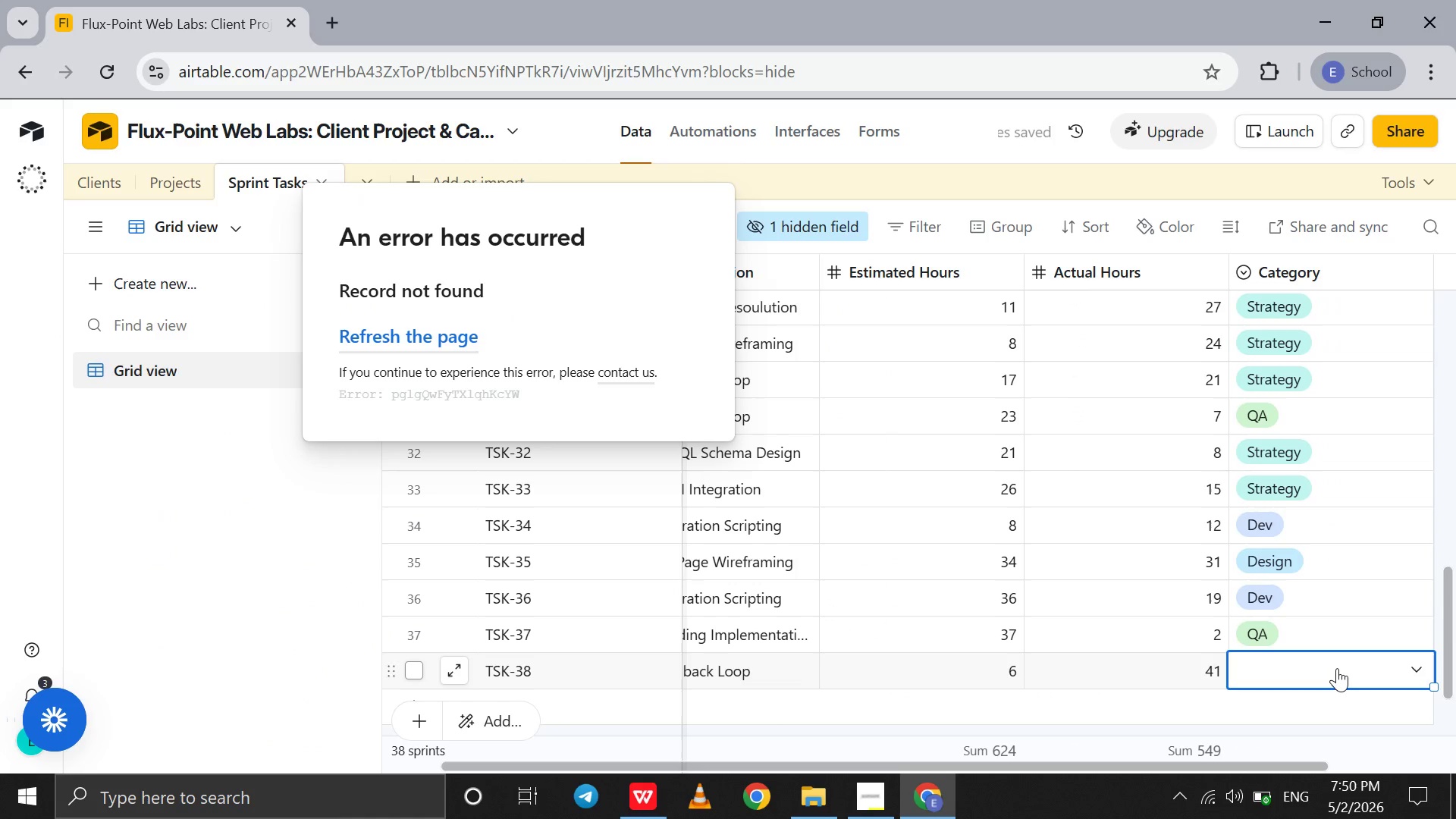 
left_click([1337, 668])
 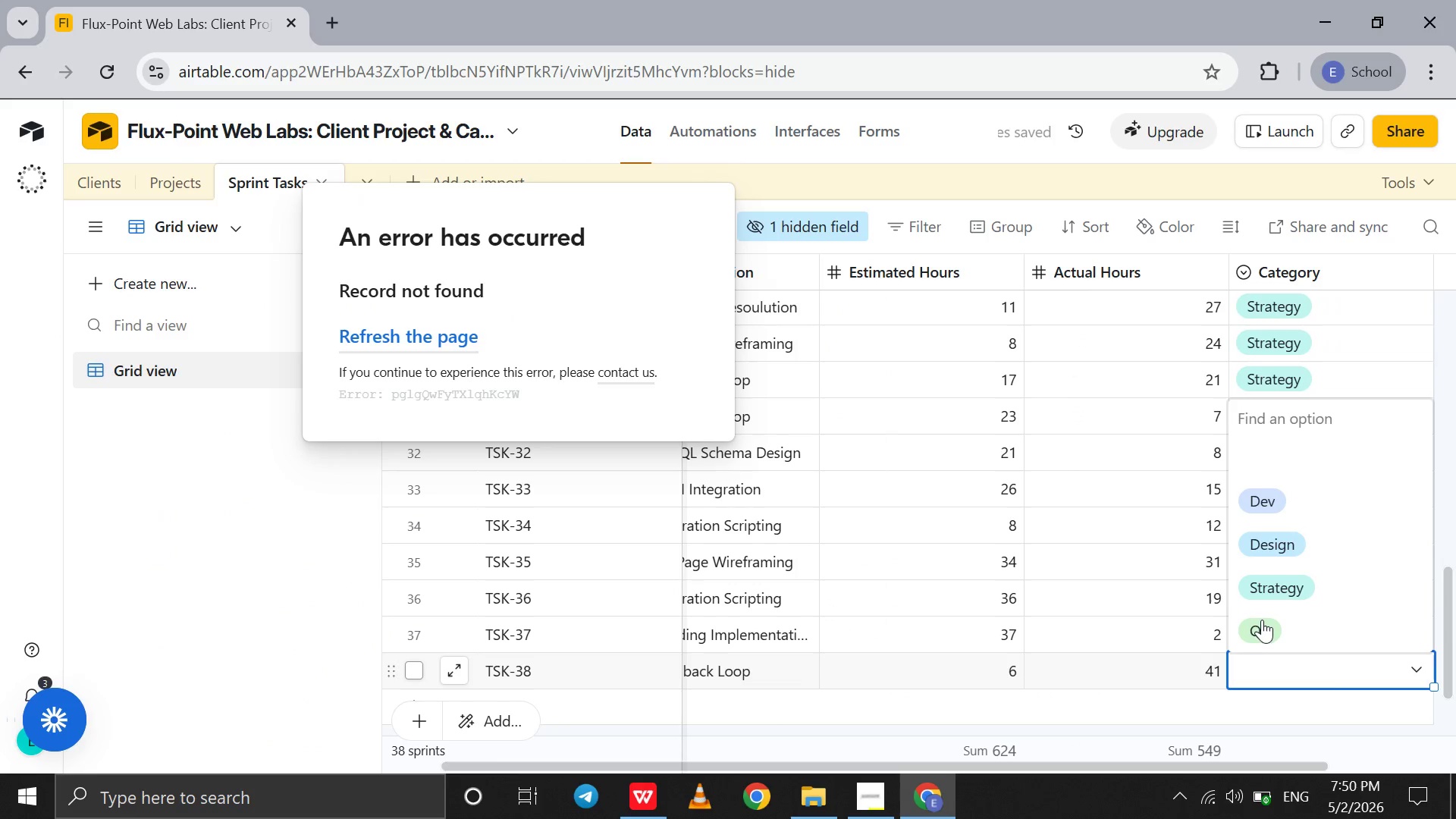 
left_click([1262, 620])
 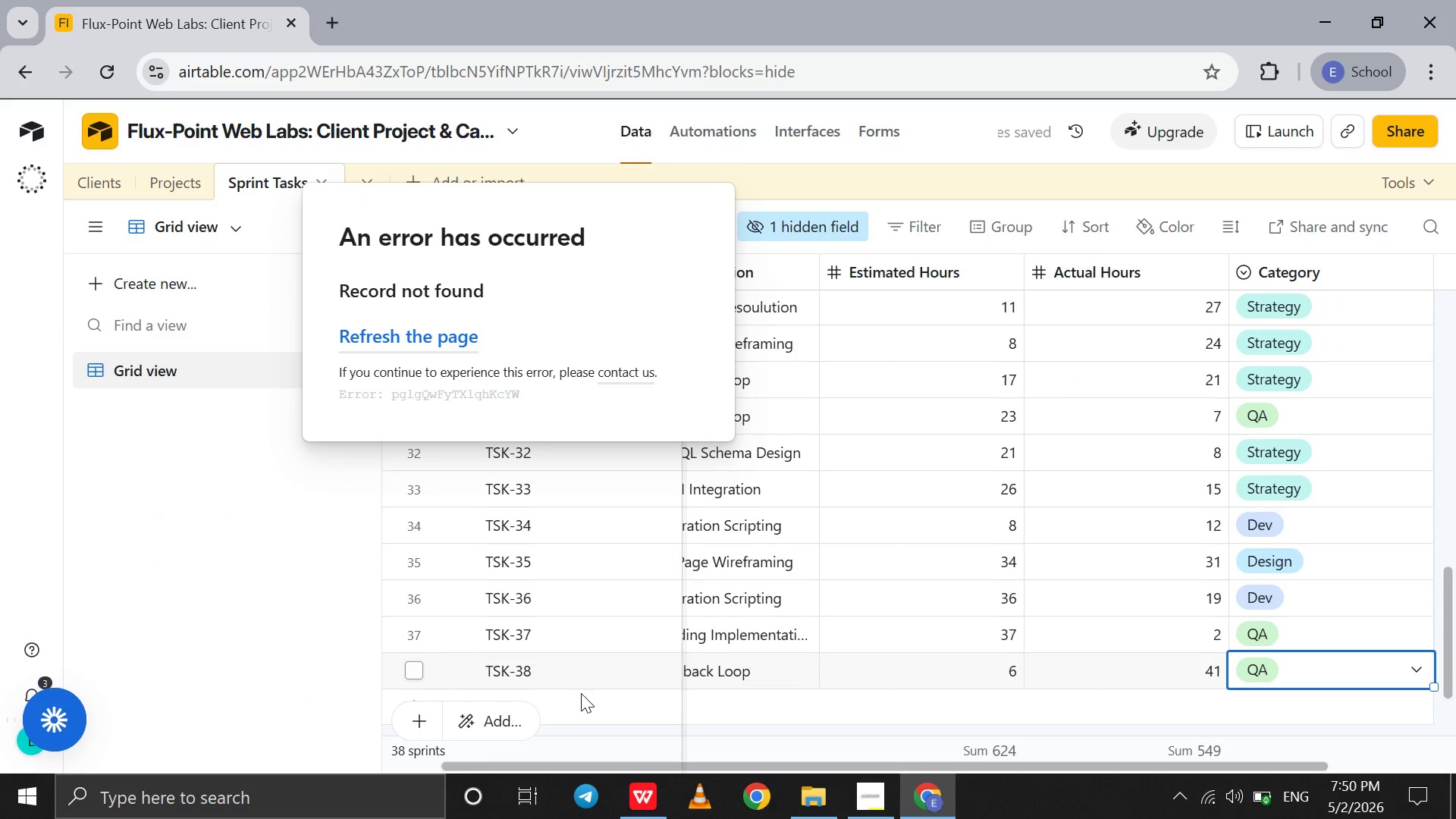 
left_click([581, 693])
 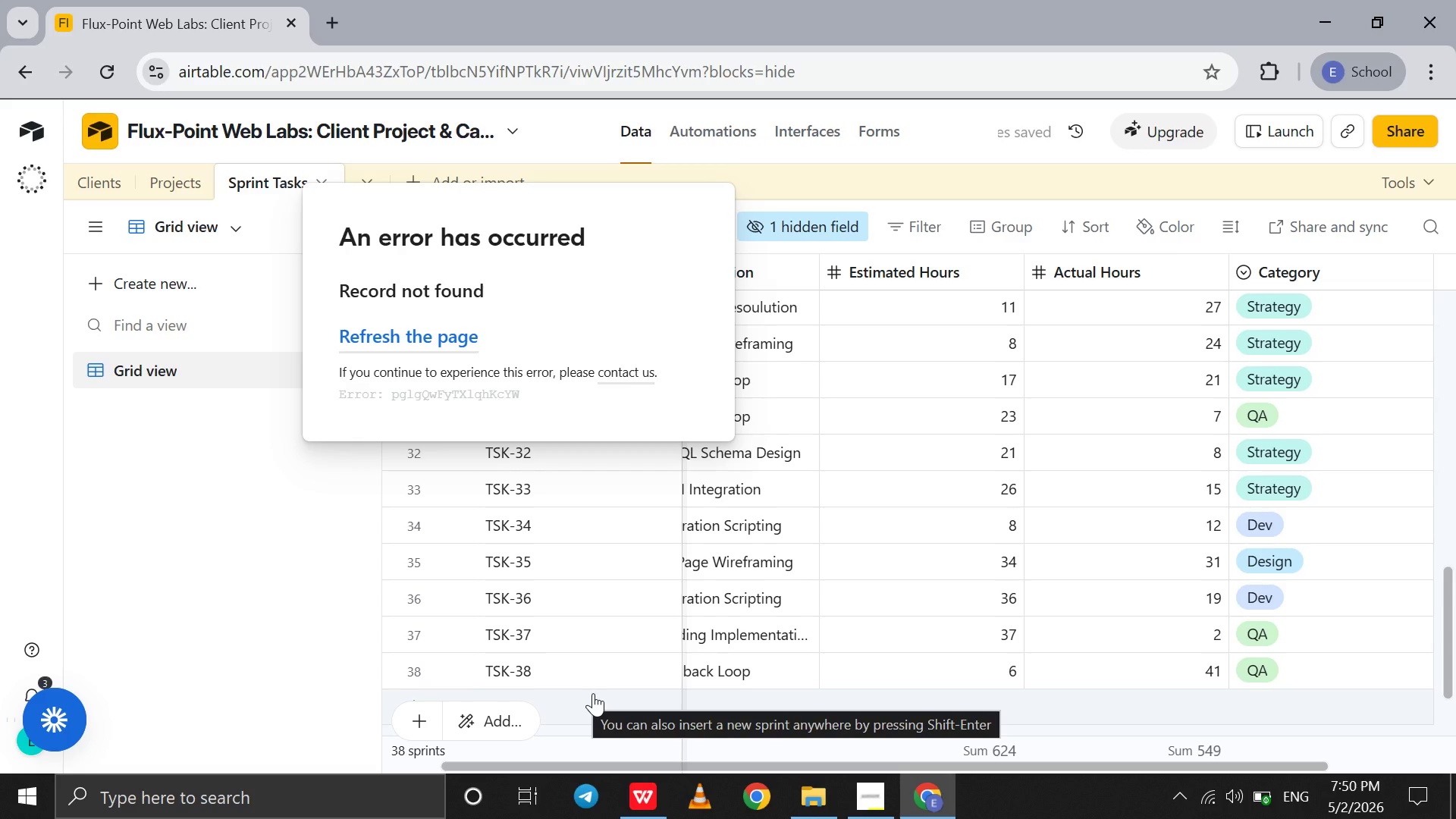 
left_click([593, 693])
 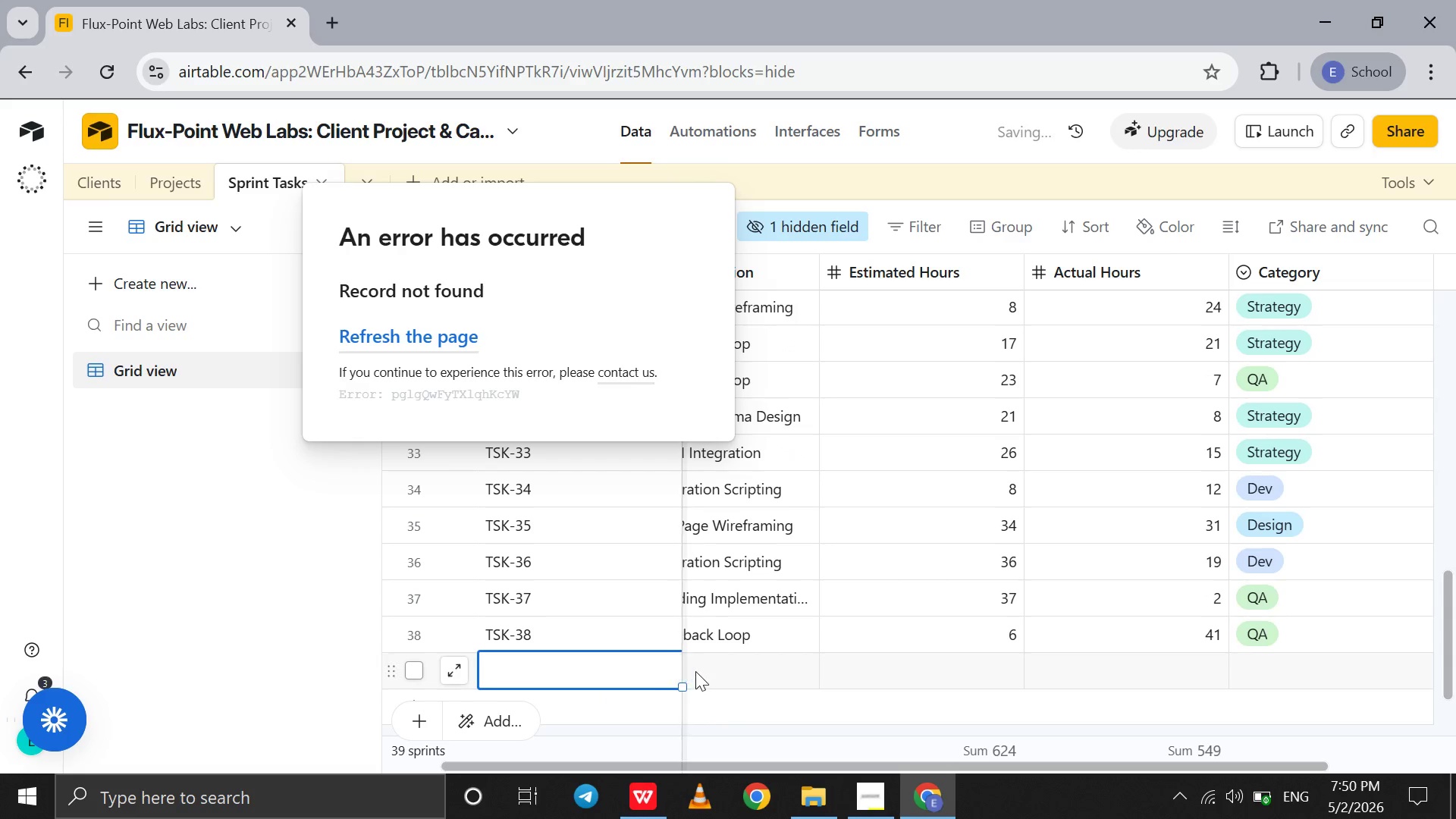 
left_click([695, 671])
 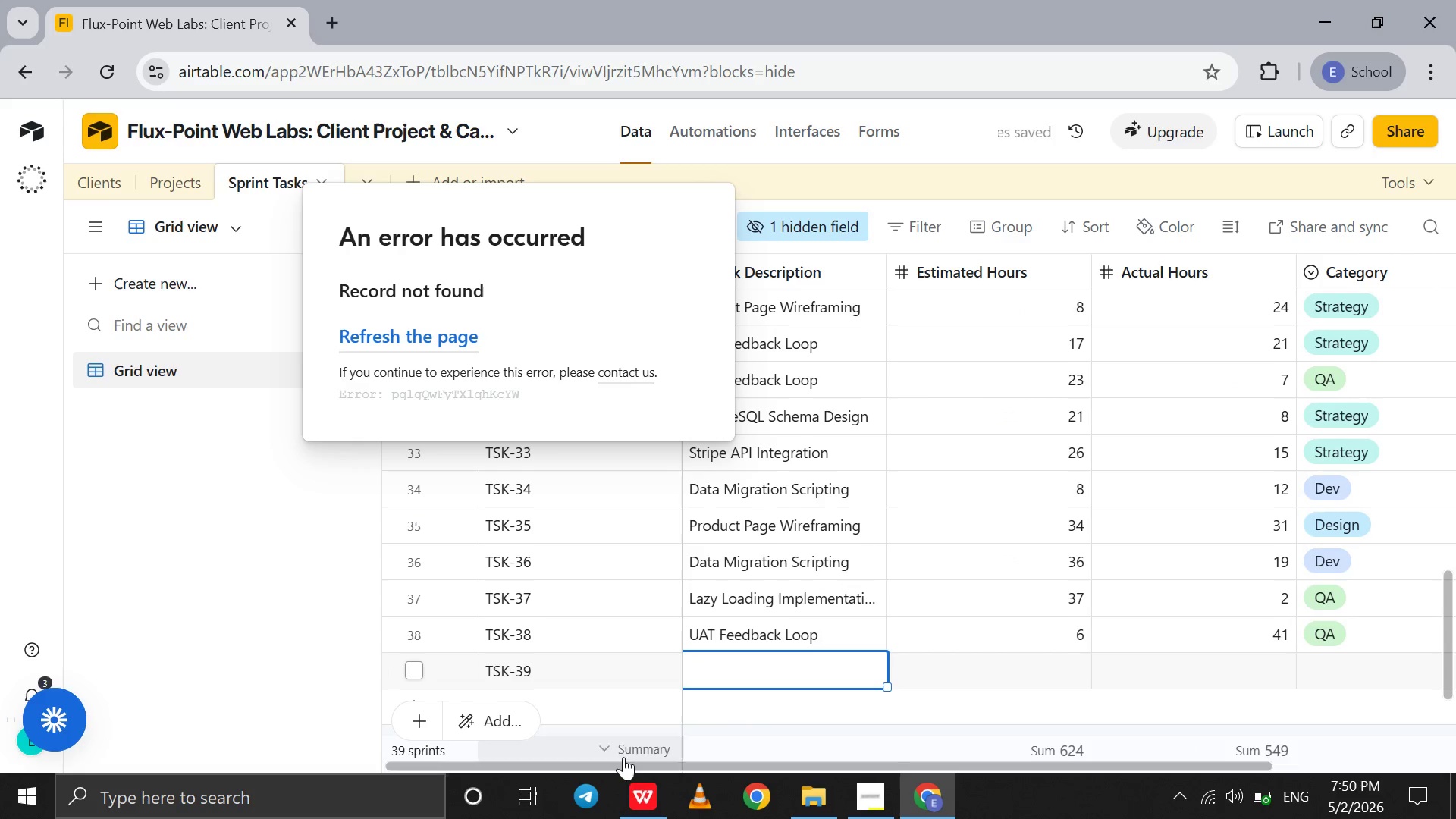 
mouse_move([638, 760])
 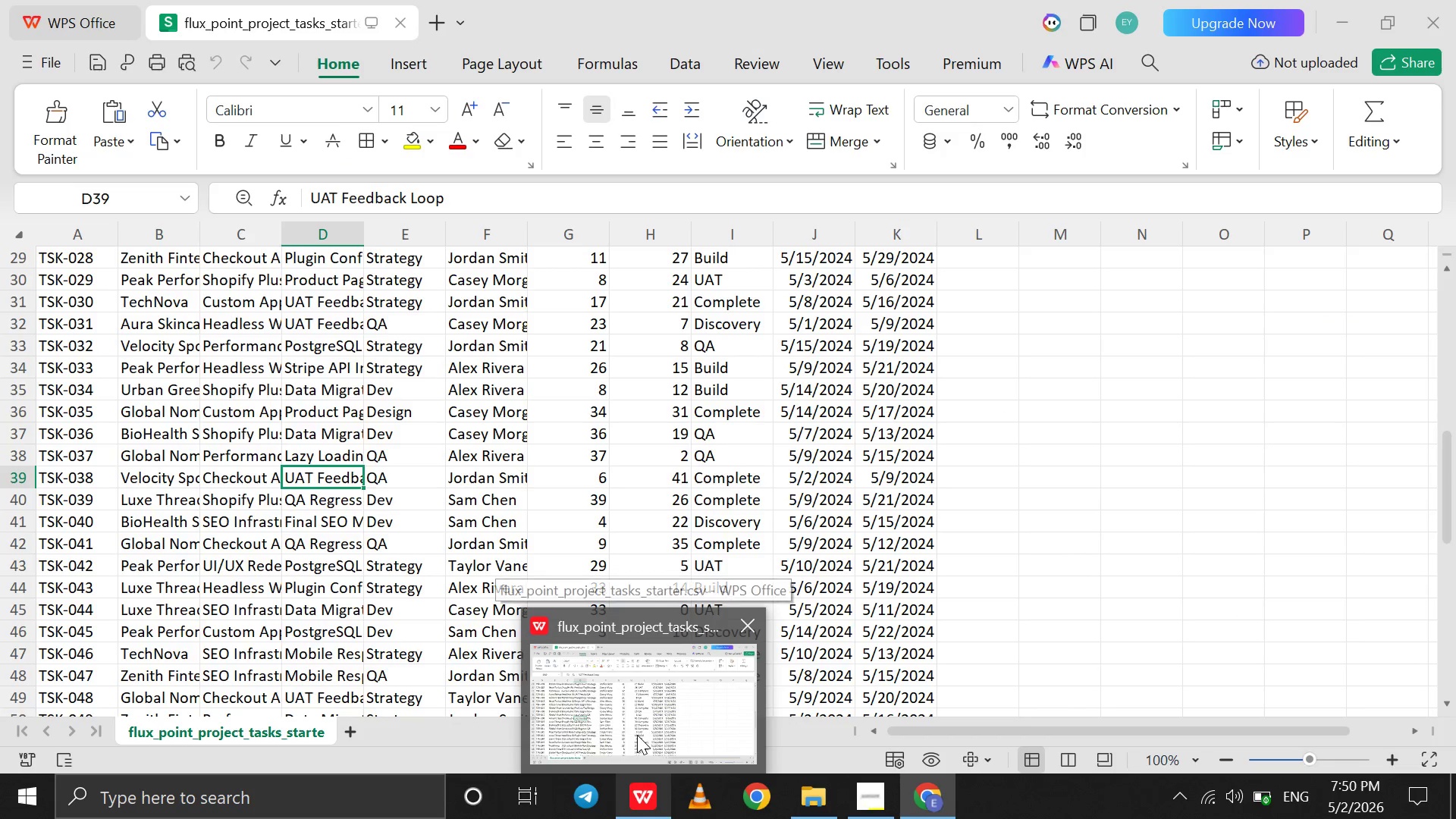 
left_click([637, 735])
 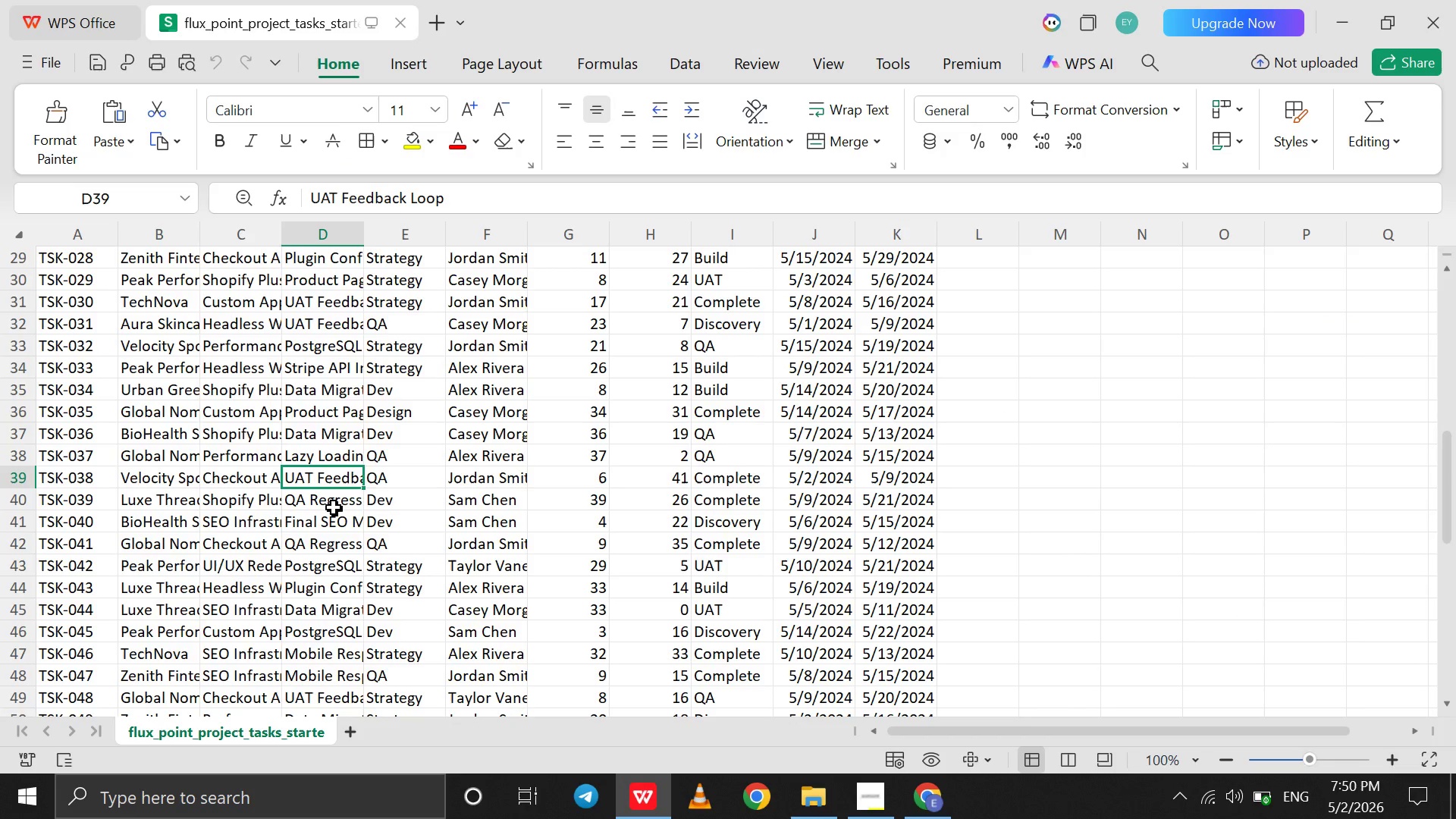 
left_click([334, 507])
 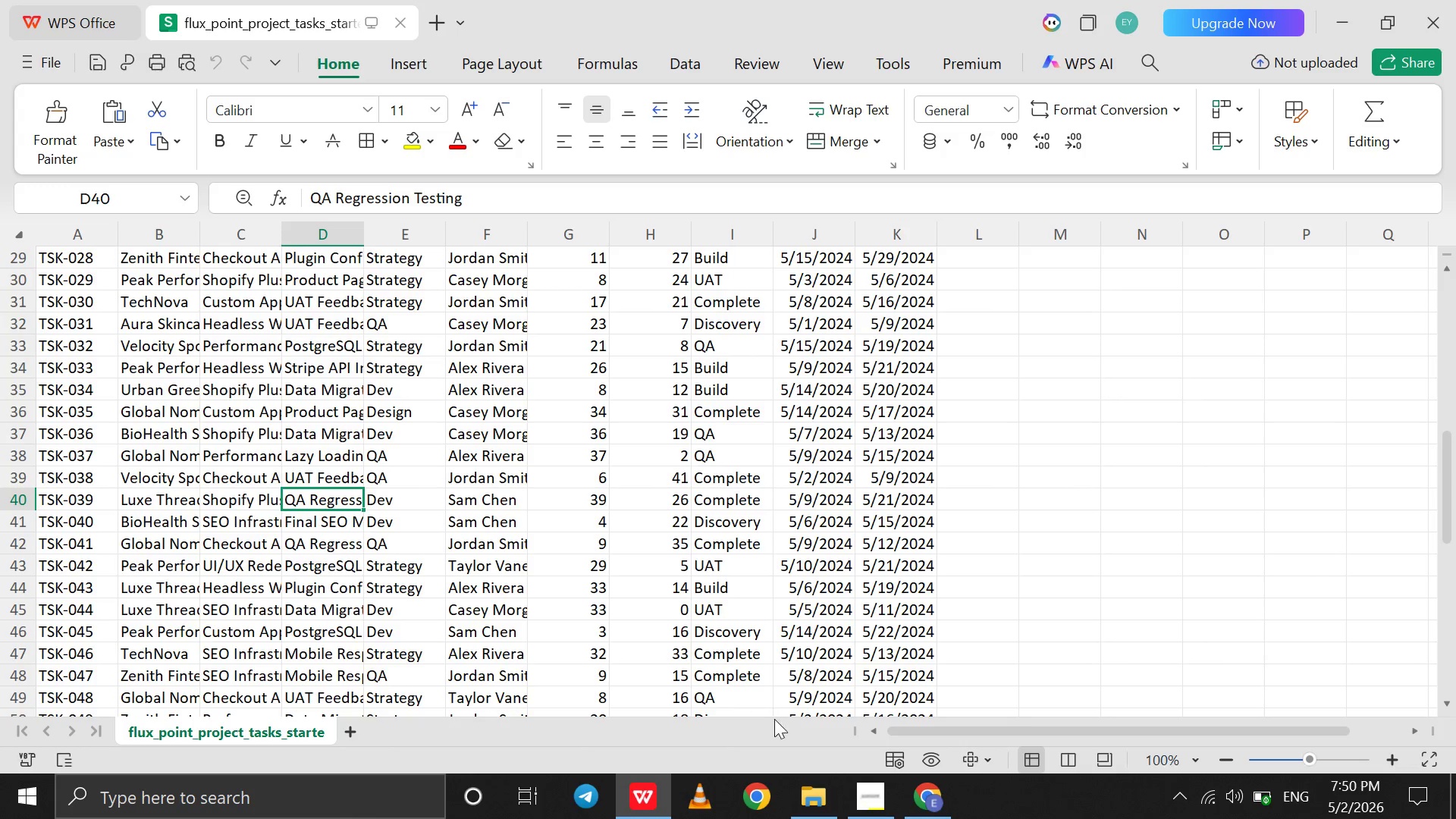 
mouse_move([918, 762])
 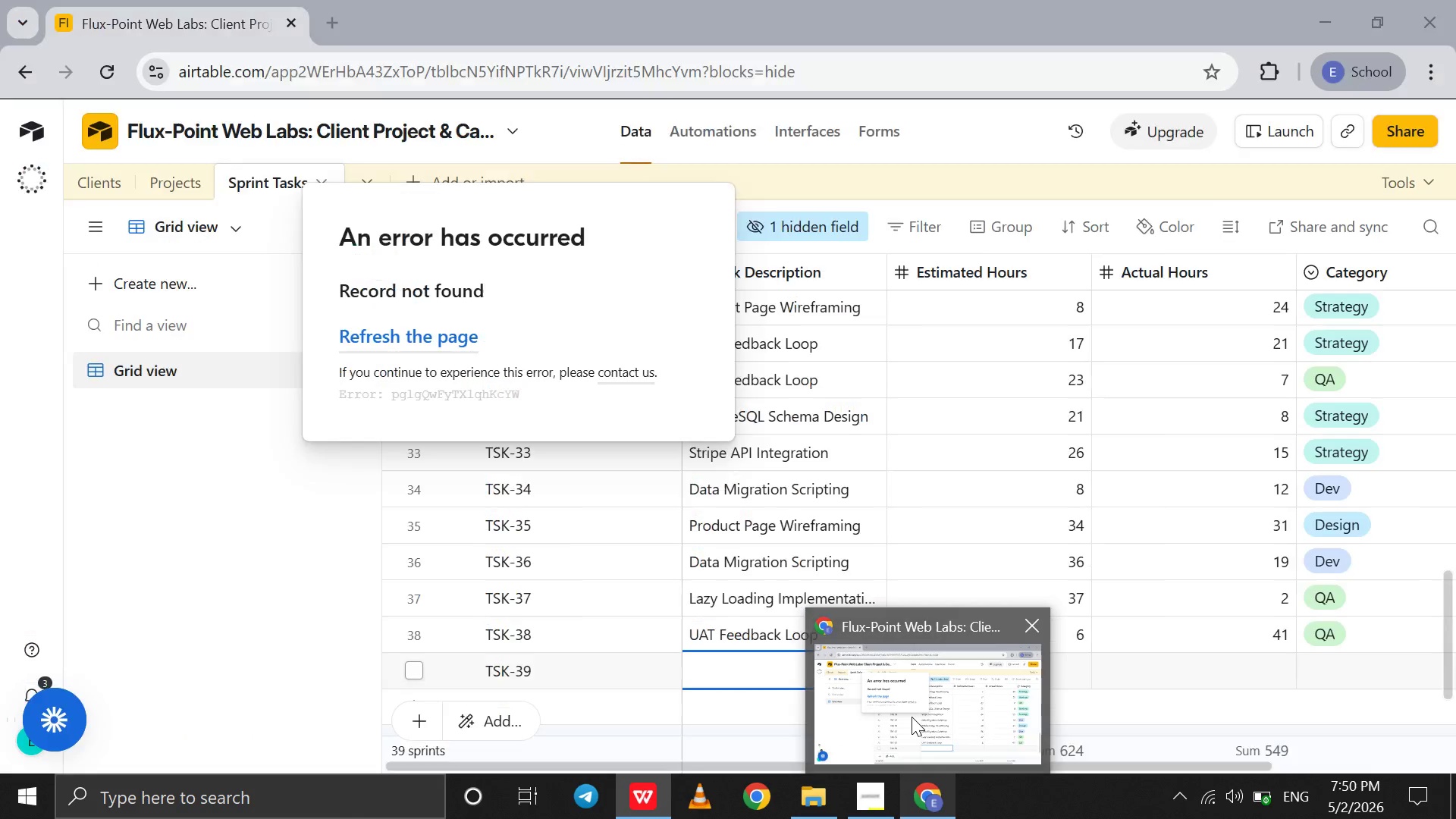 
left_click([912, 717])
 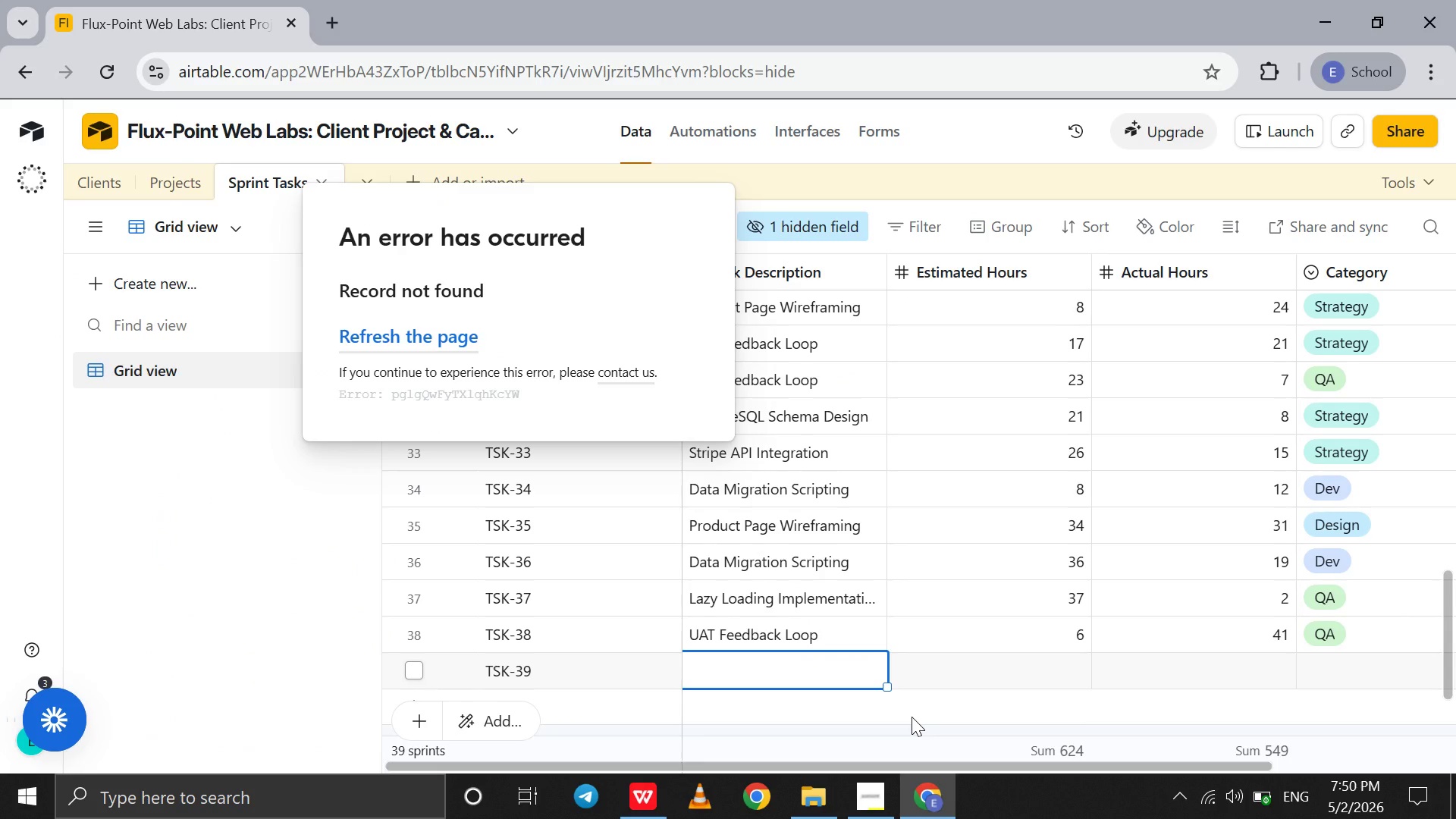 
type(QA r)
key(Backspace)
type(Regression Testing)
 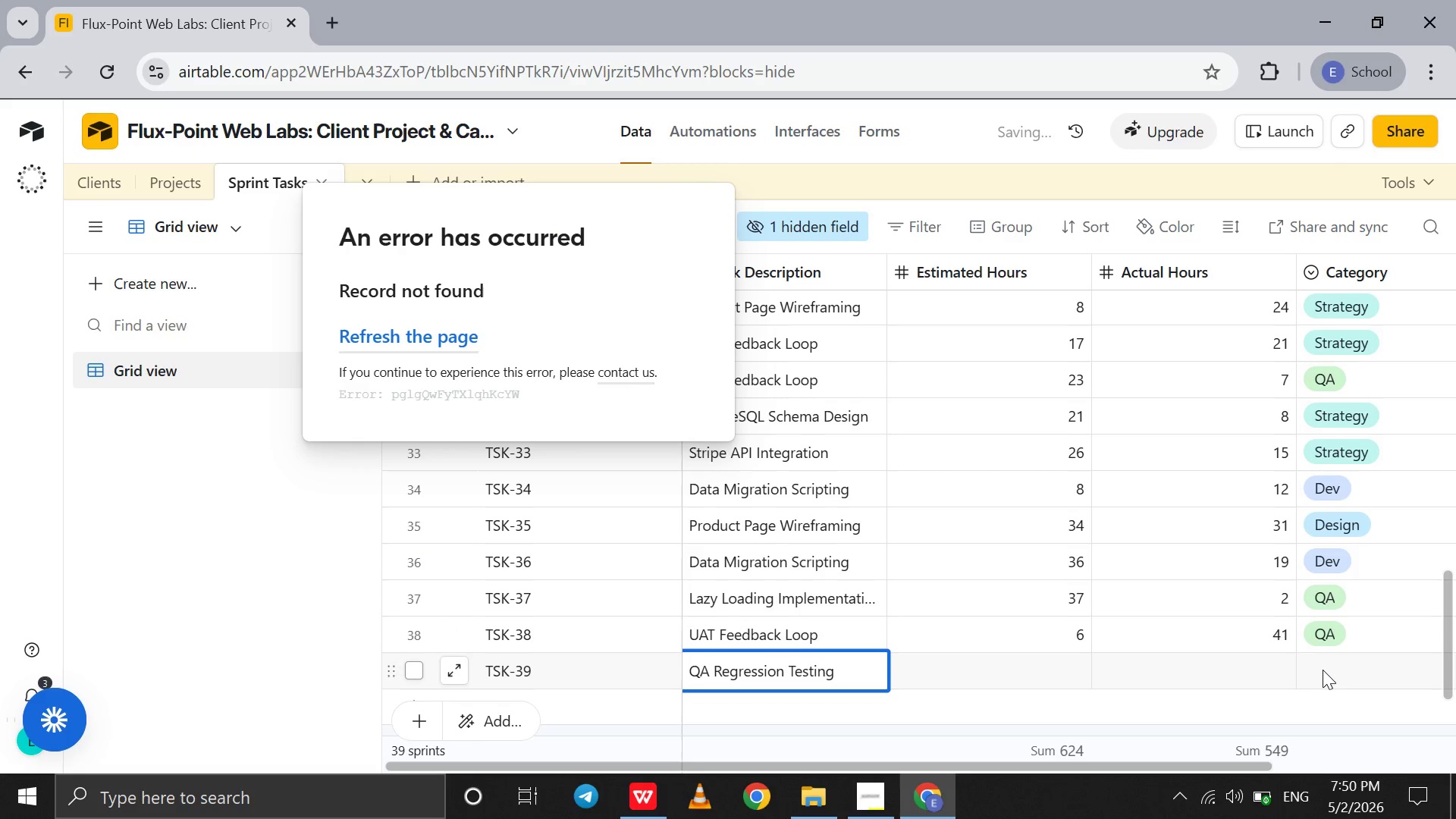 
left_click([1323, 672])
 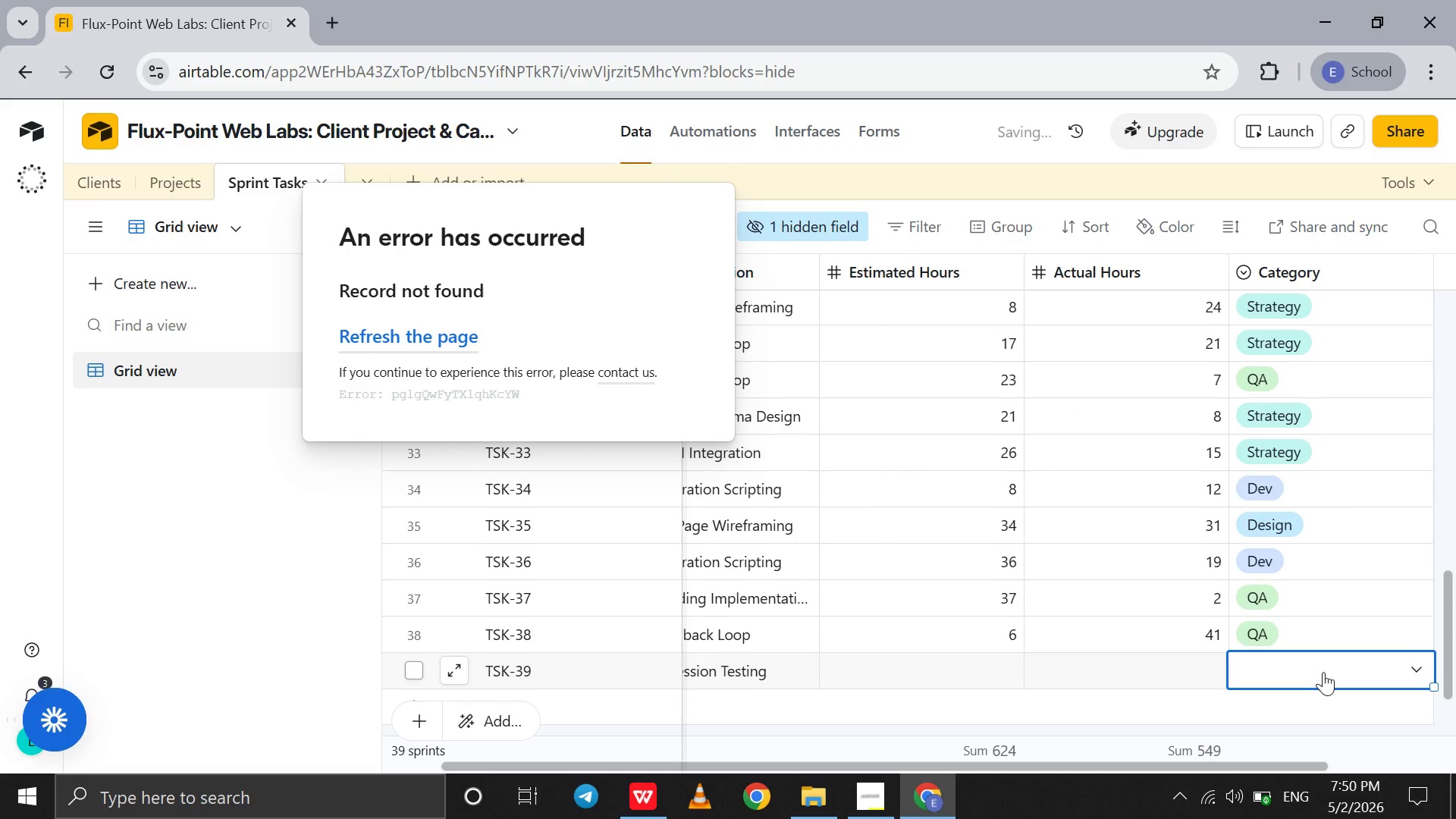 
left_click([1323, 672])
 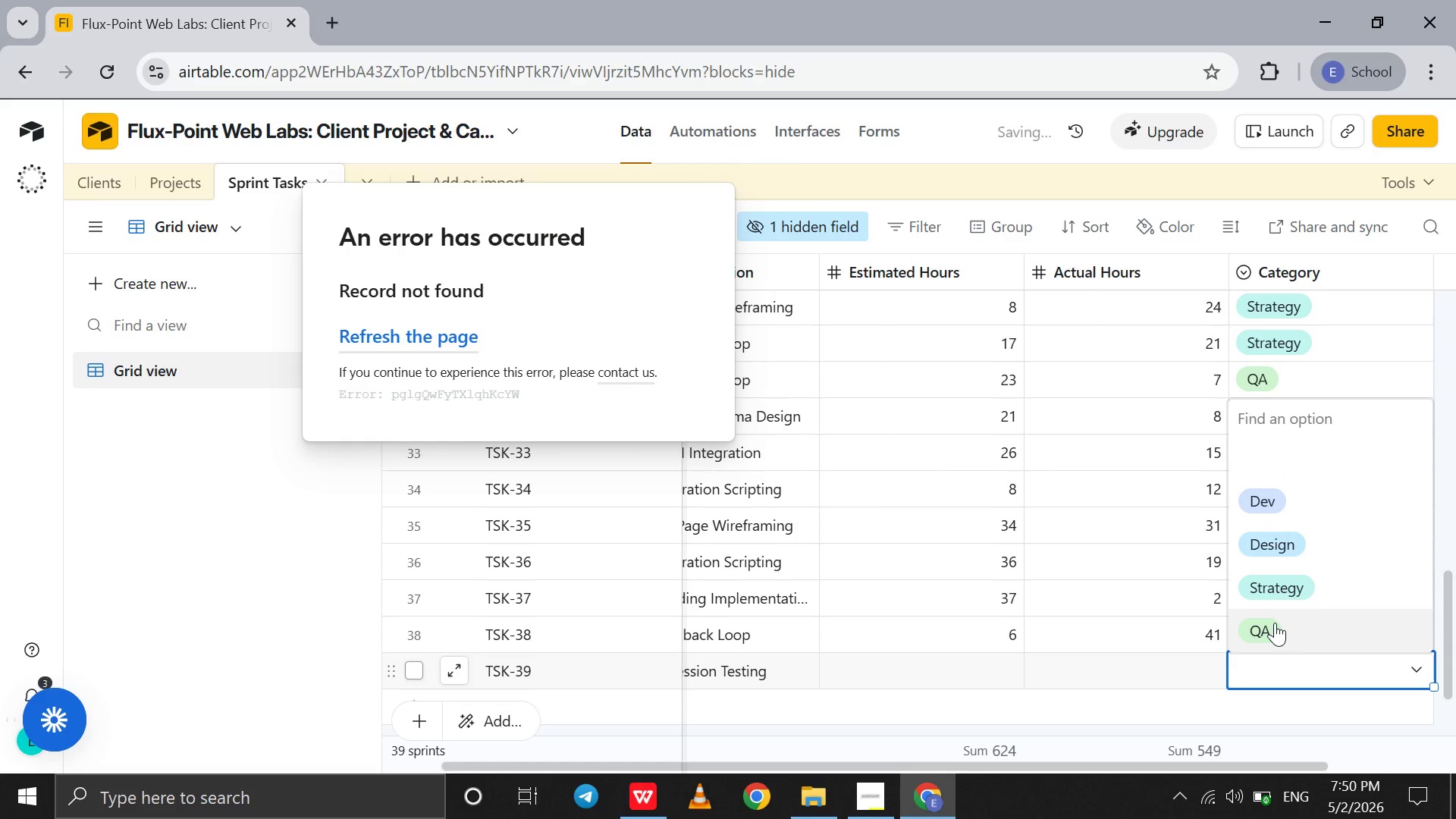 
left_click([1275, 623])
 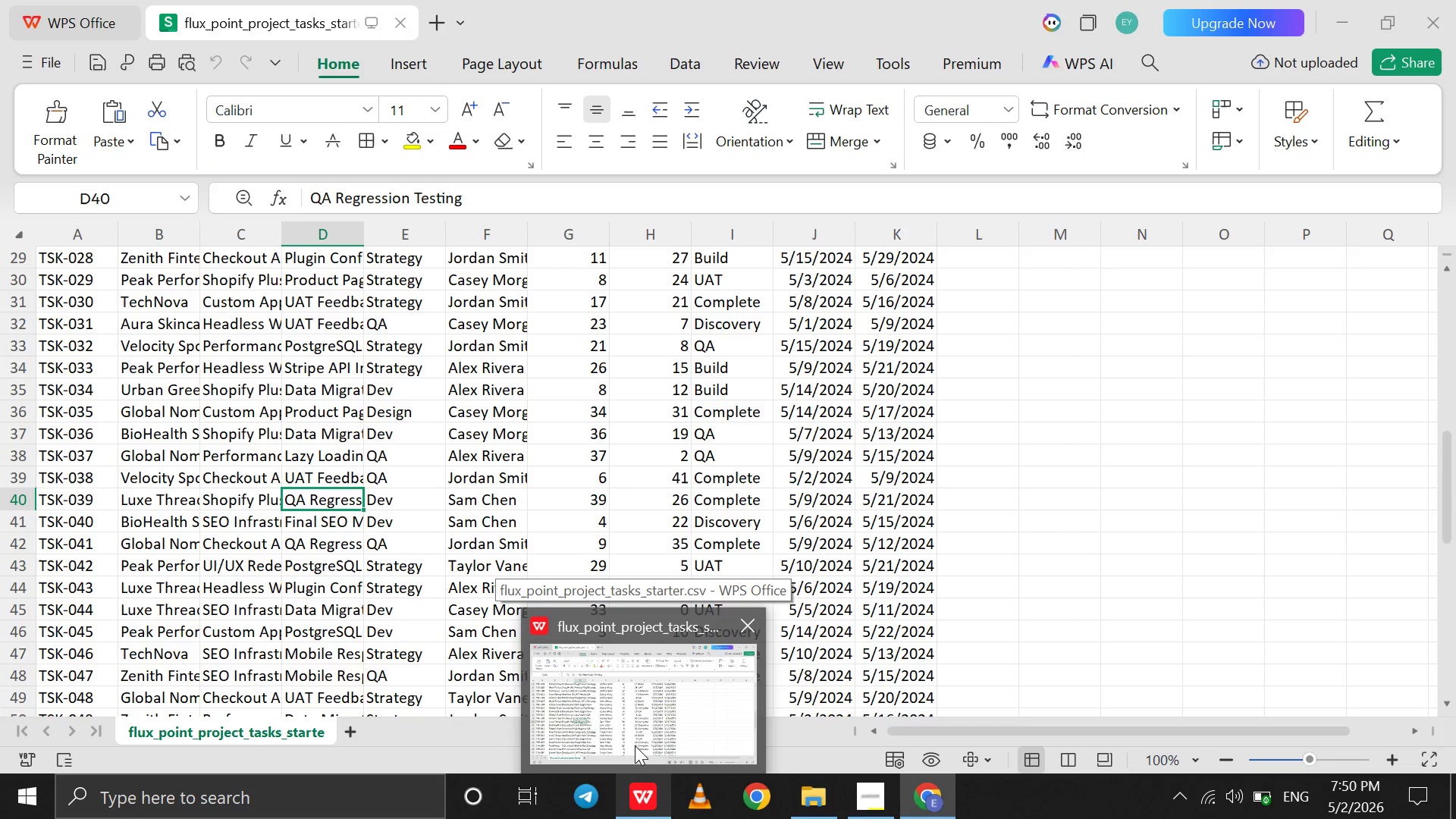 
wait(7.89)
 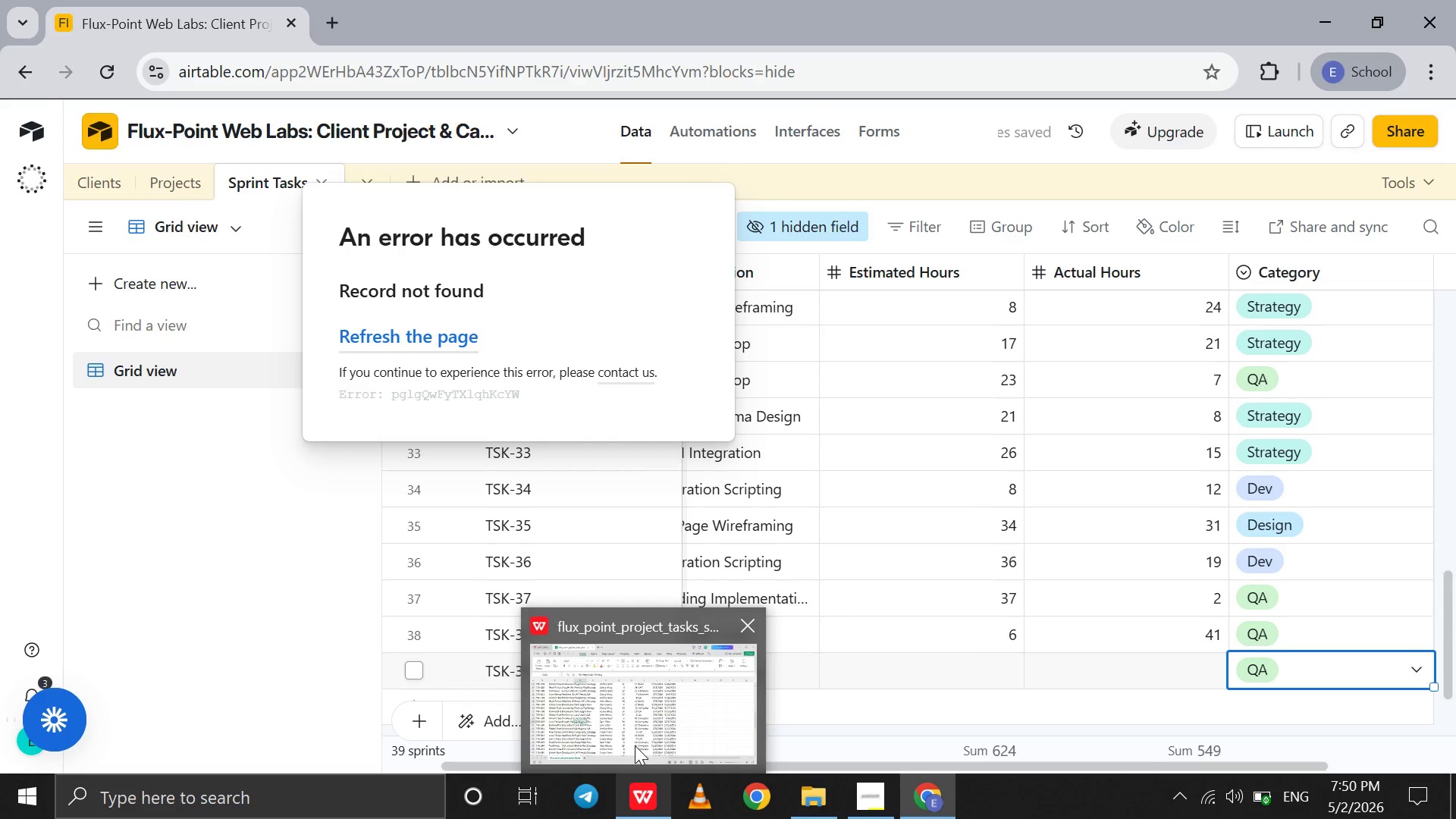 
left_click([991, 665])
 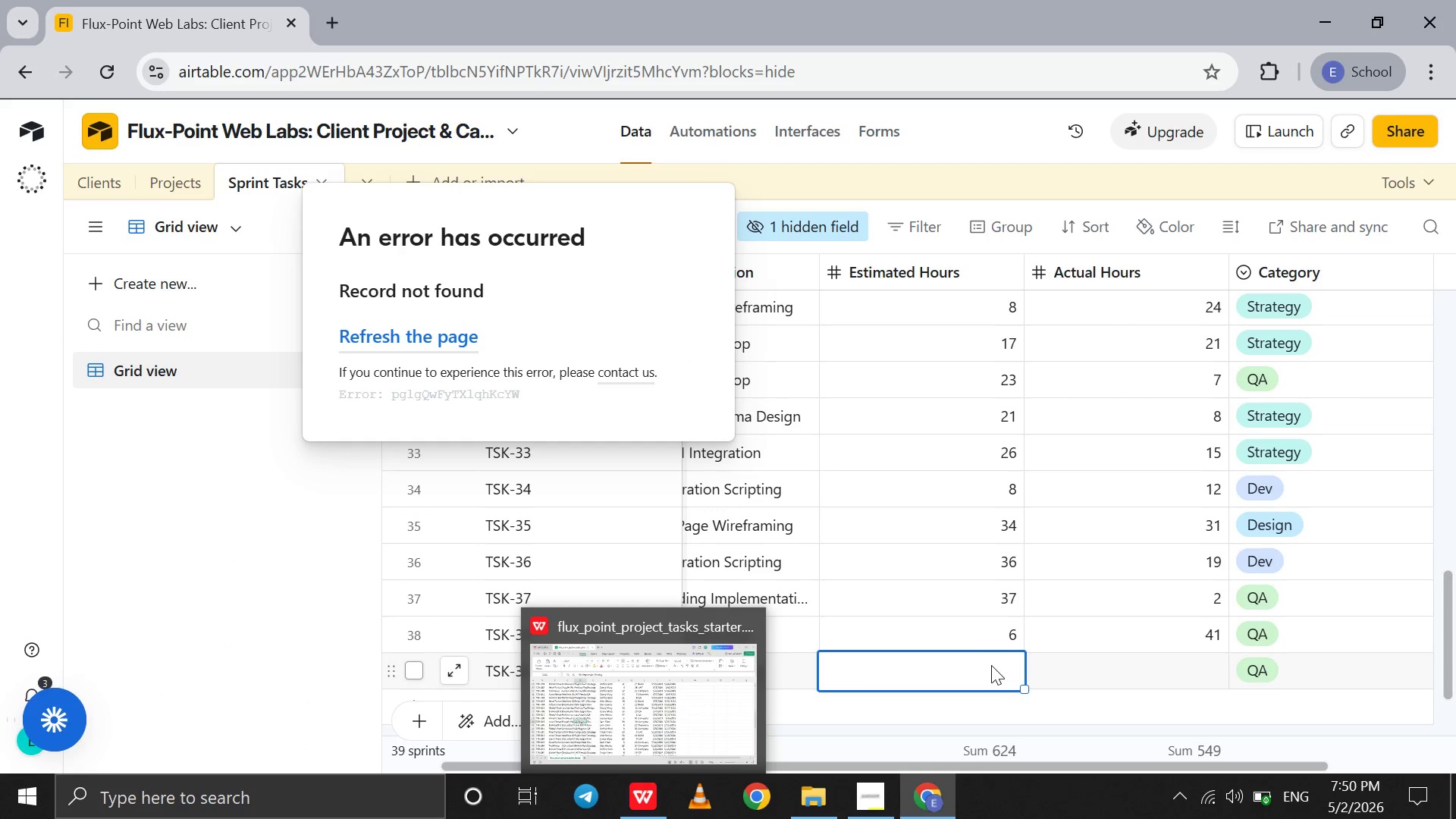 
type(39)
 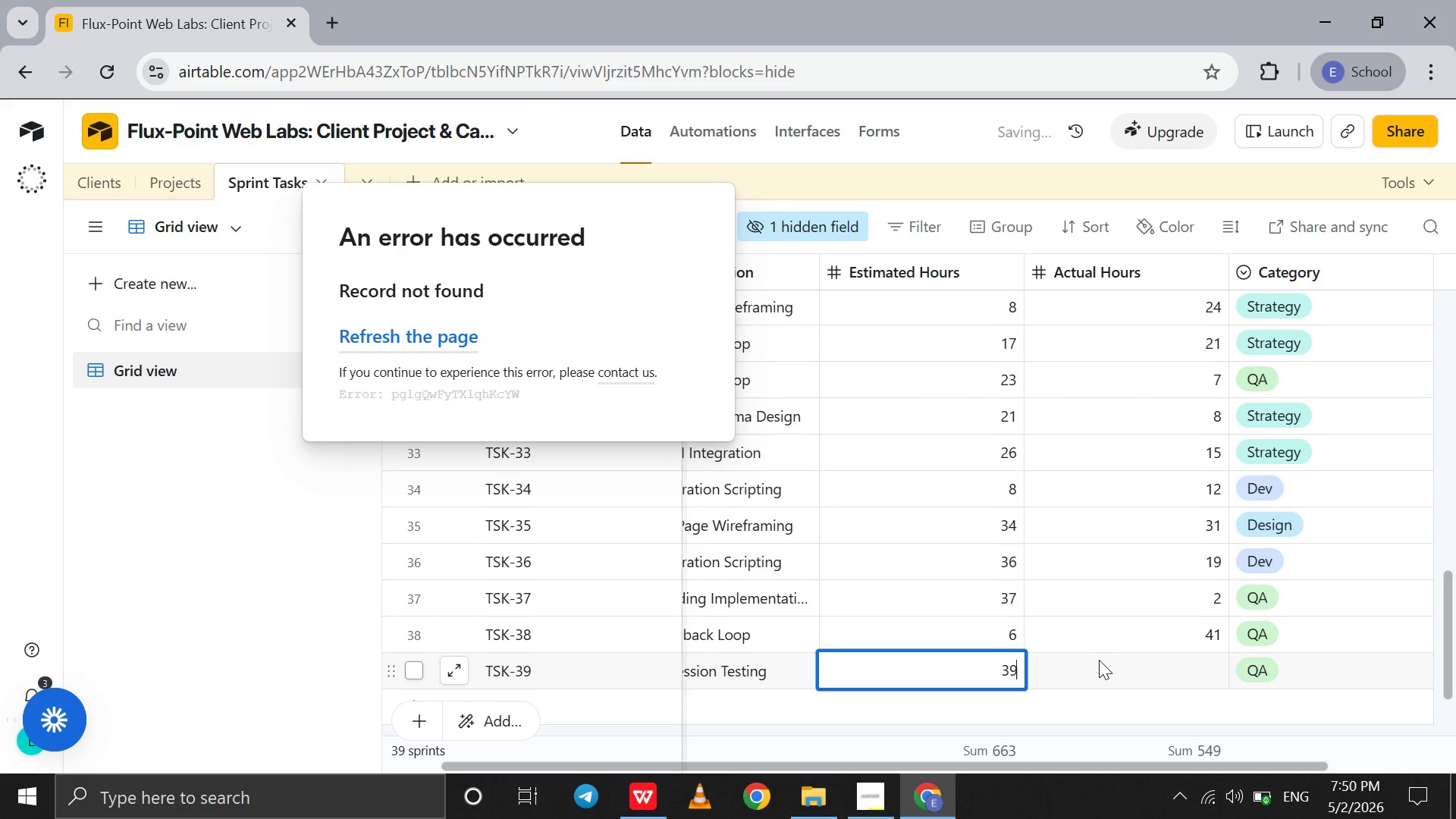 
left_click([1099, 660])
 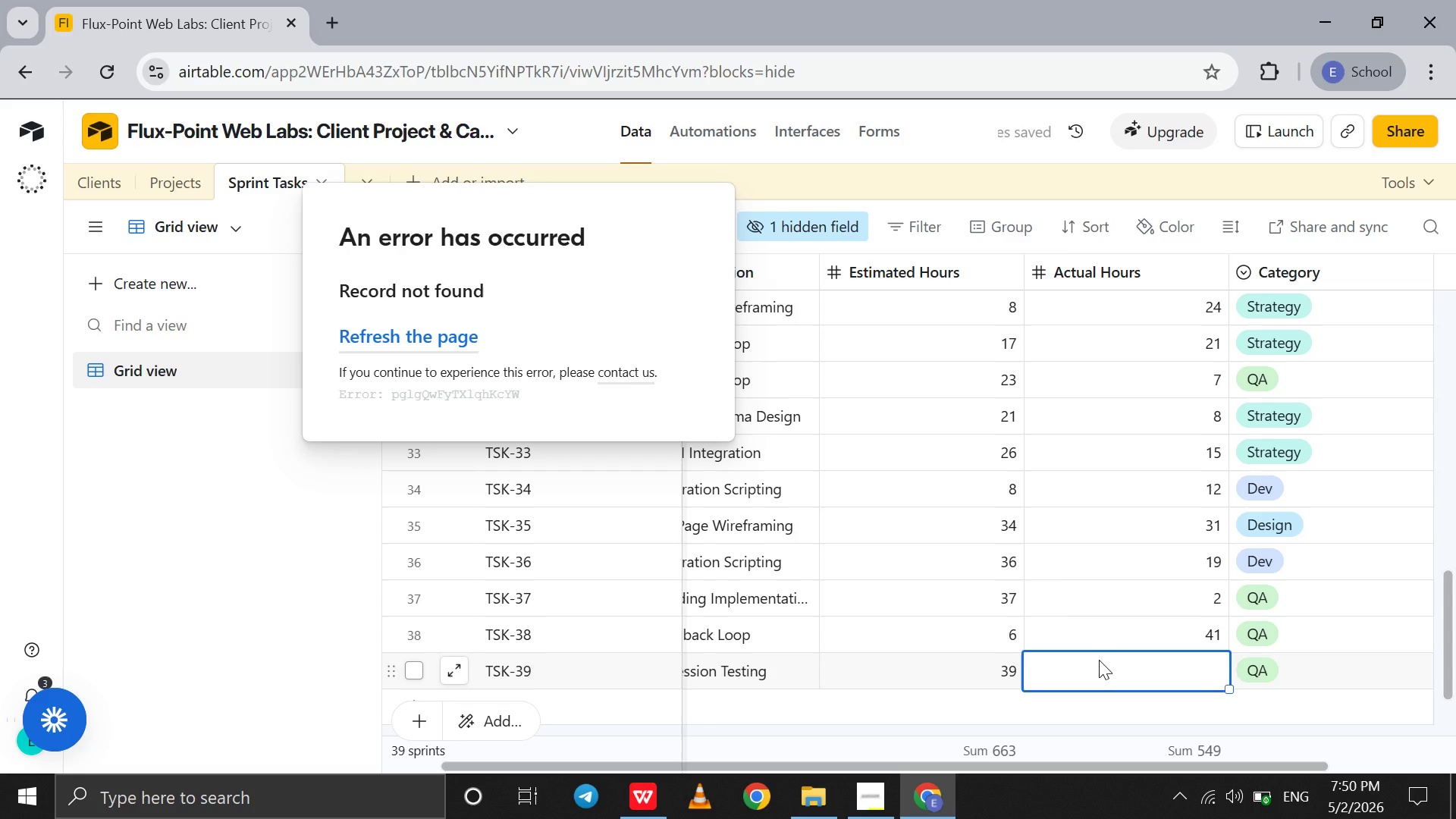 
type(26)
 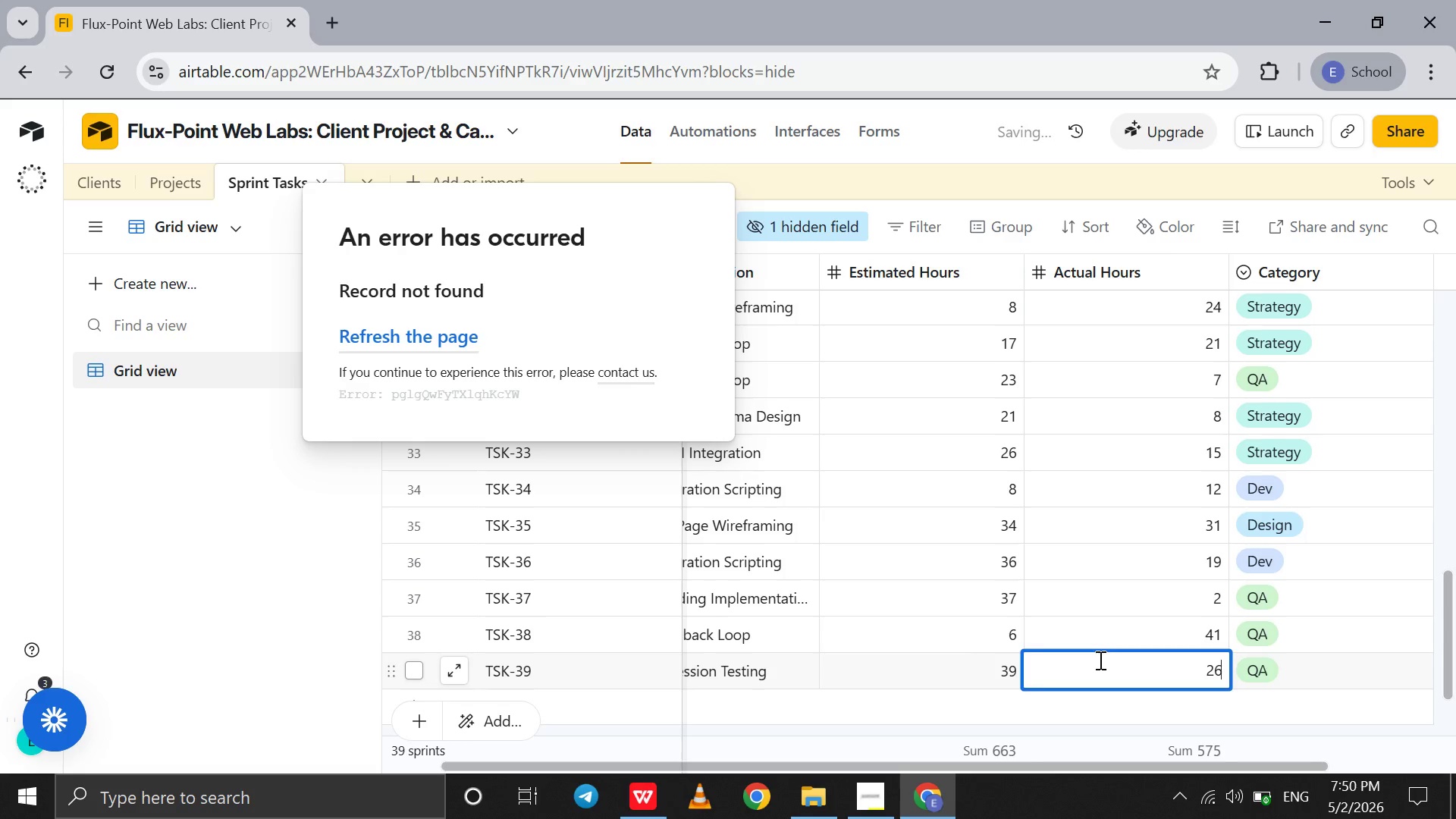 
scroll: coordinate [1099, 660], scroll_direction: up, amount: 8.0
 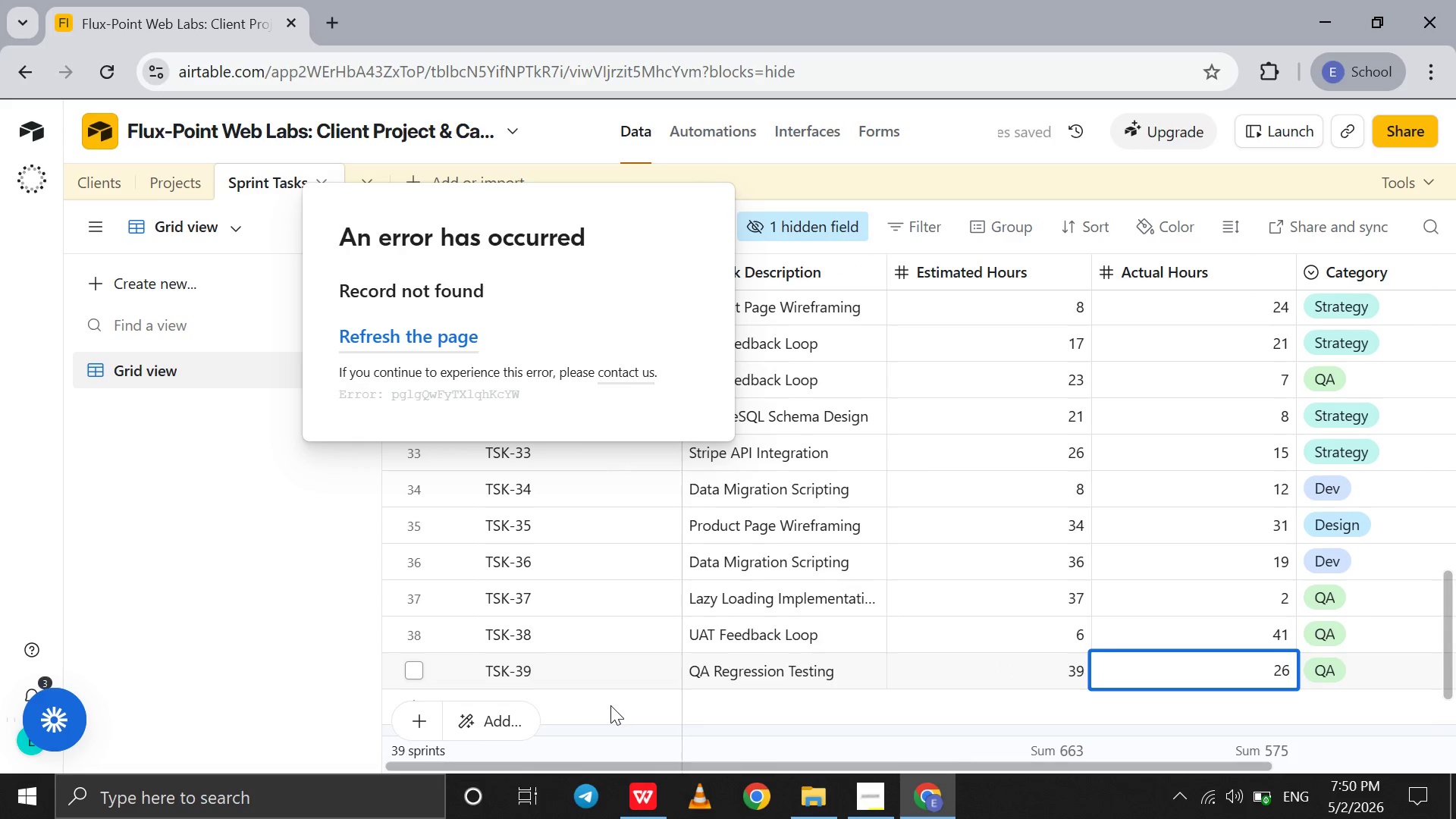 
left_click([610, 705])
 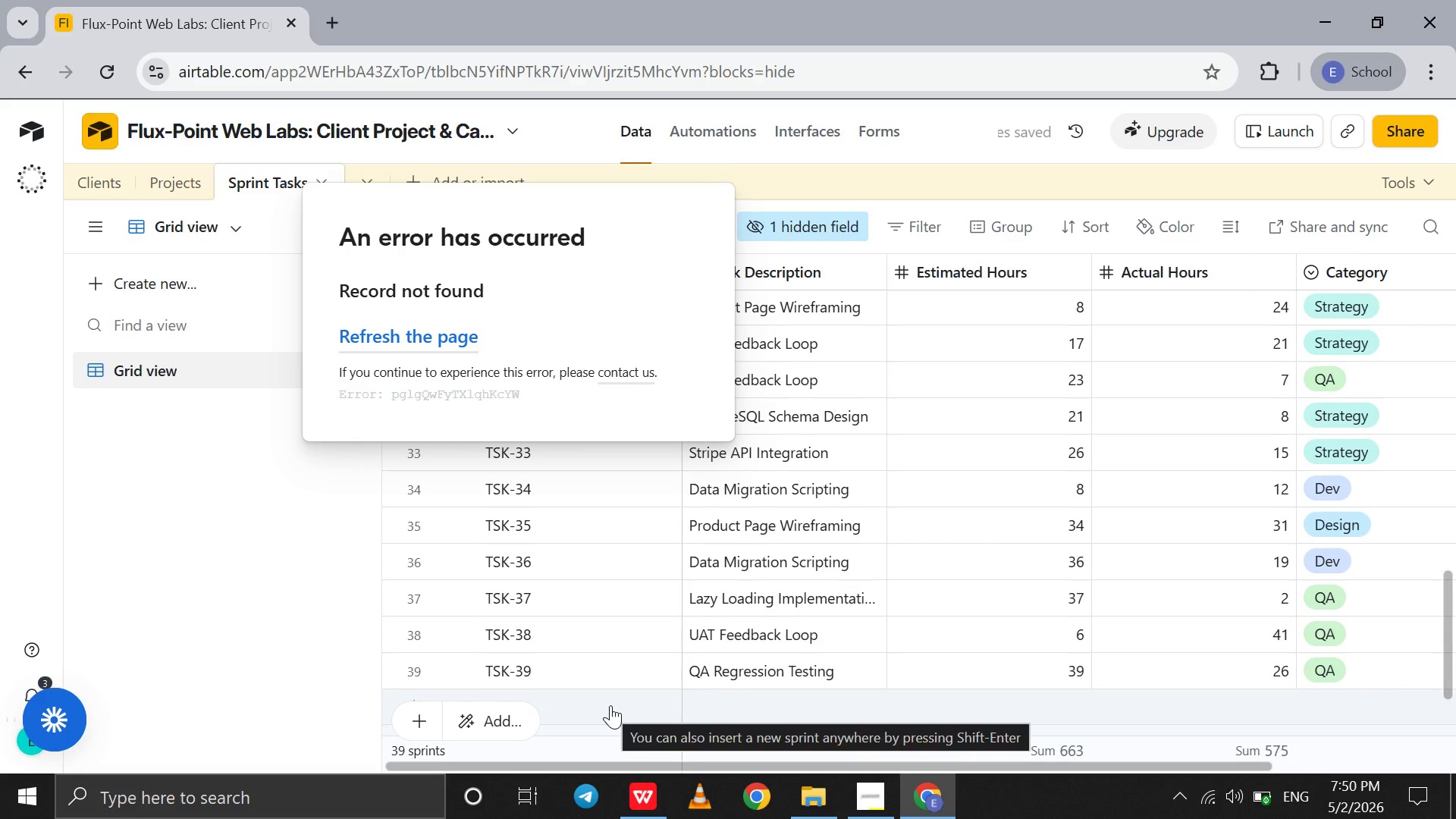 
left_click([610, 705])
 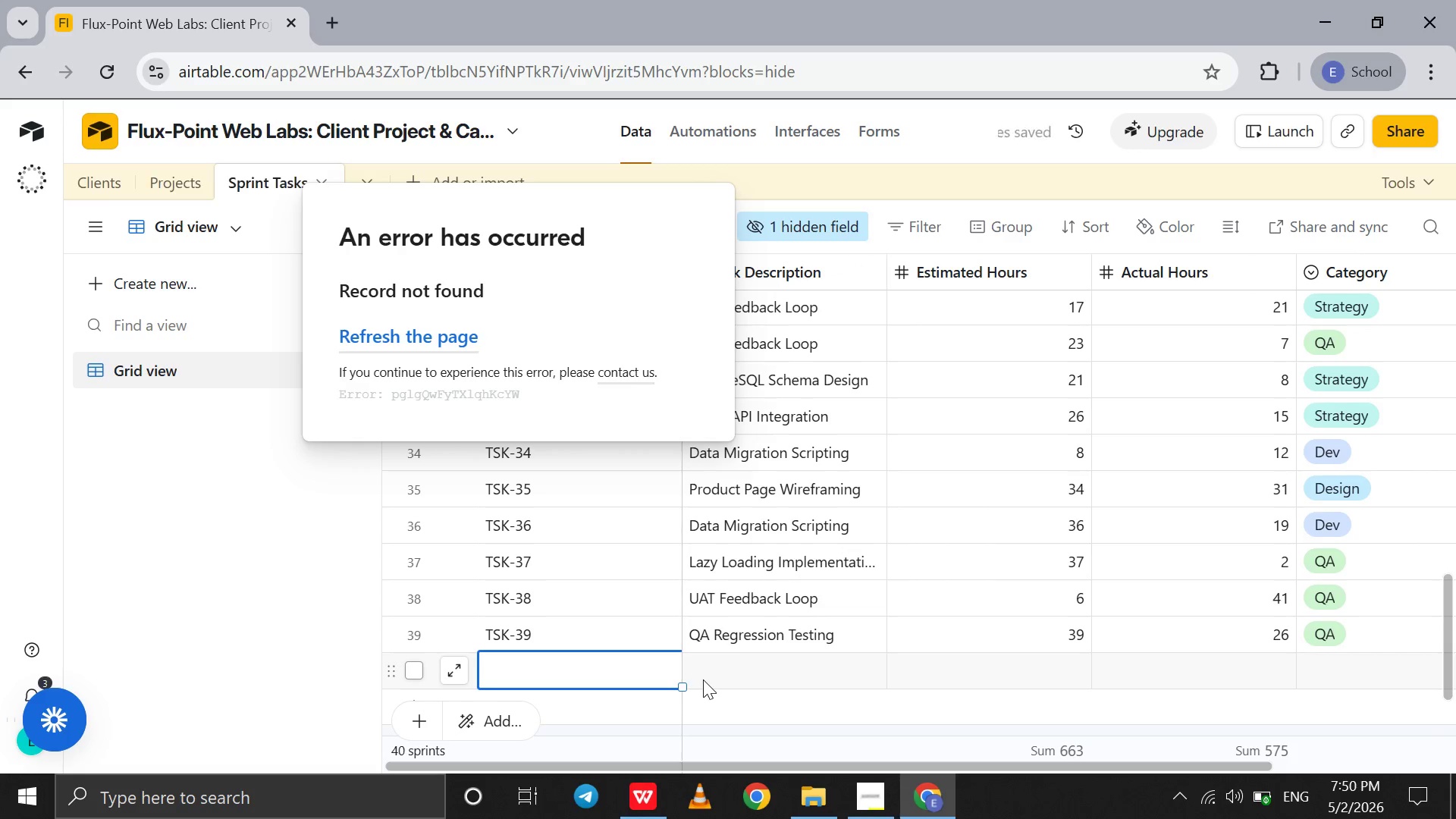 
left_click([703, 679])
 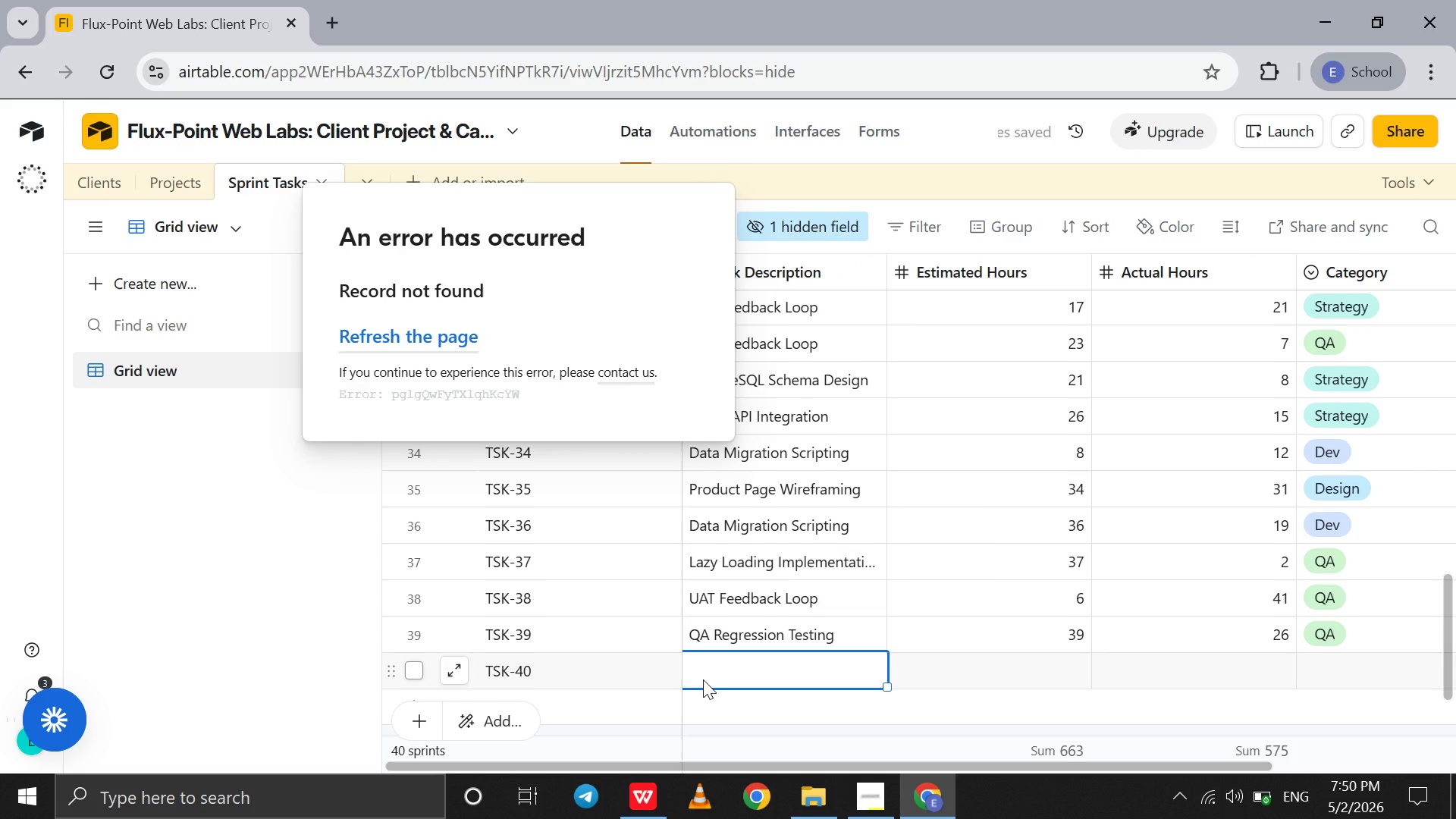 
mouse_move([631, 767])
 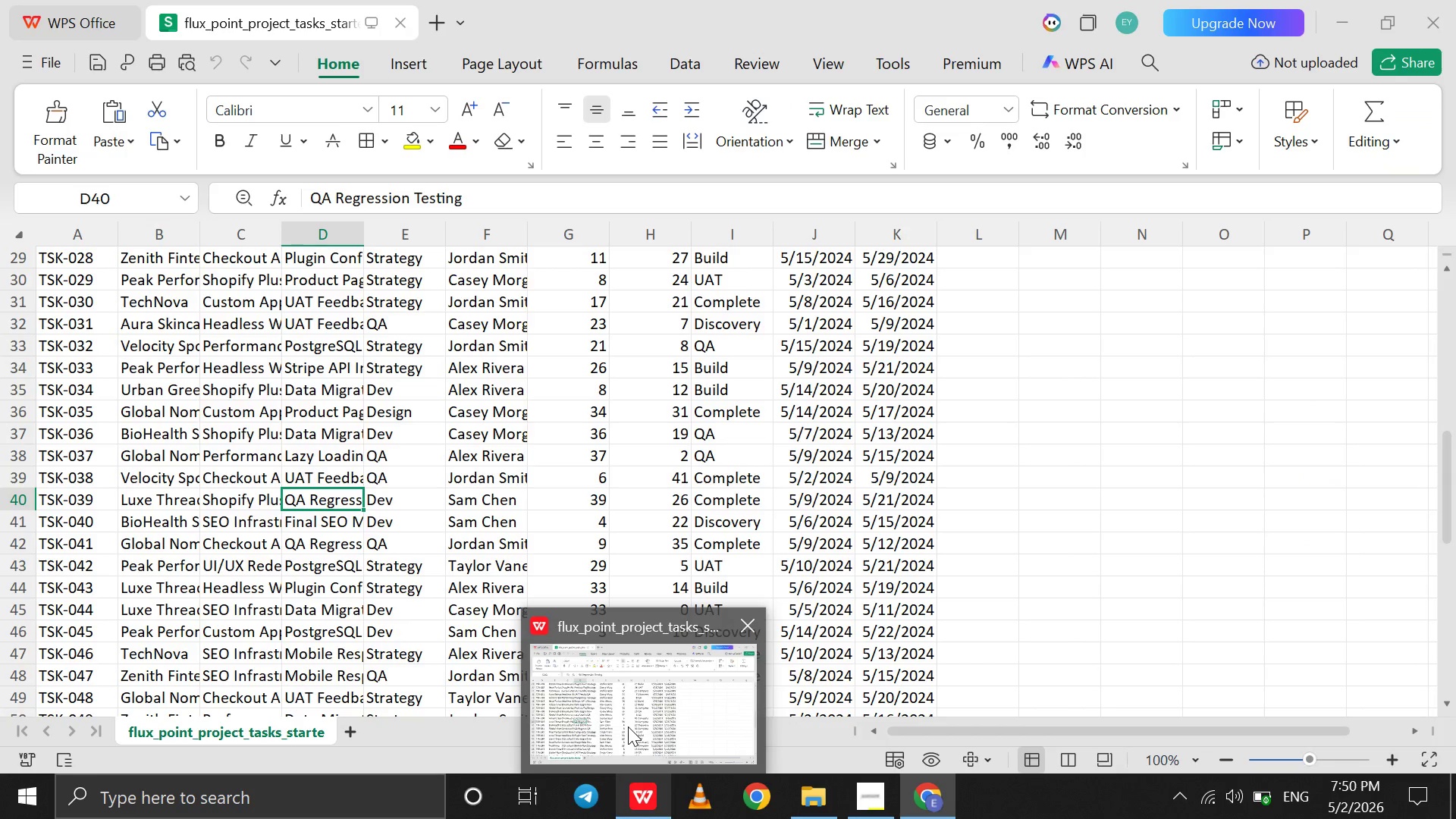 
left_click([628, 726])
 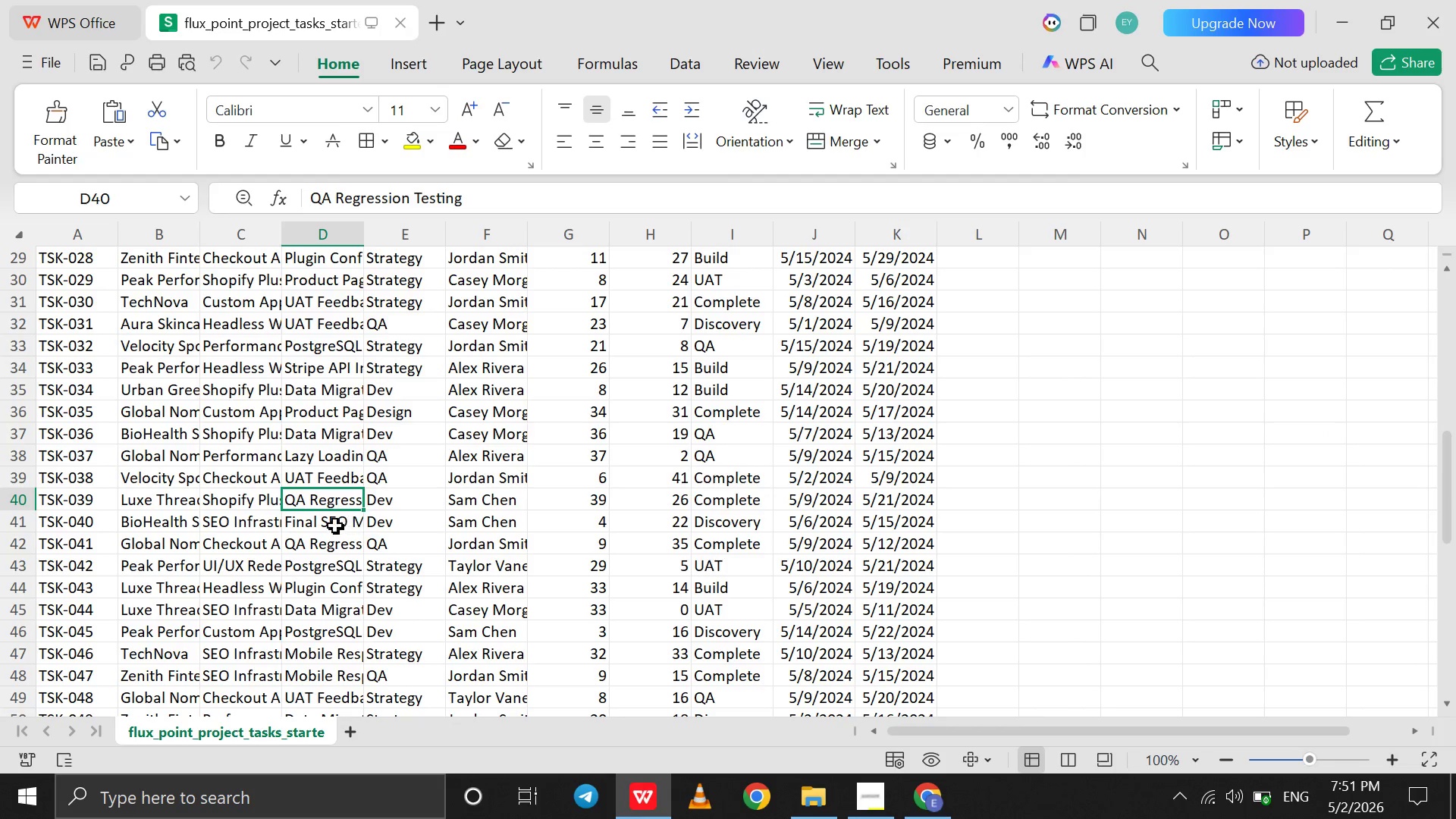 
left_click([331, 525])
 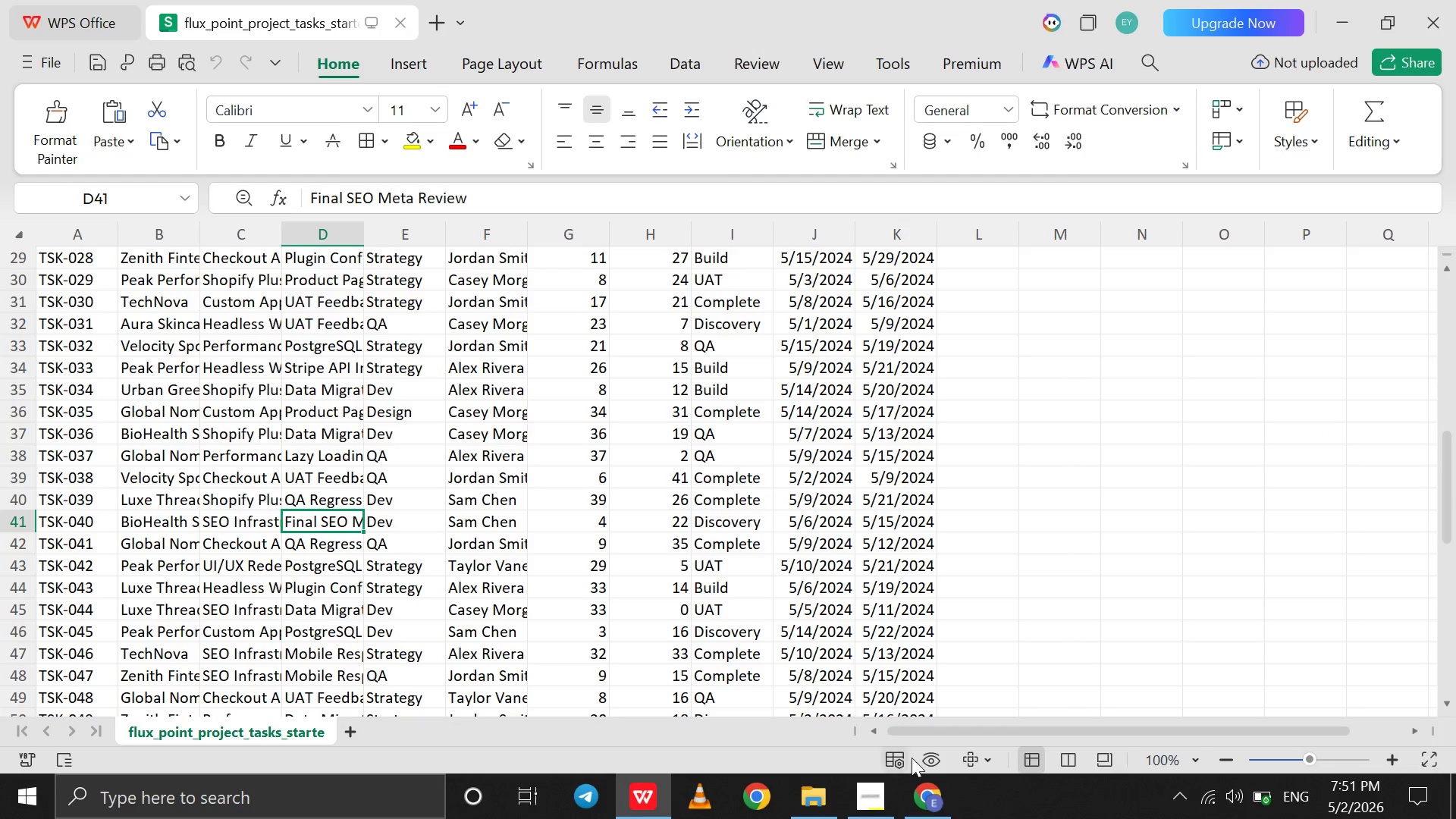 
wait(5.56)
 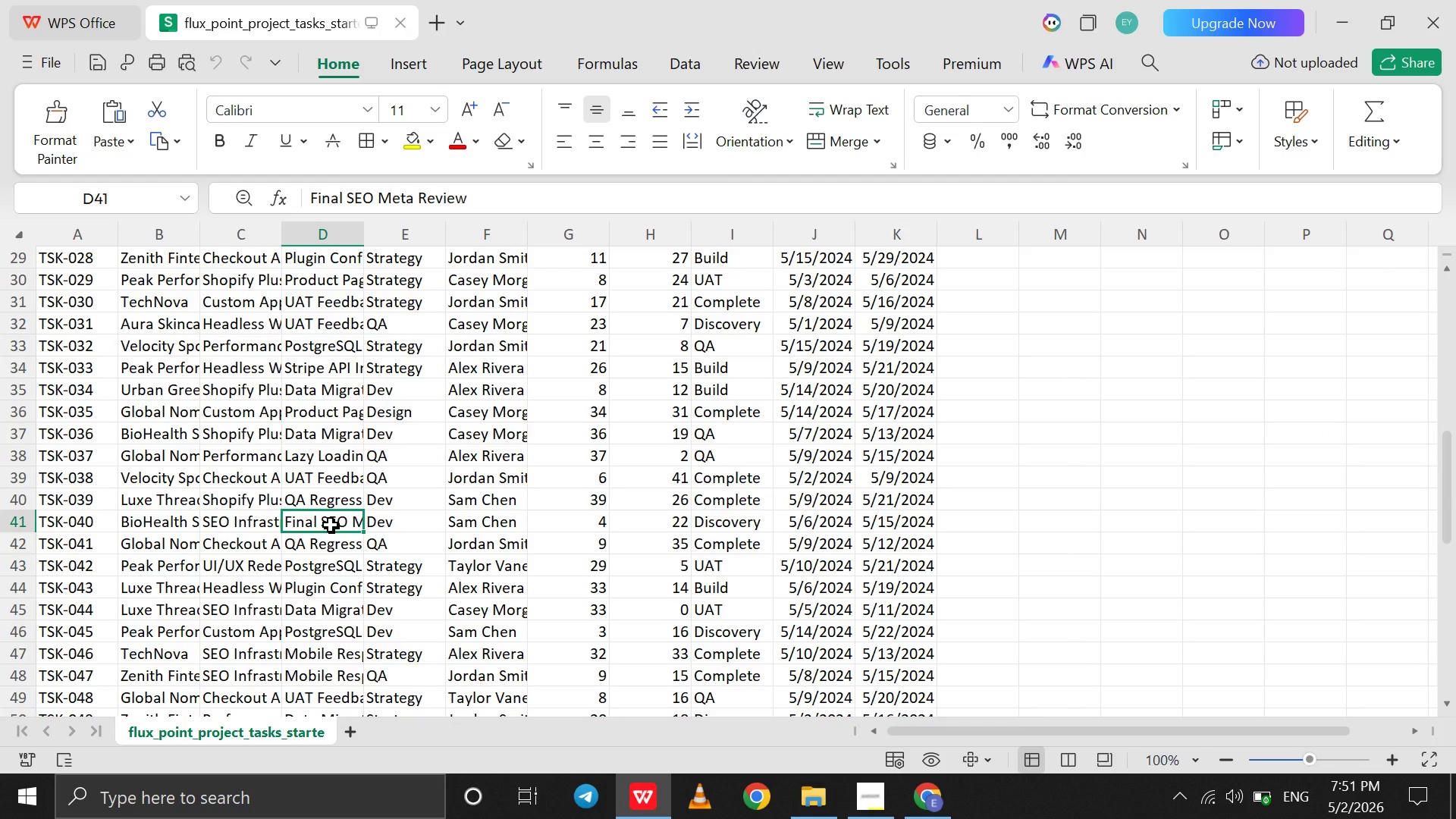 
left_click([940, 796])
 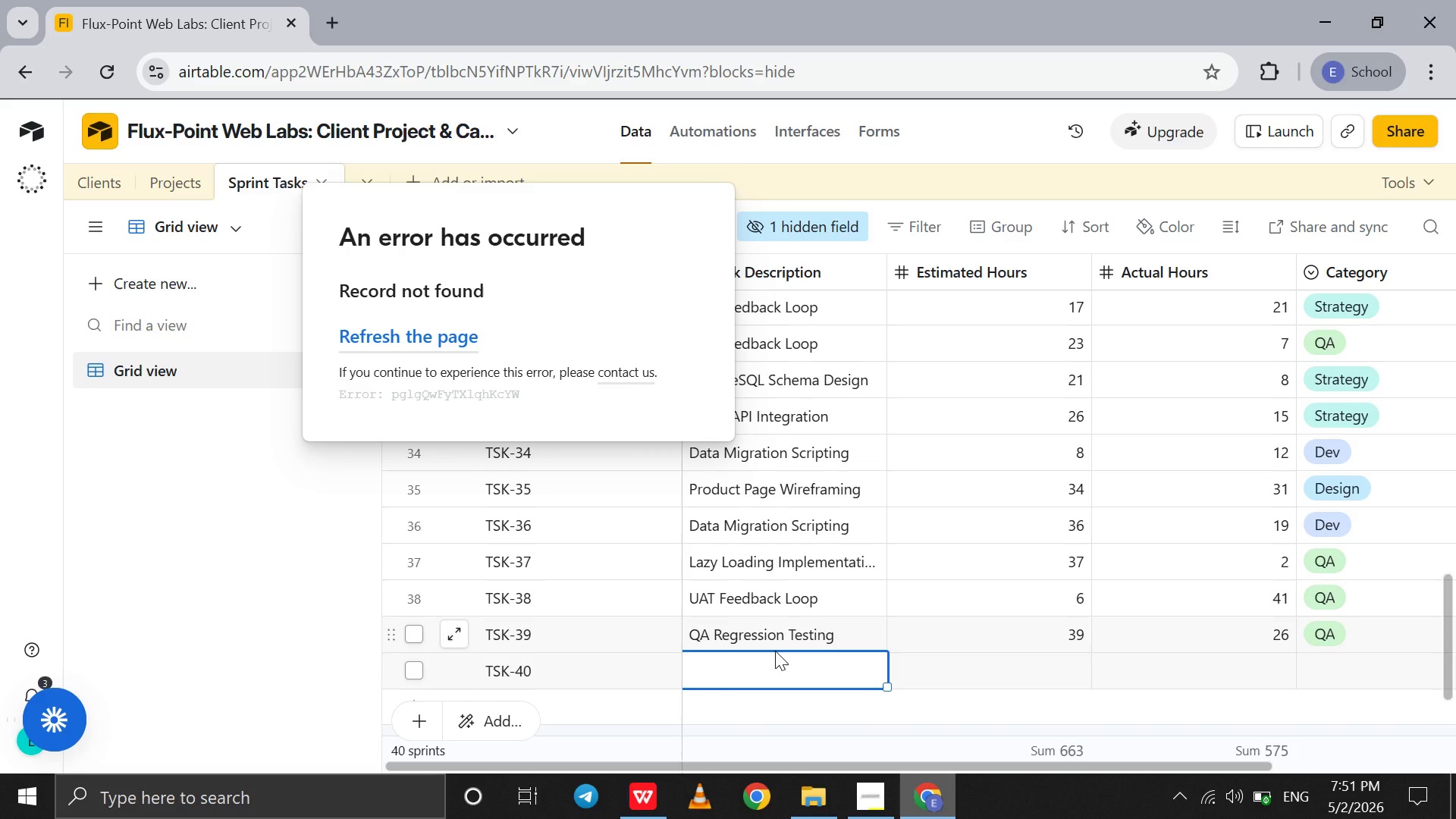 
type(Final CEO Meta Review)
 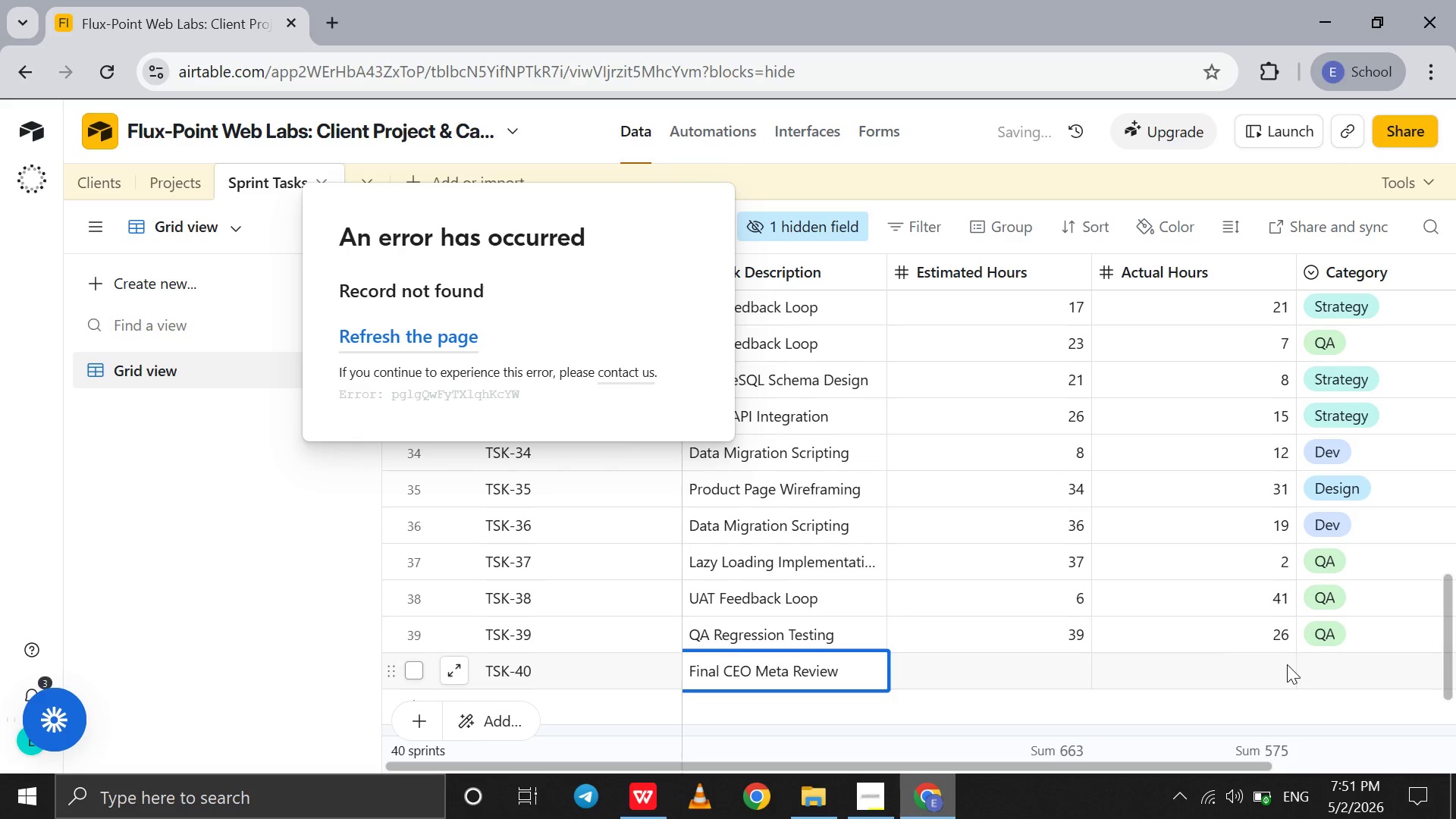 
left_click([1326, 664])
 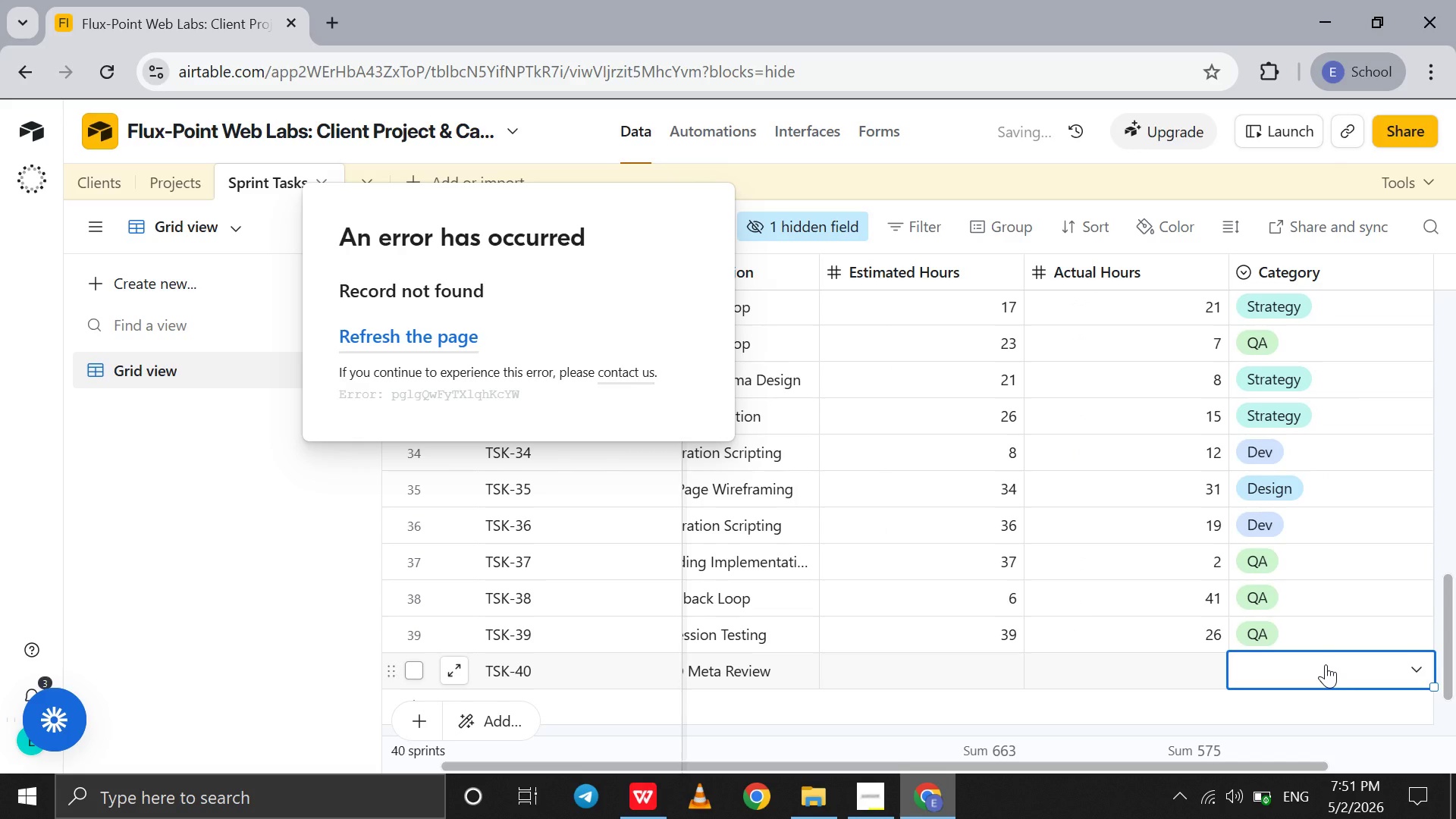 
left_click([1326, 664])
 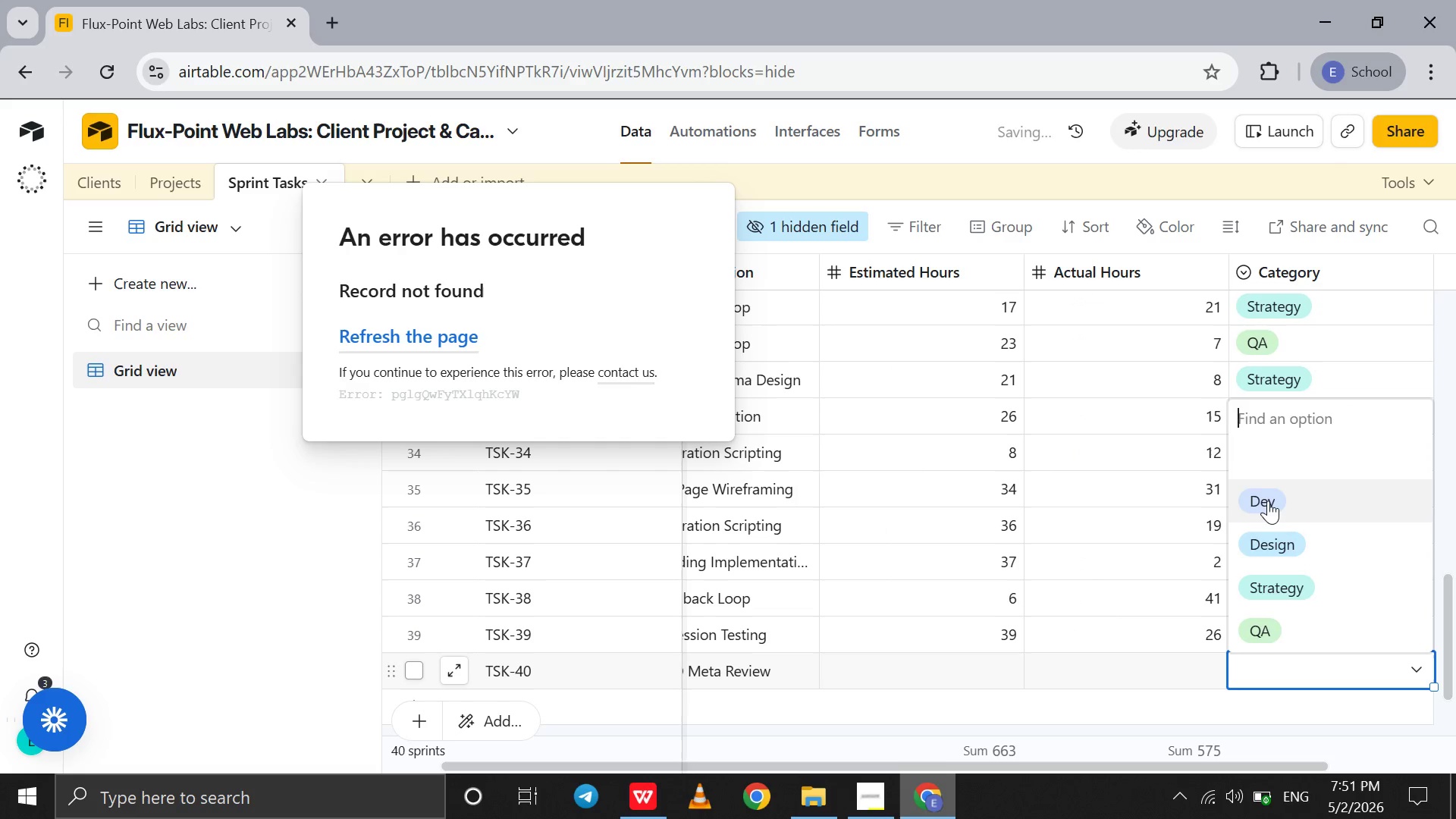 
left_click([1267, 499])
 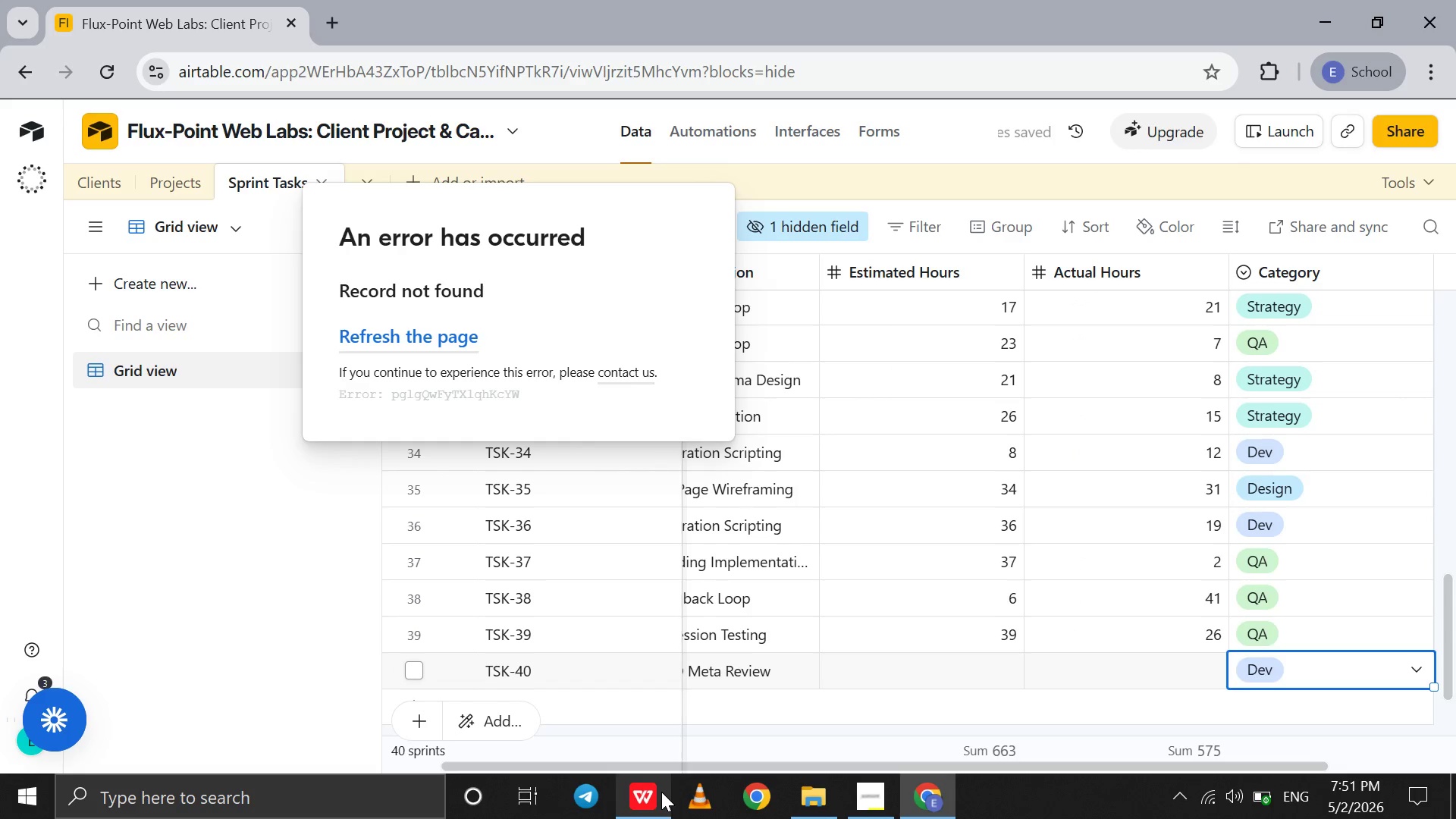 
mouse_move([633, 711])
 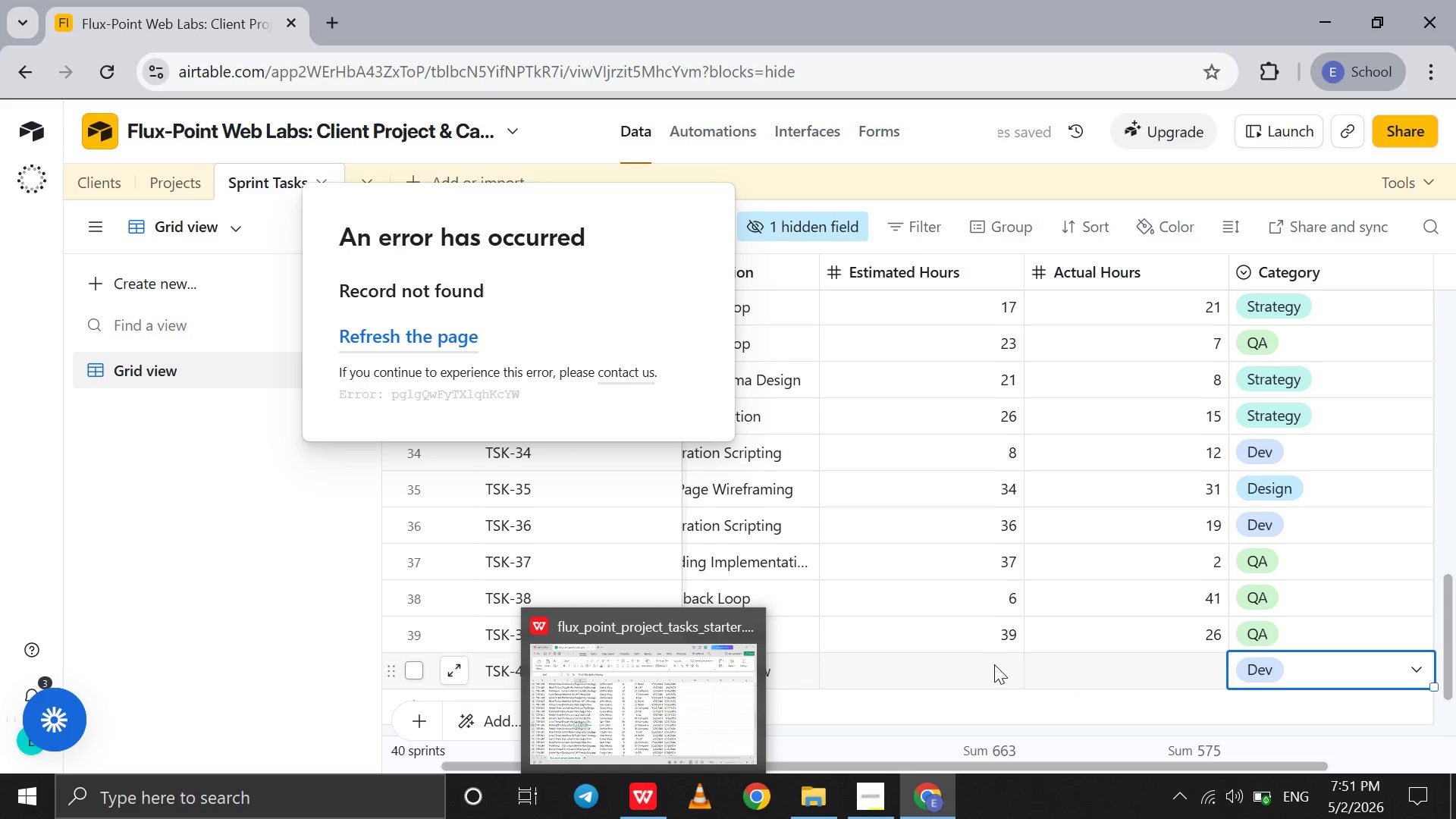 
left_click([993, 664])
 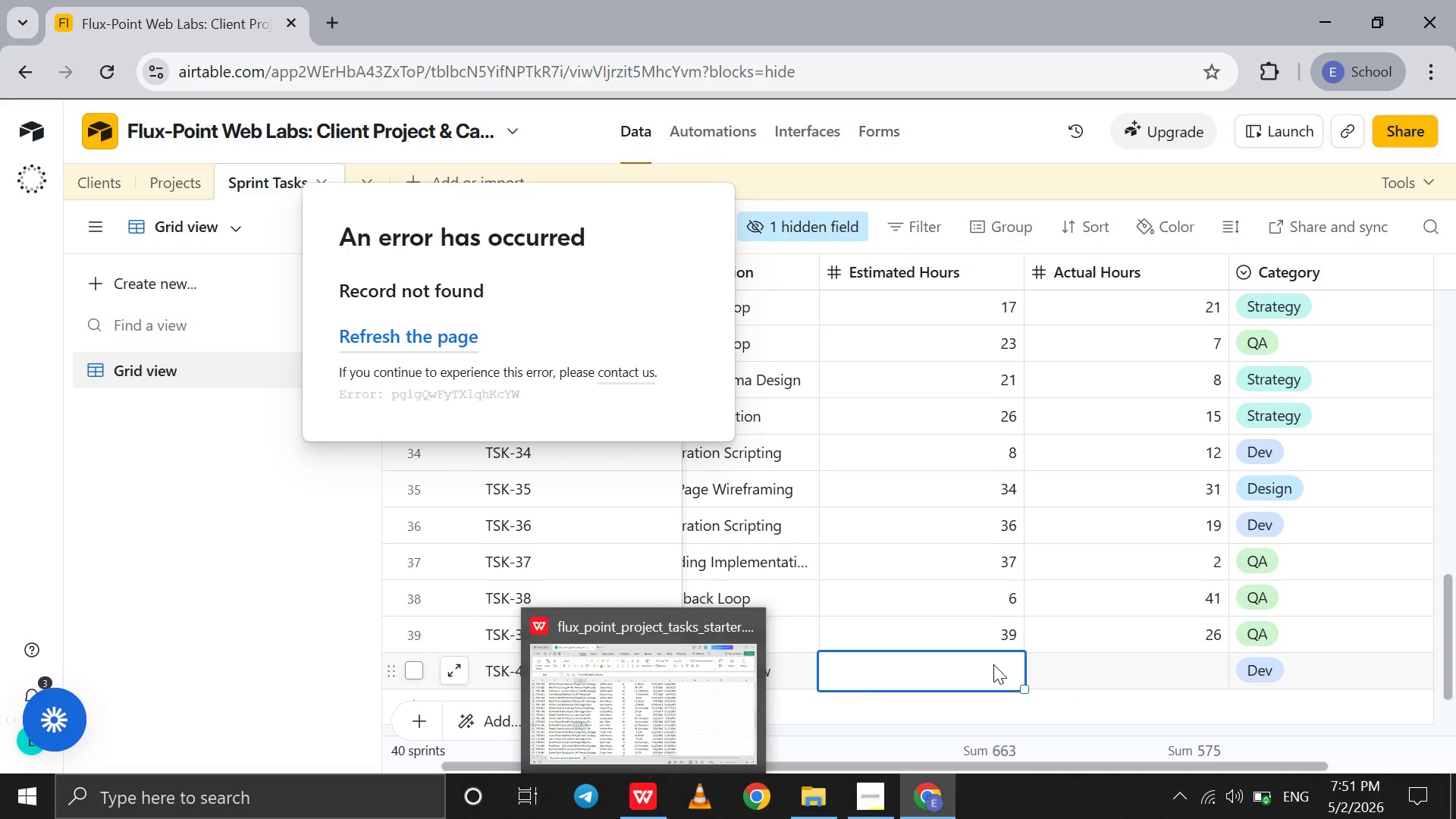 
key(4)
 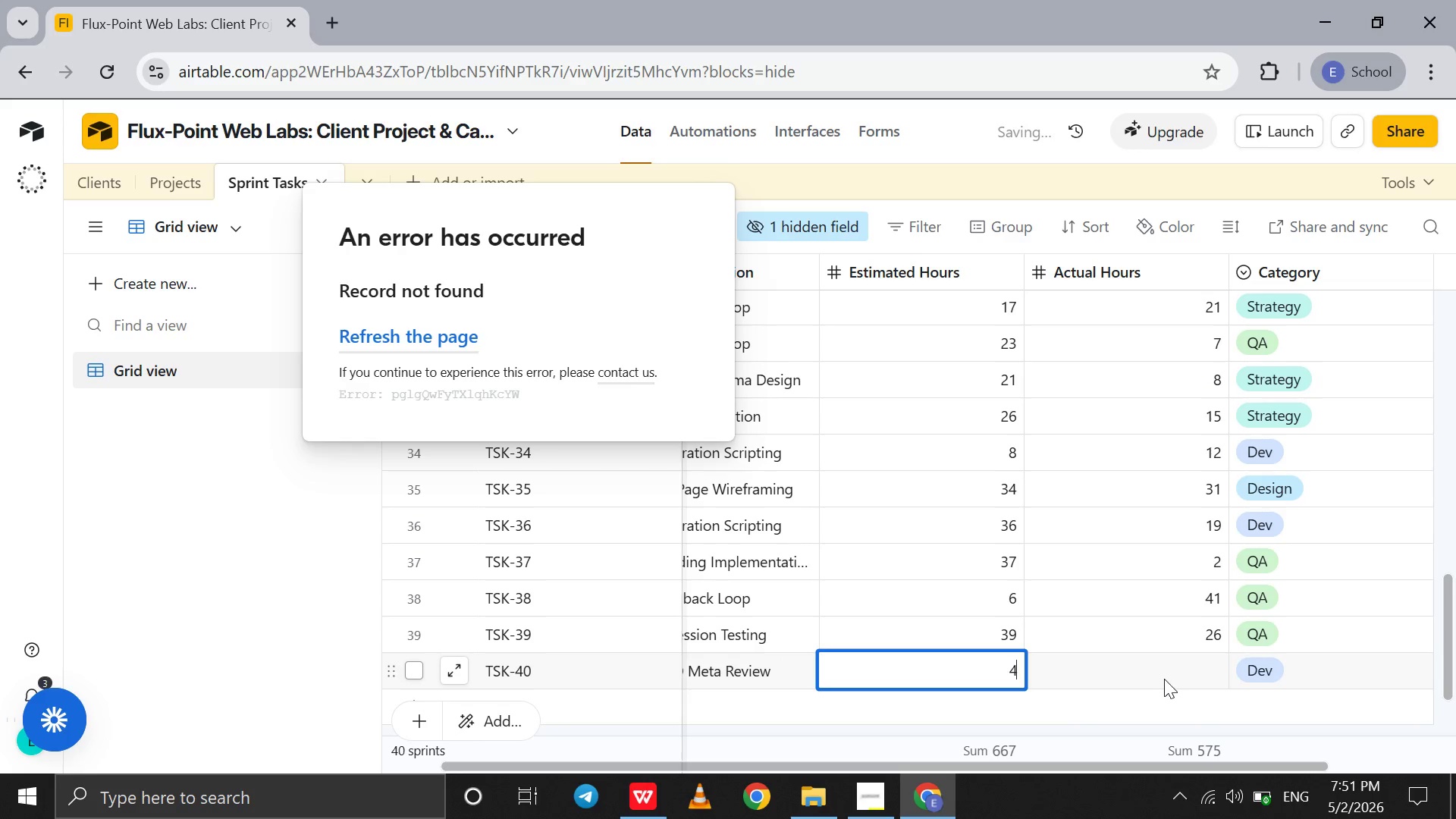 
left_click([1164, 679])
 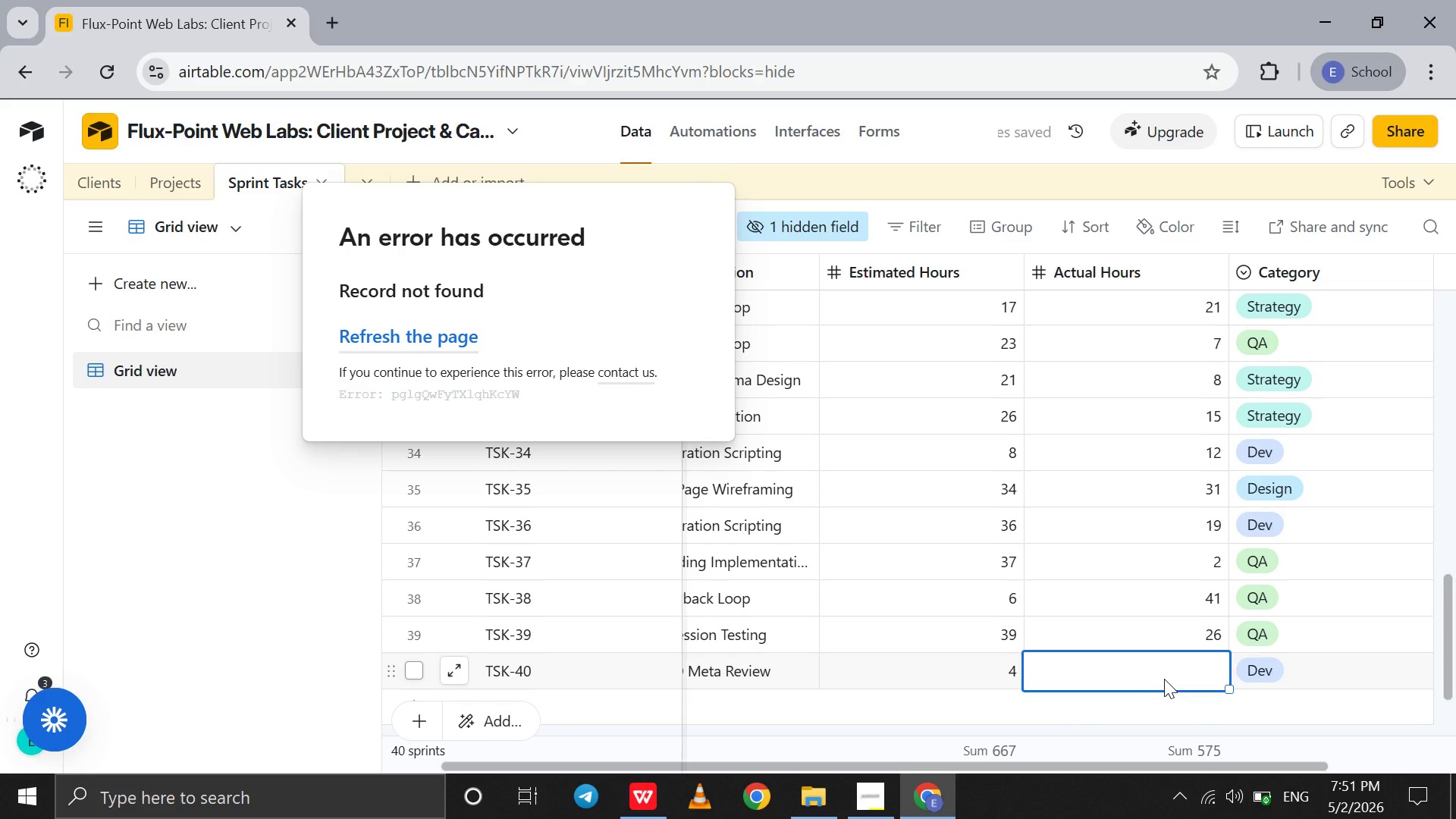 
type(22)
 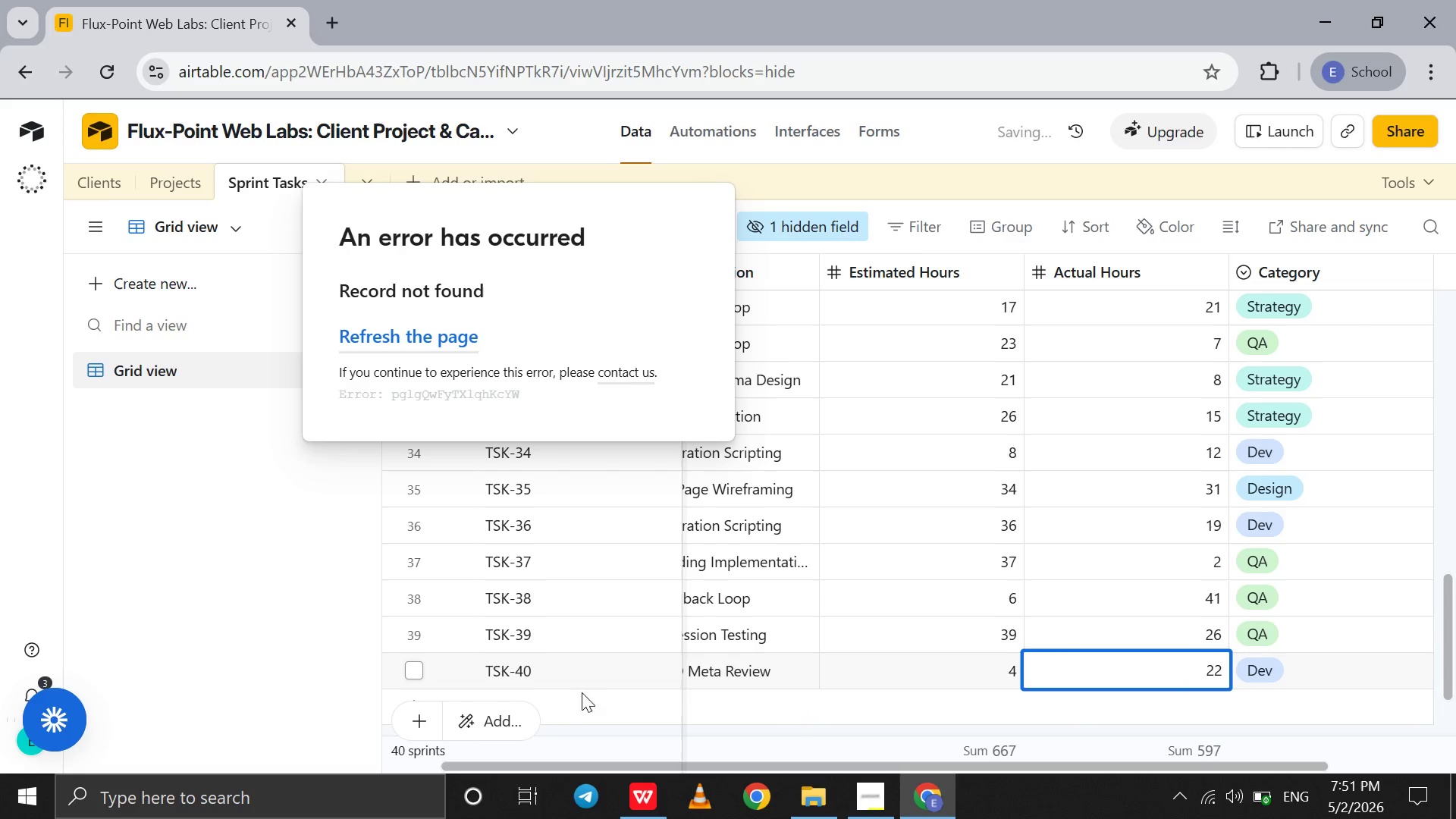 
left_click([593, 692])
 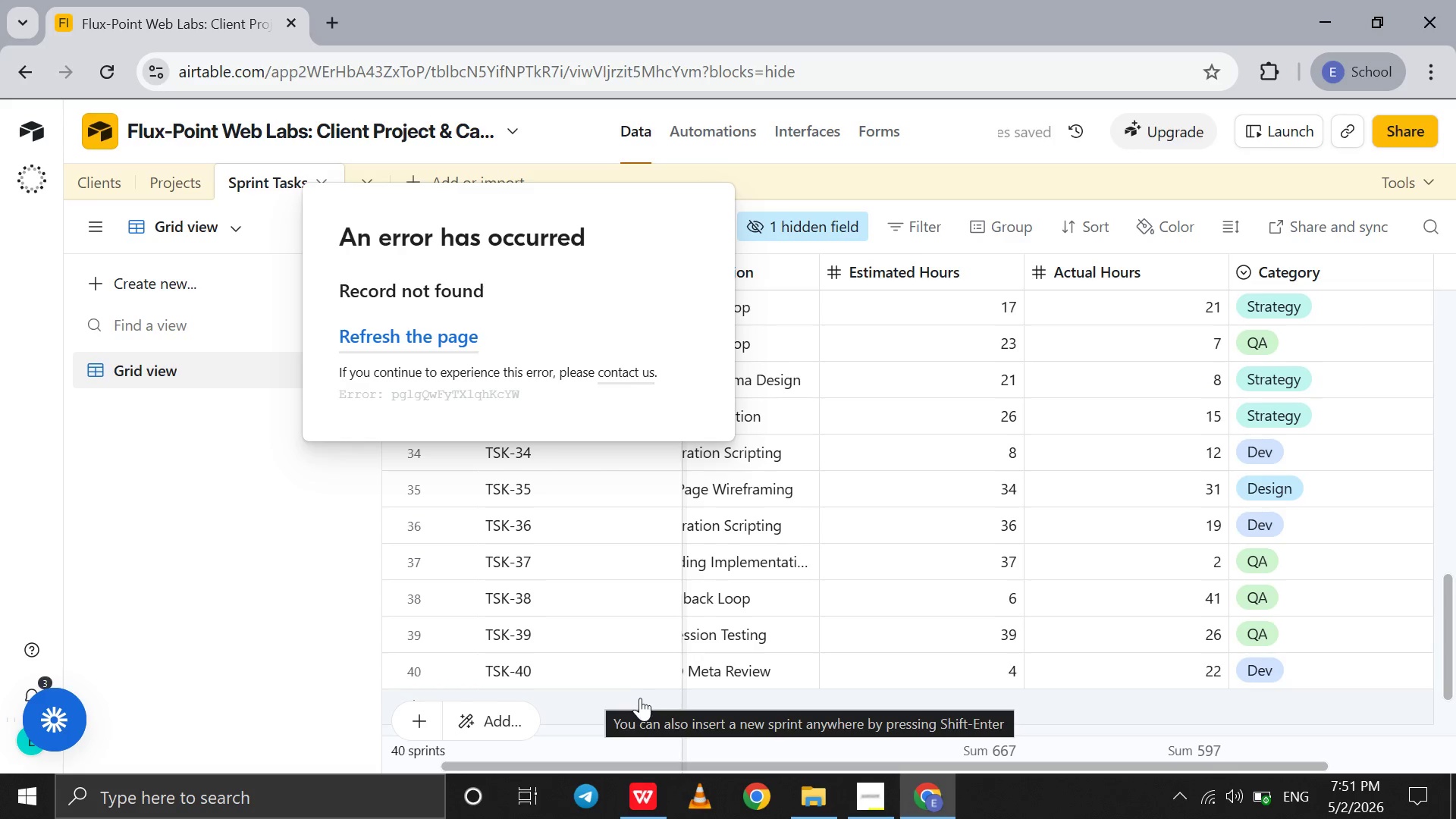 
left_click([640, 698])
 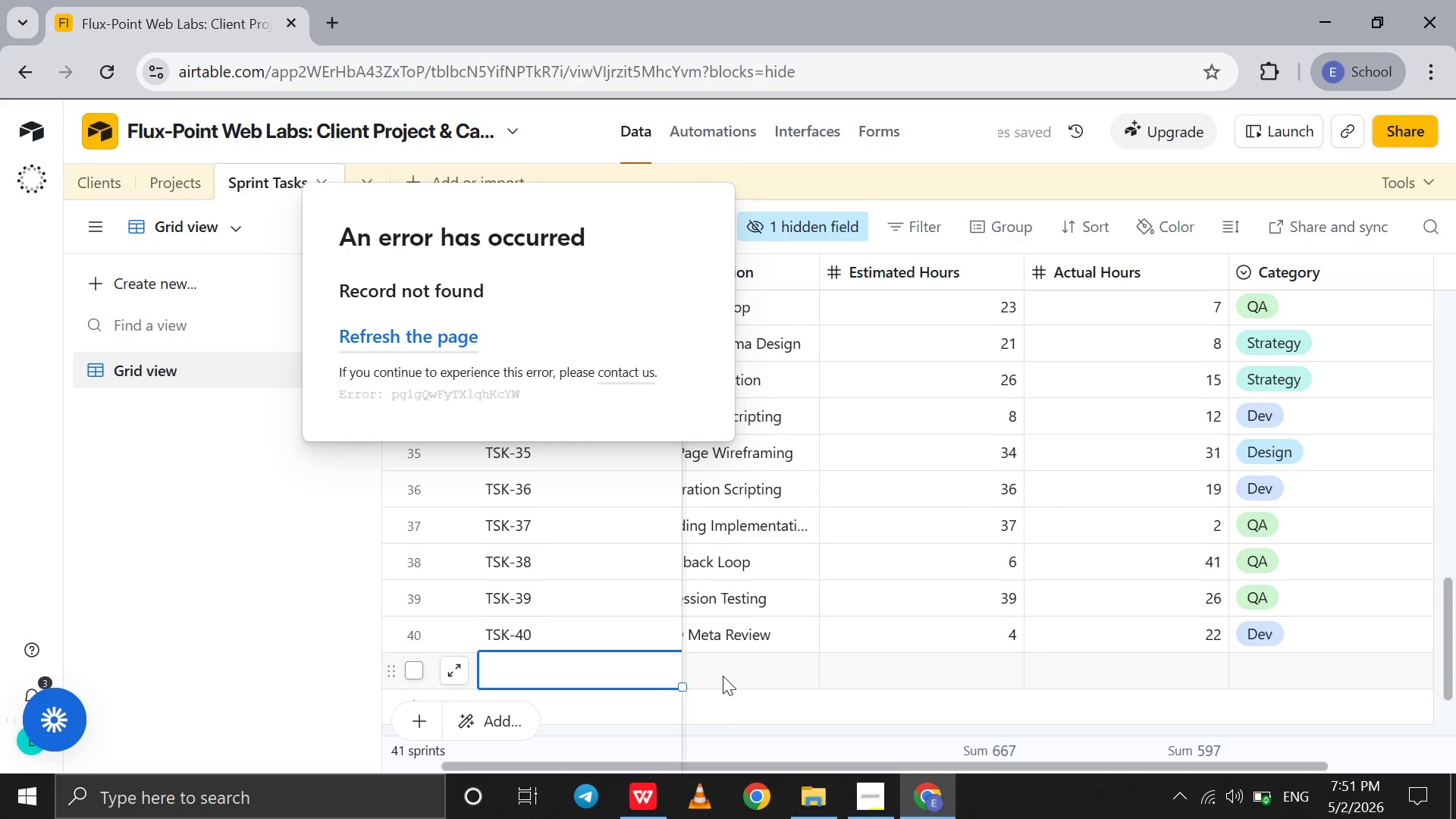 
left_click([723, 676])
 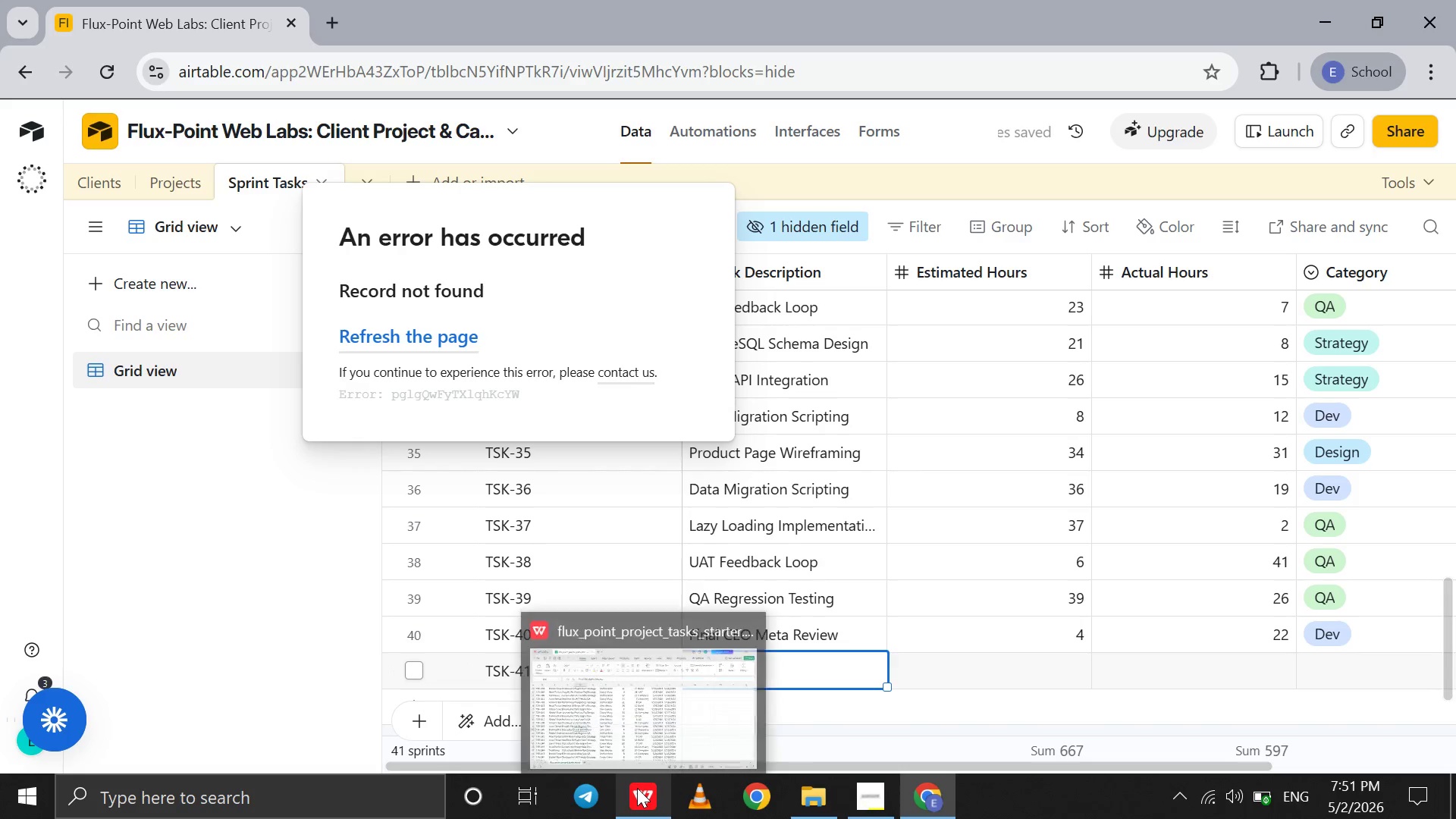 
mouse_move([621, 692])
 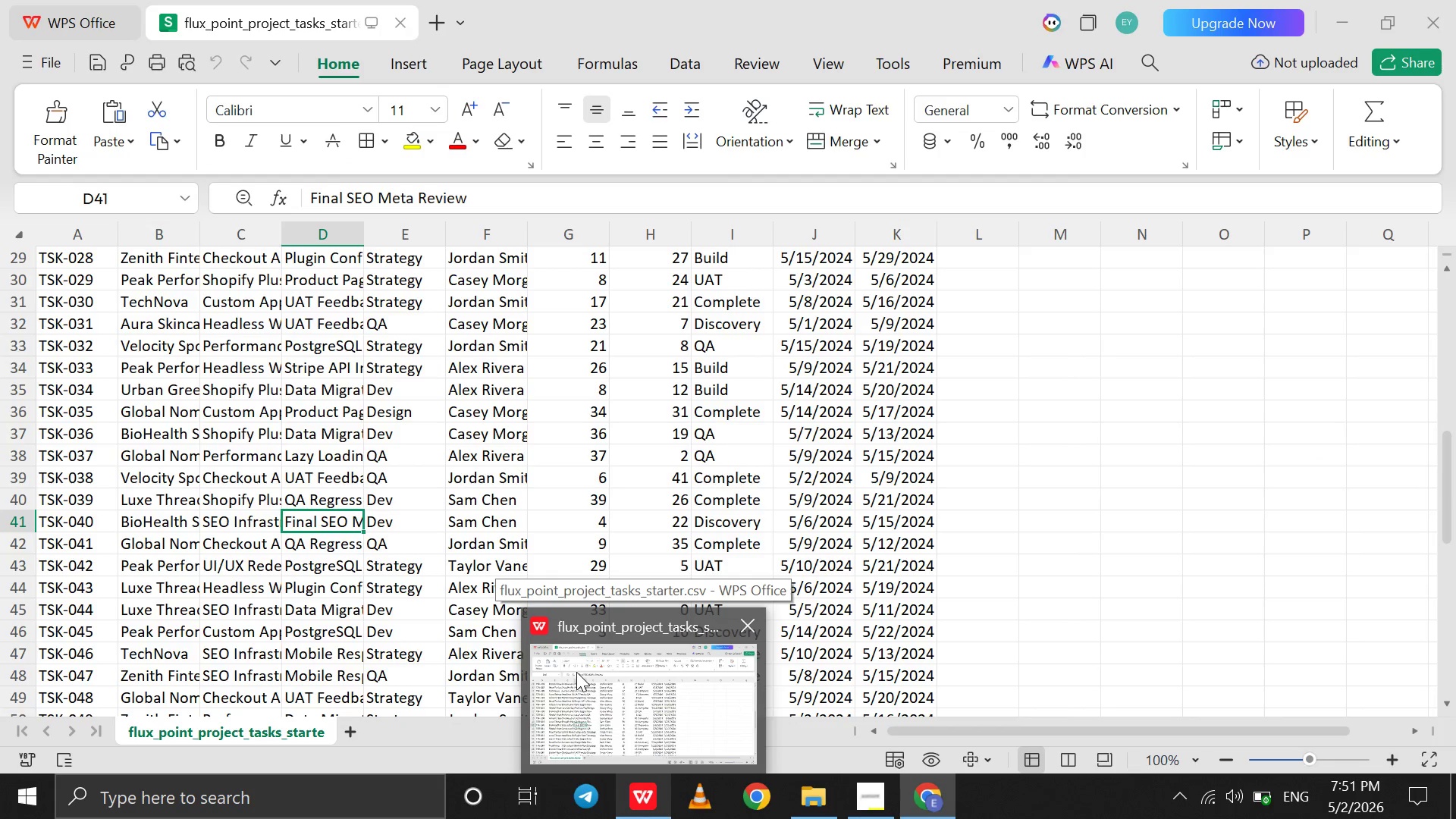 
left_click([576, 672])
 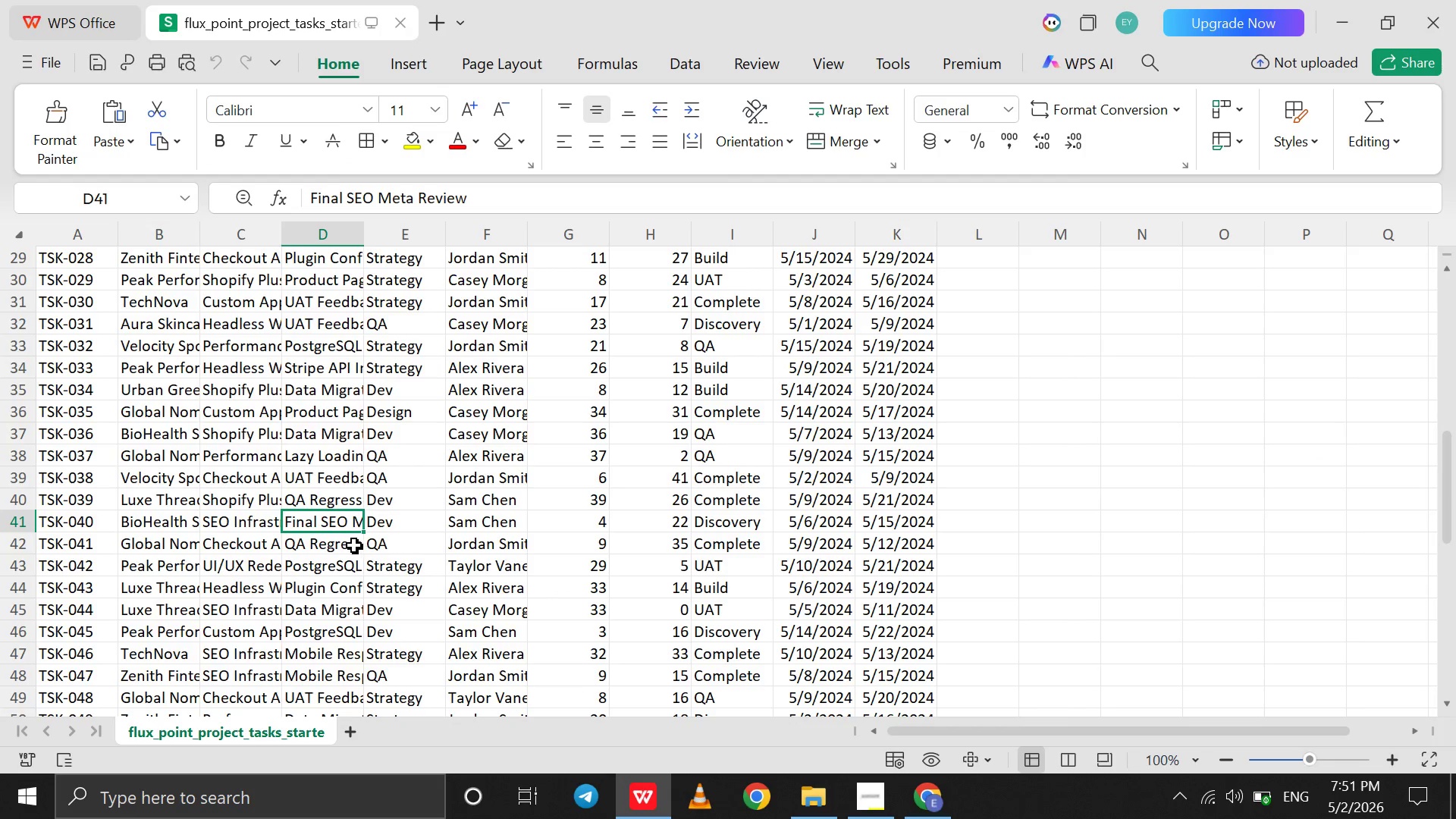 
left_click([352, 545])
 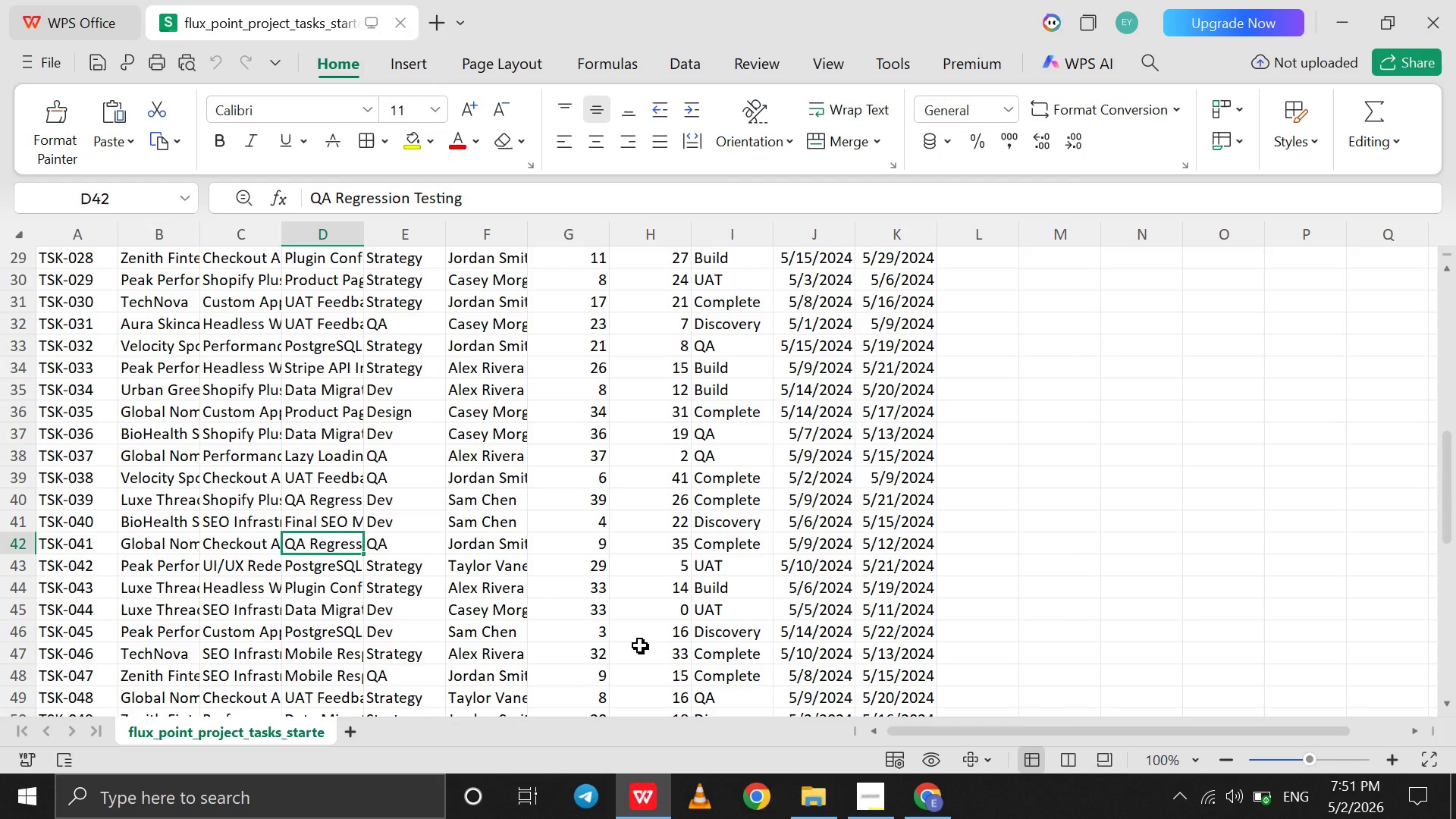 
mouse_move([942, 761])
 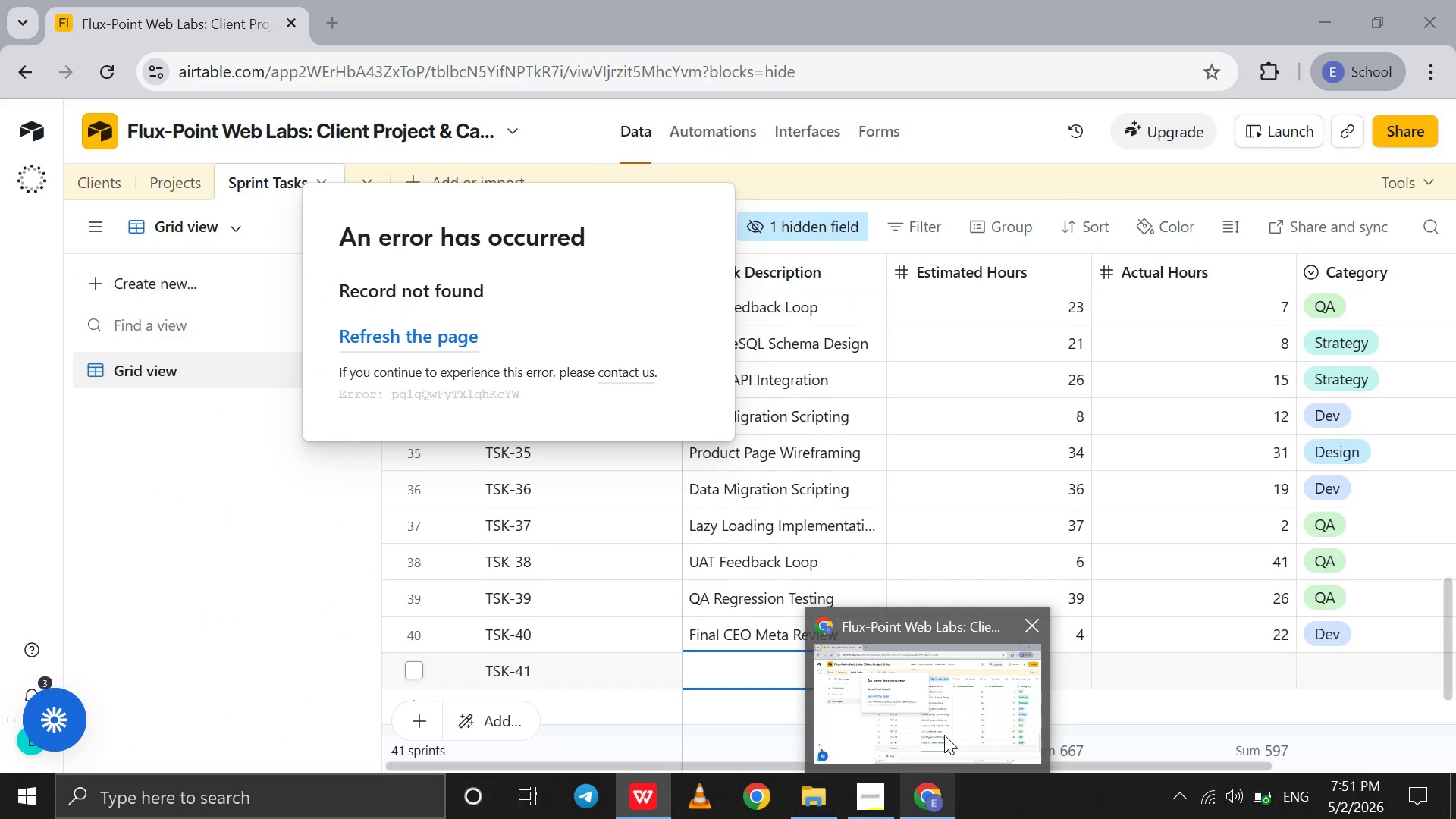 
left_click([944, 735])
 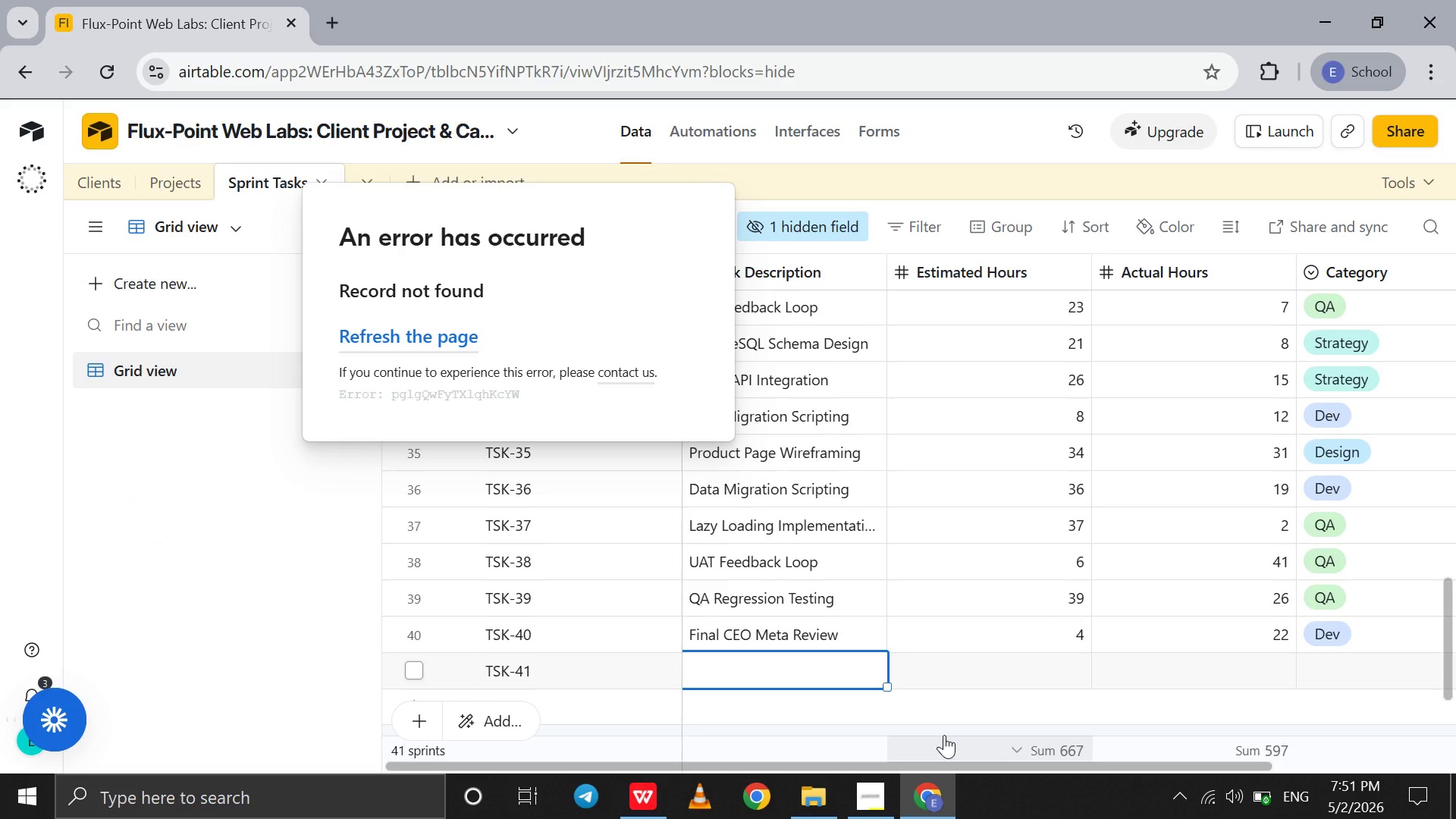 
type(QA Regression Testing)
 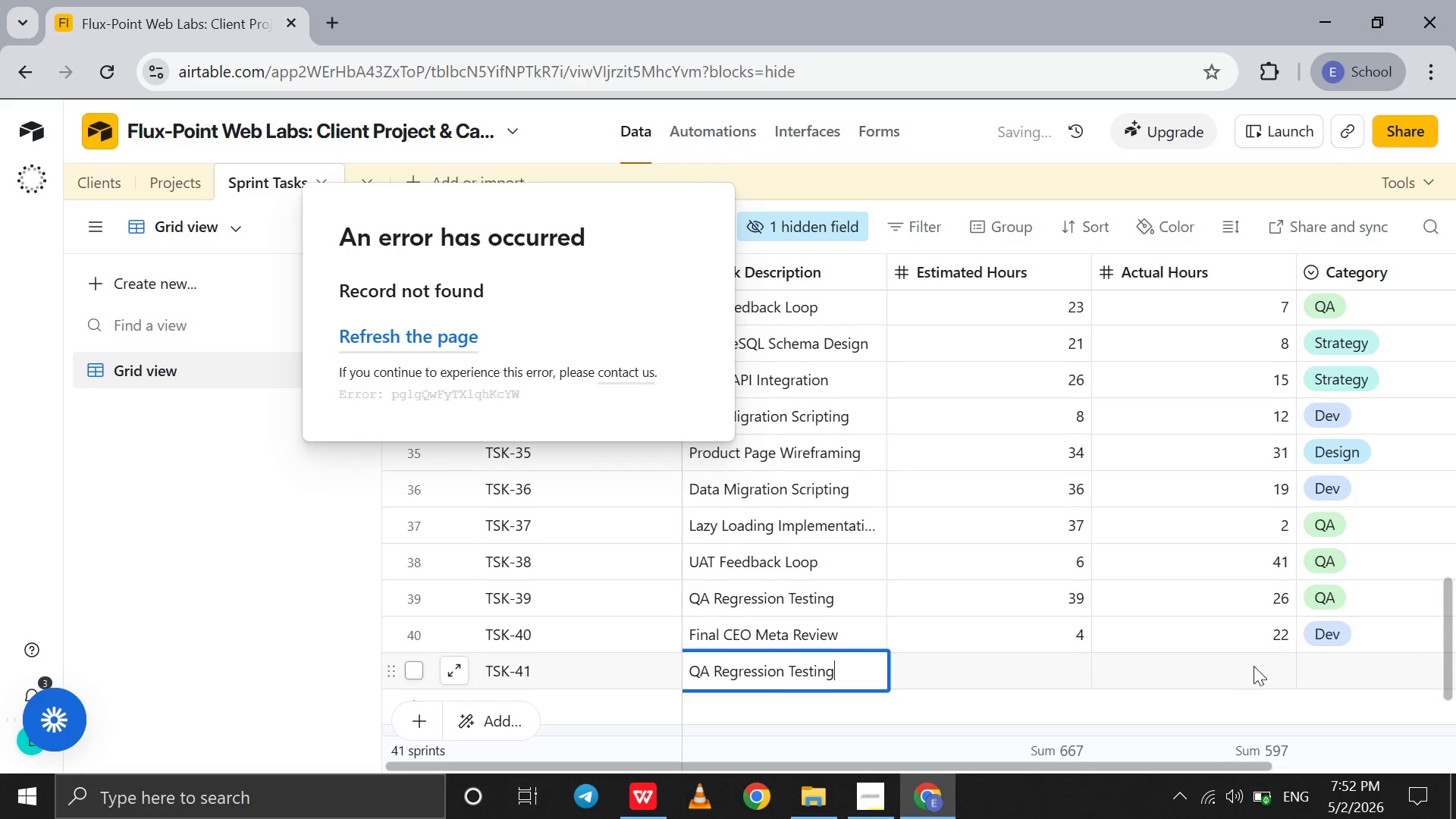 
left_click([1315, 671])
 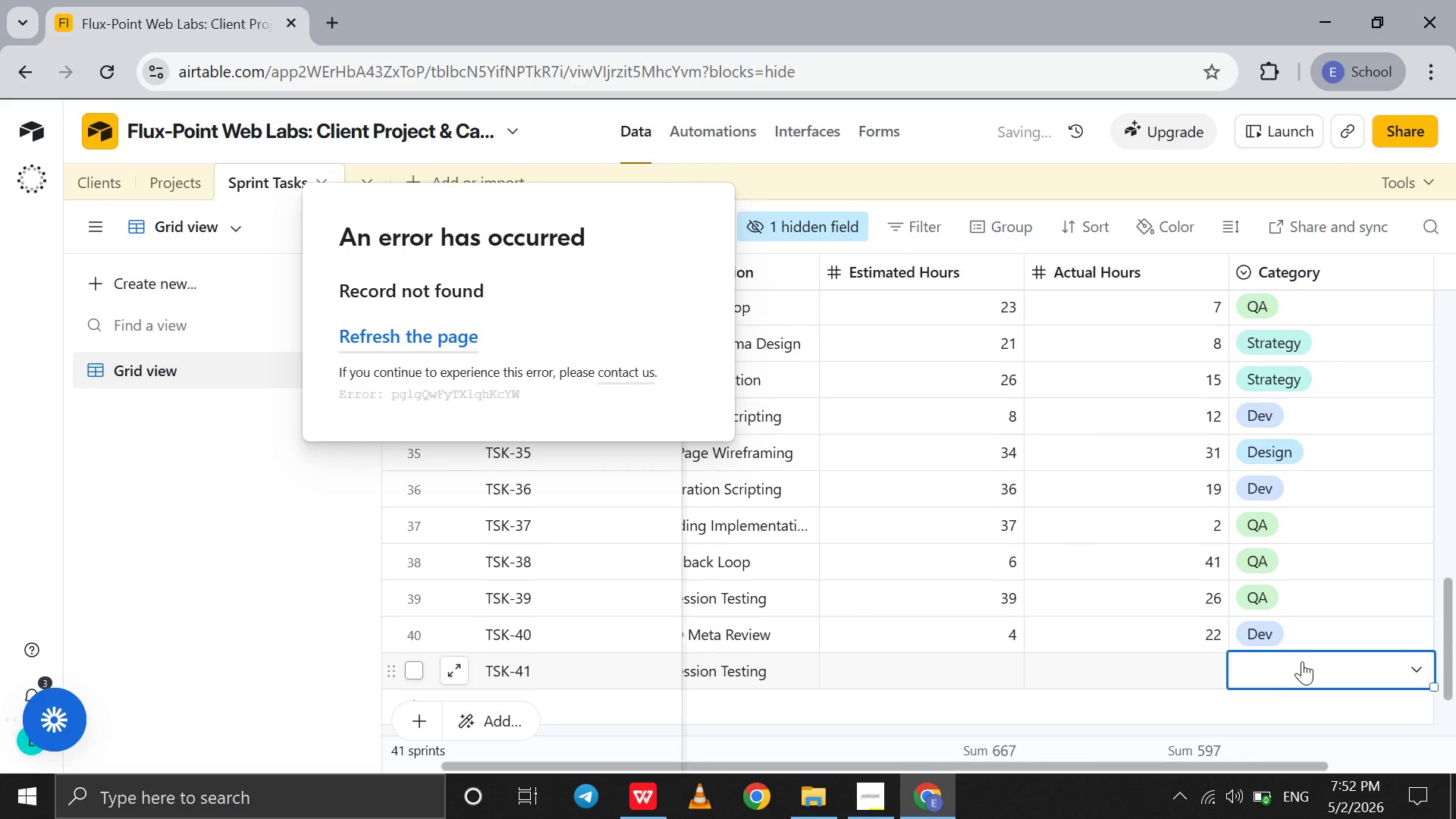 
left_click([1302, 661])
 